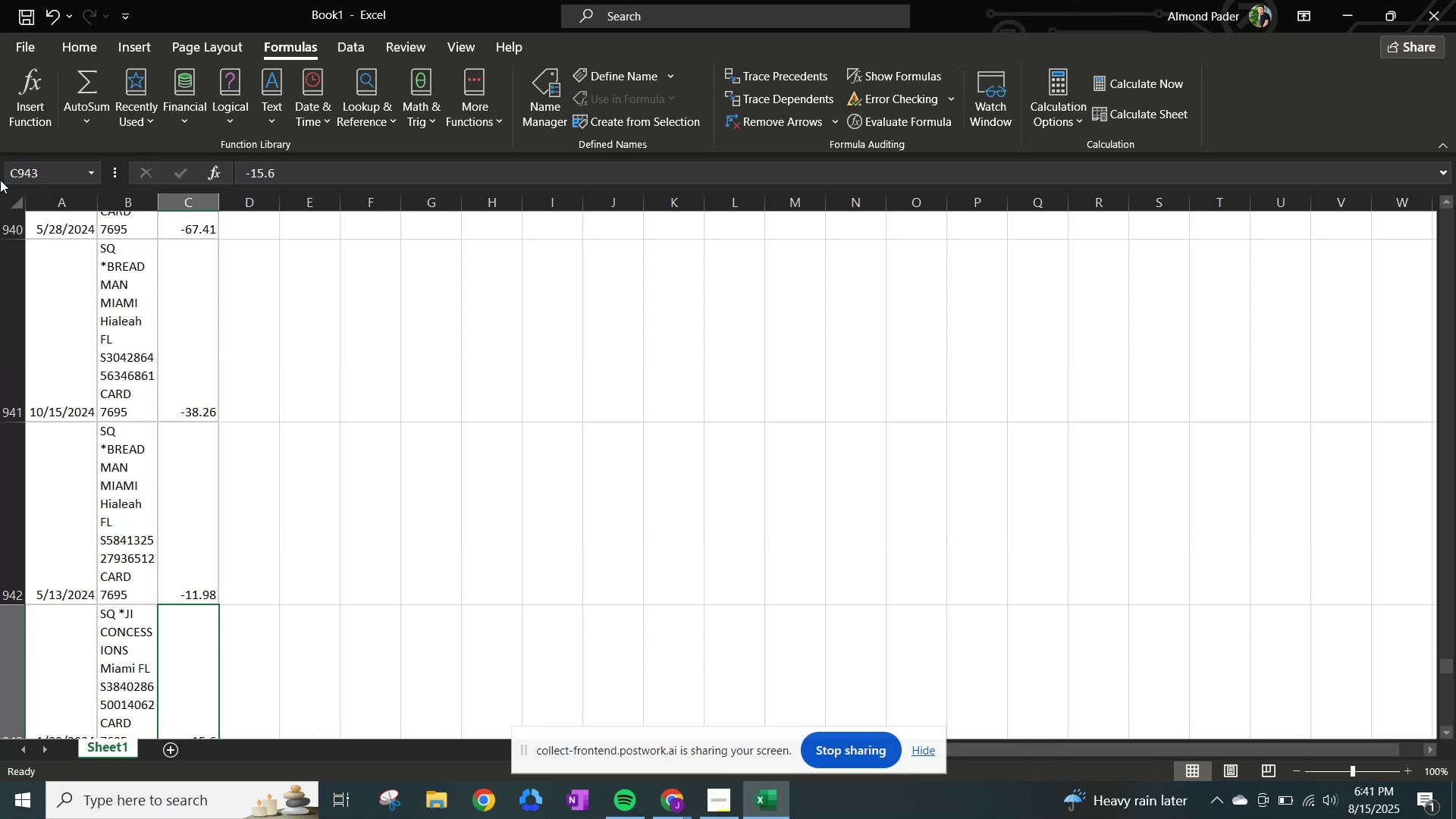 
key(NumpadEnter)
 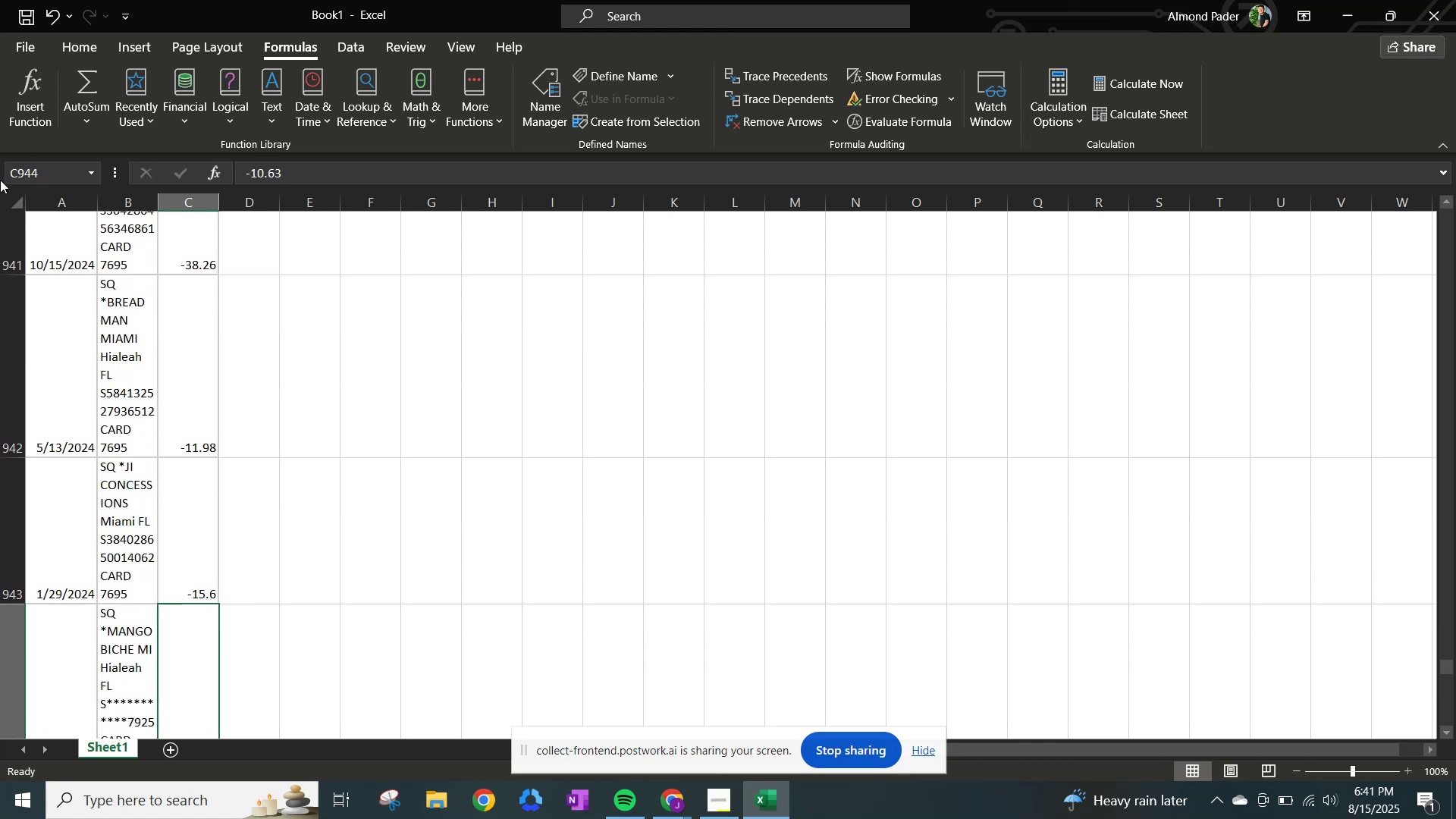 
key(NumpadEnter)
 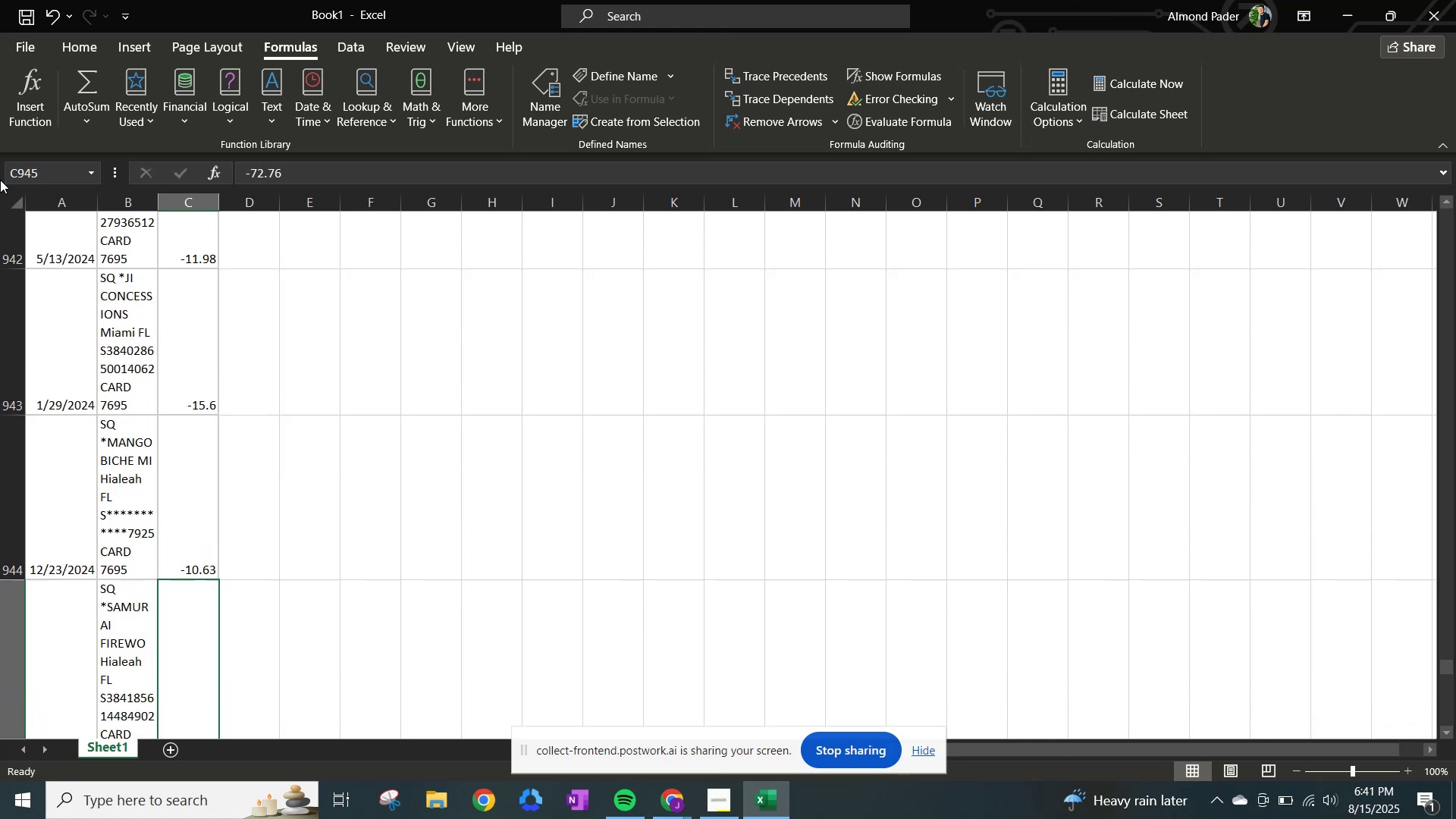 
key(NumpadEnter)
 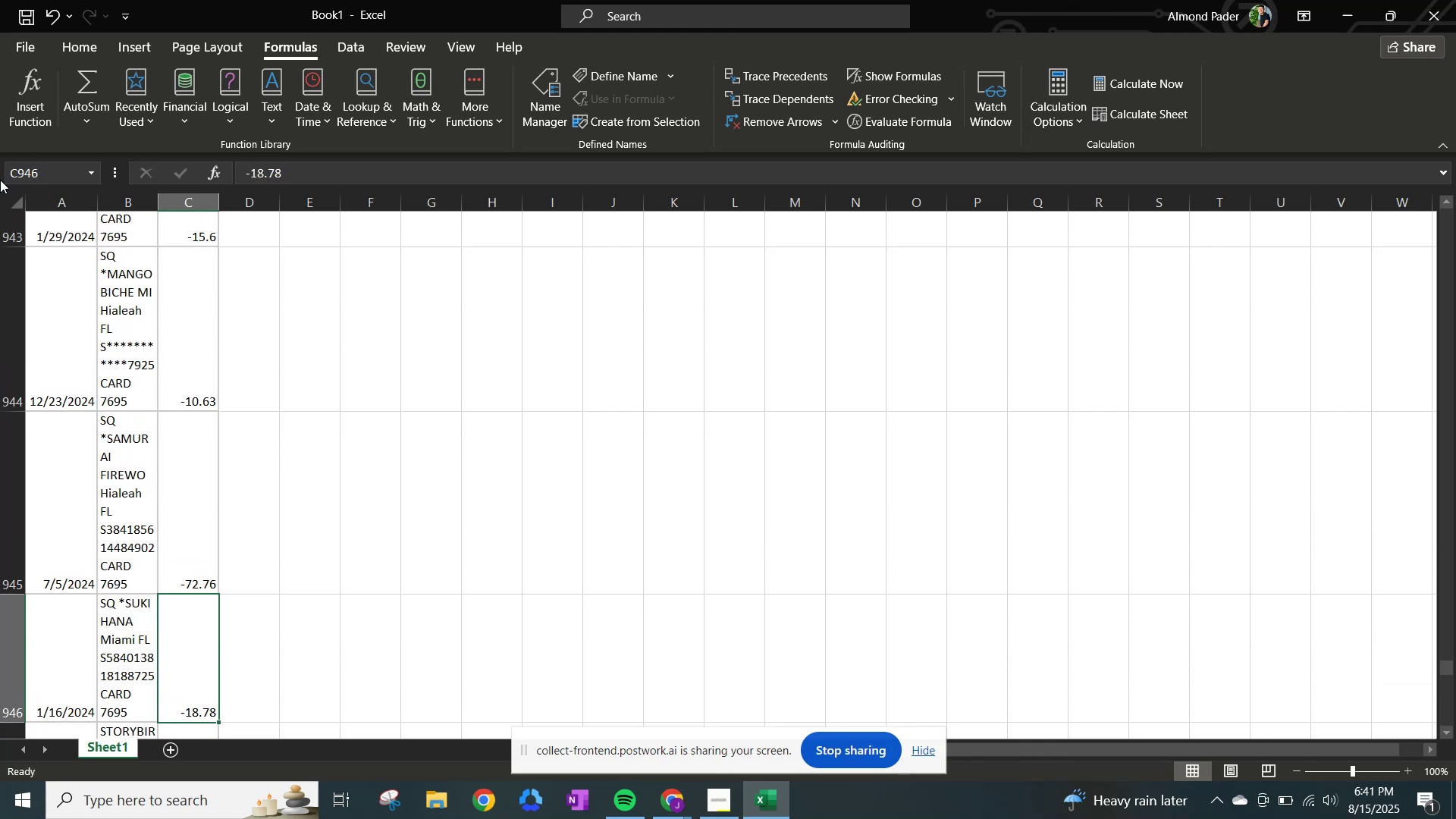 
key(NumpadEnter)
 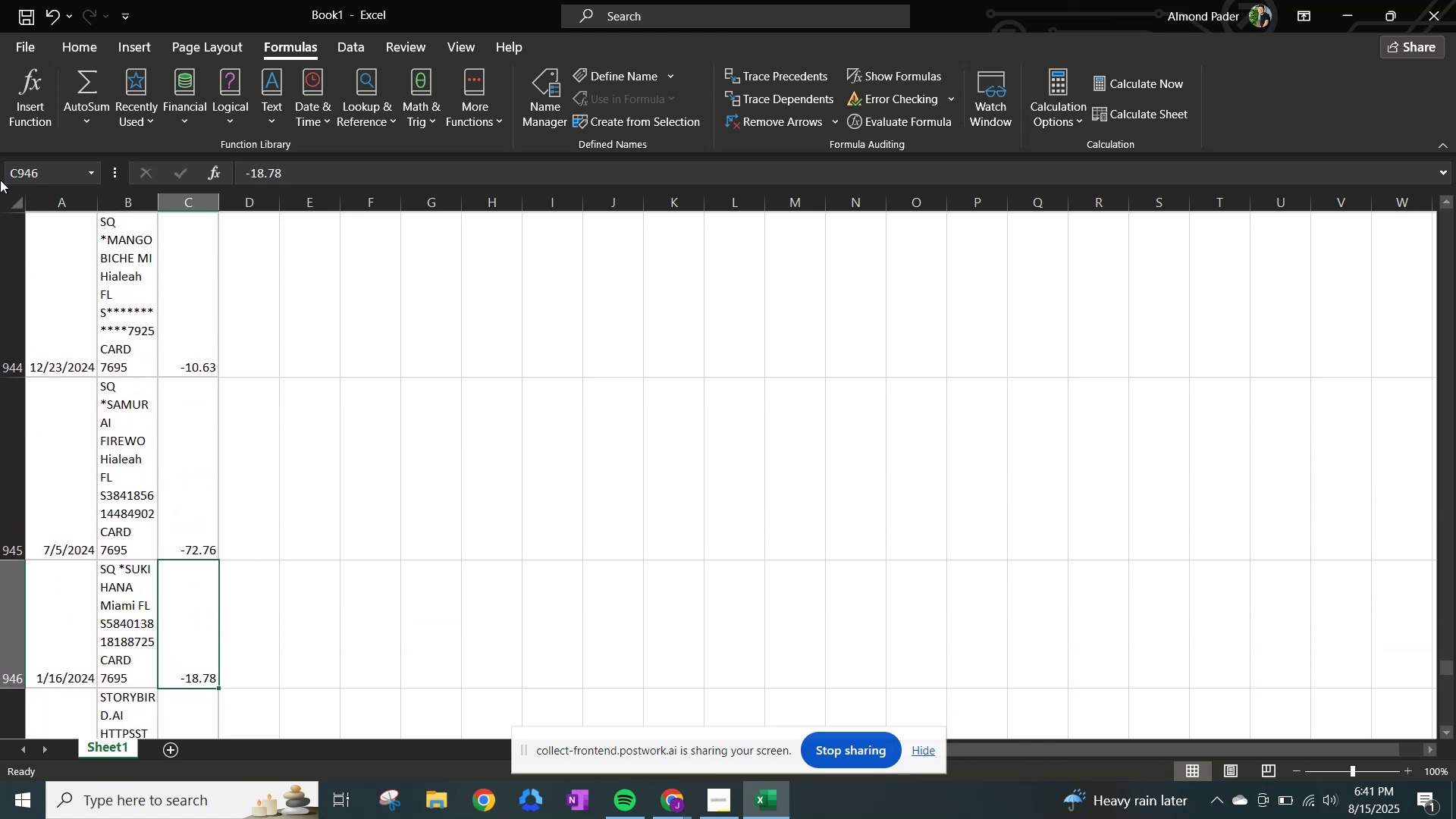 
key(NumpadEnter)
 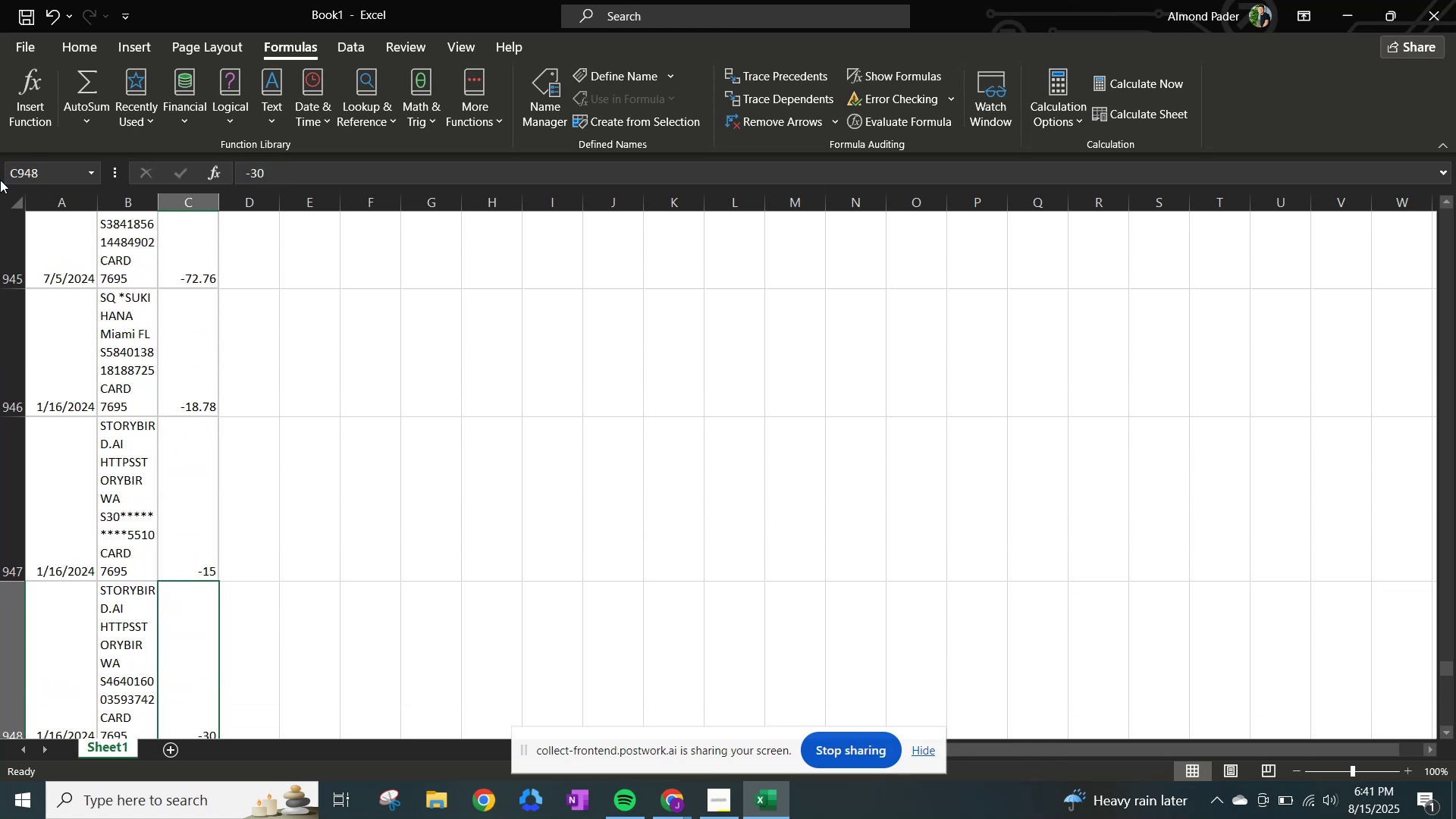 
key(NumpadEnter)
 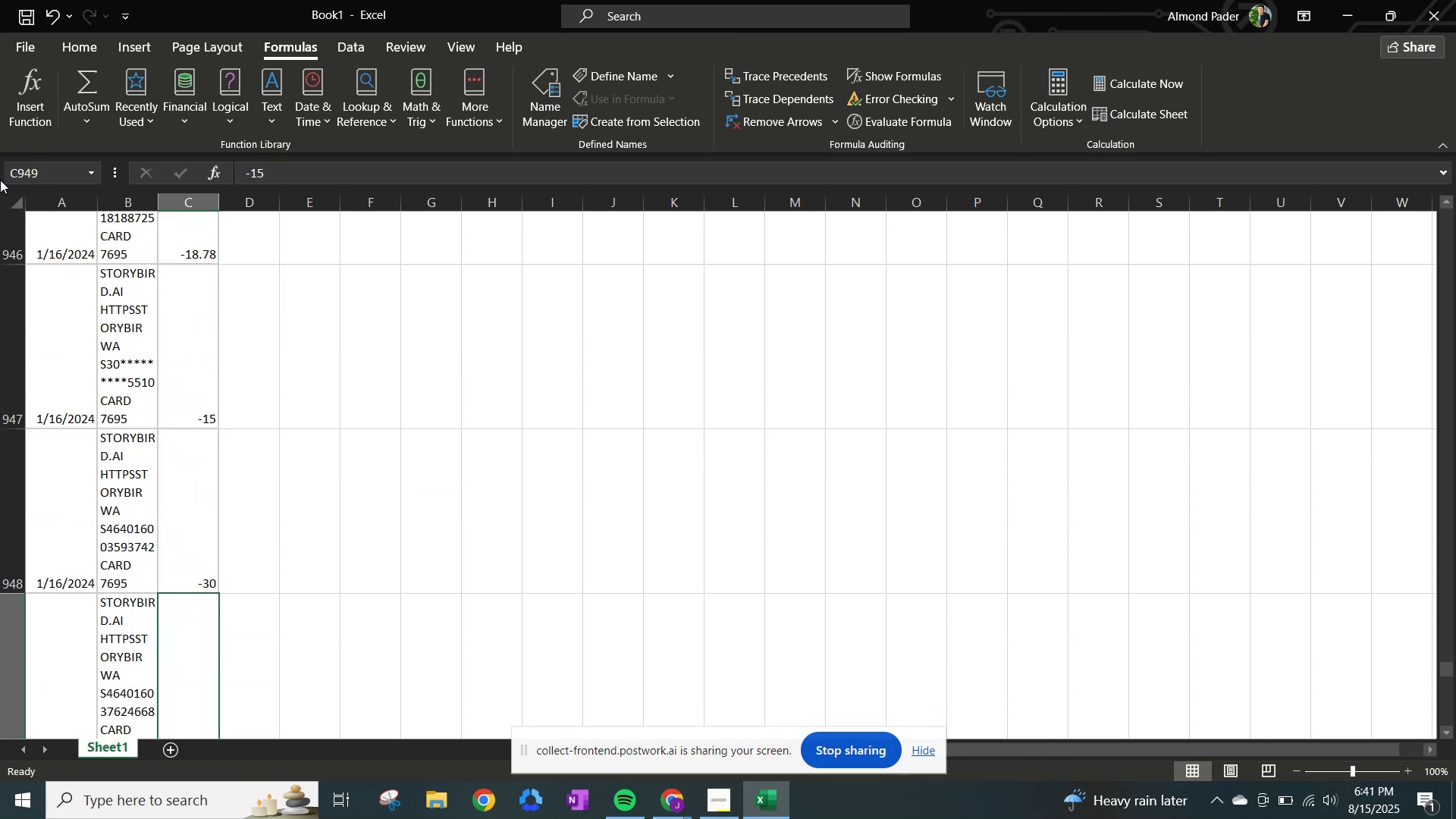 
key(NumpadEnter)
 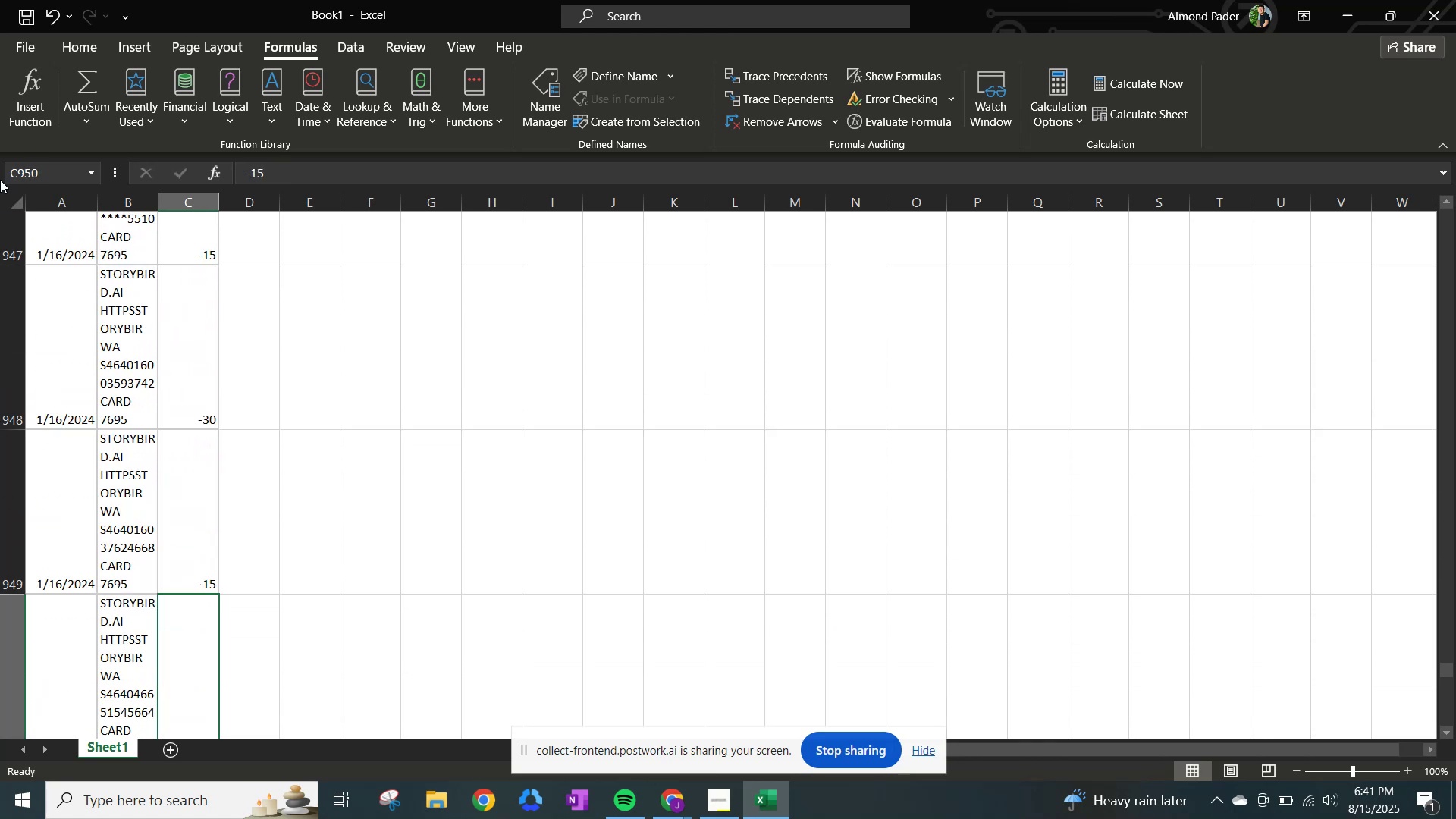 
key(NumpadEnter)
 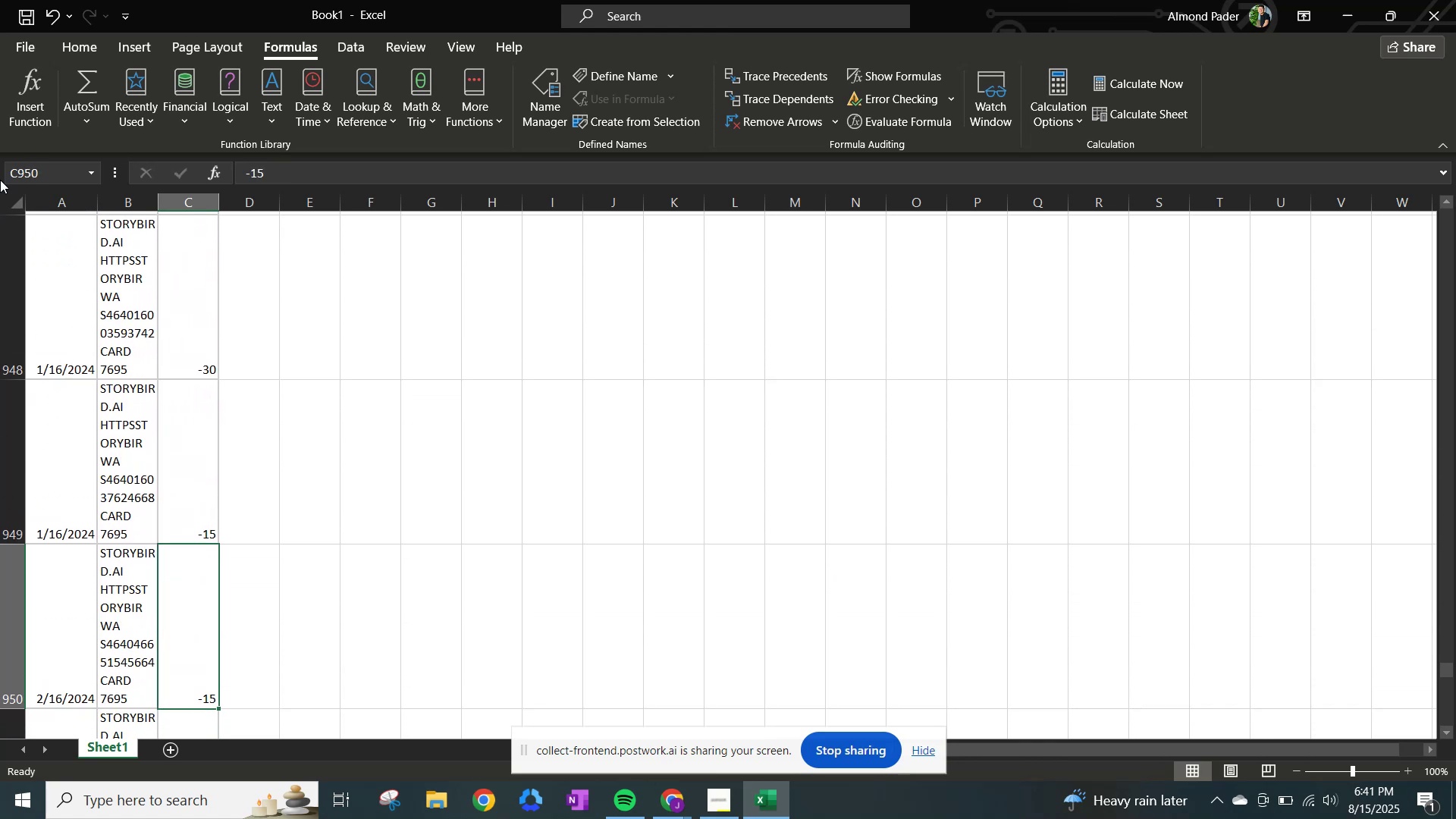 
key(NumpadEnter)
 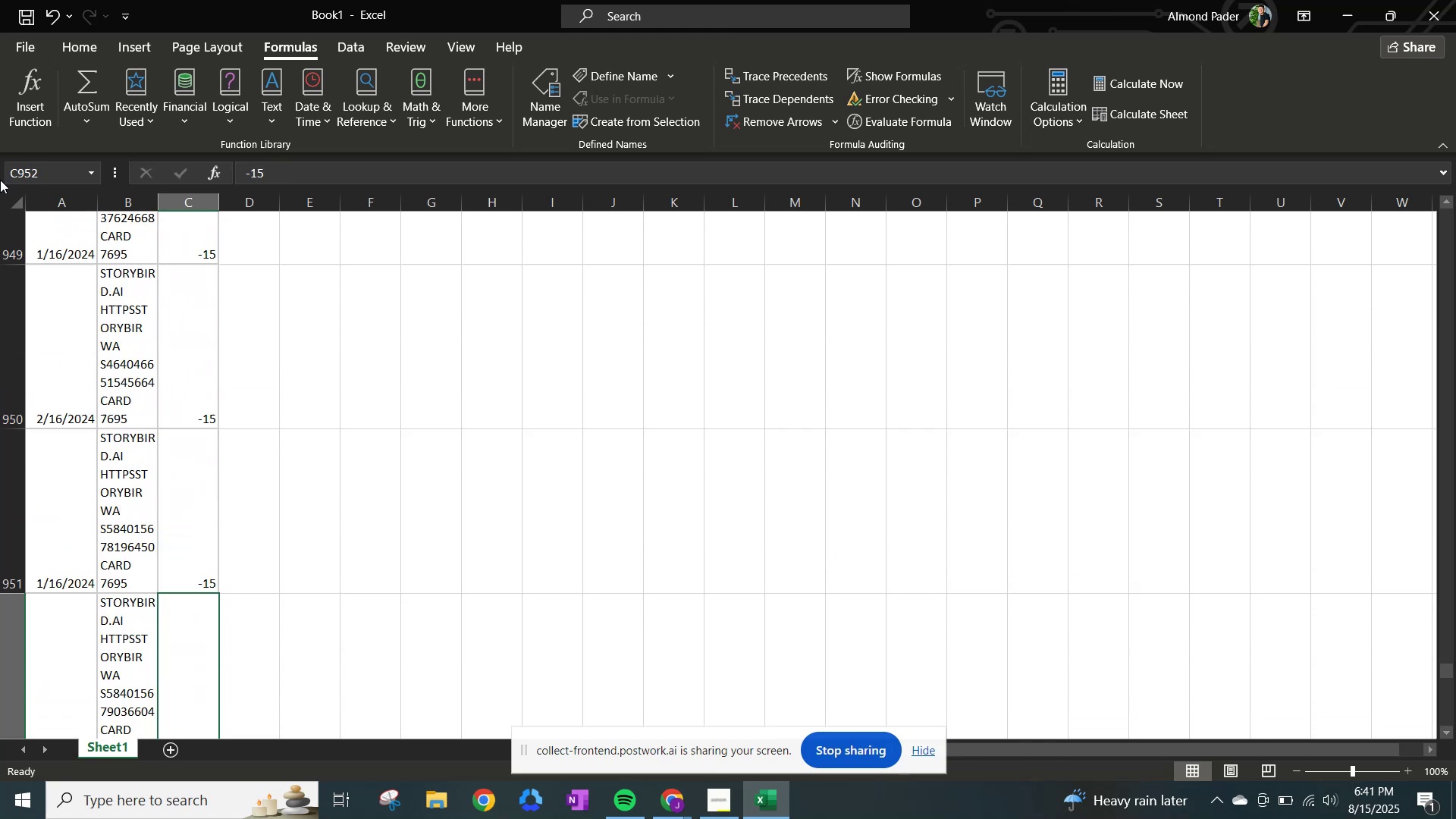 
key(NumpadEnter)
 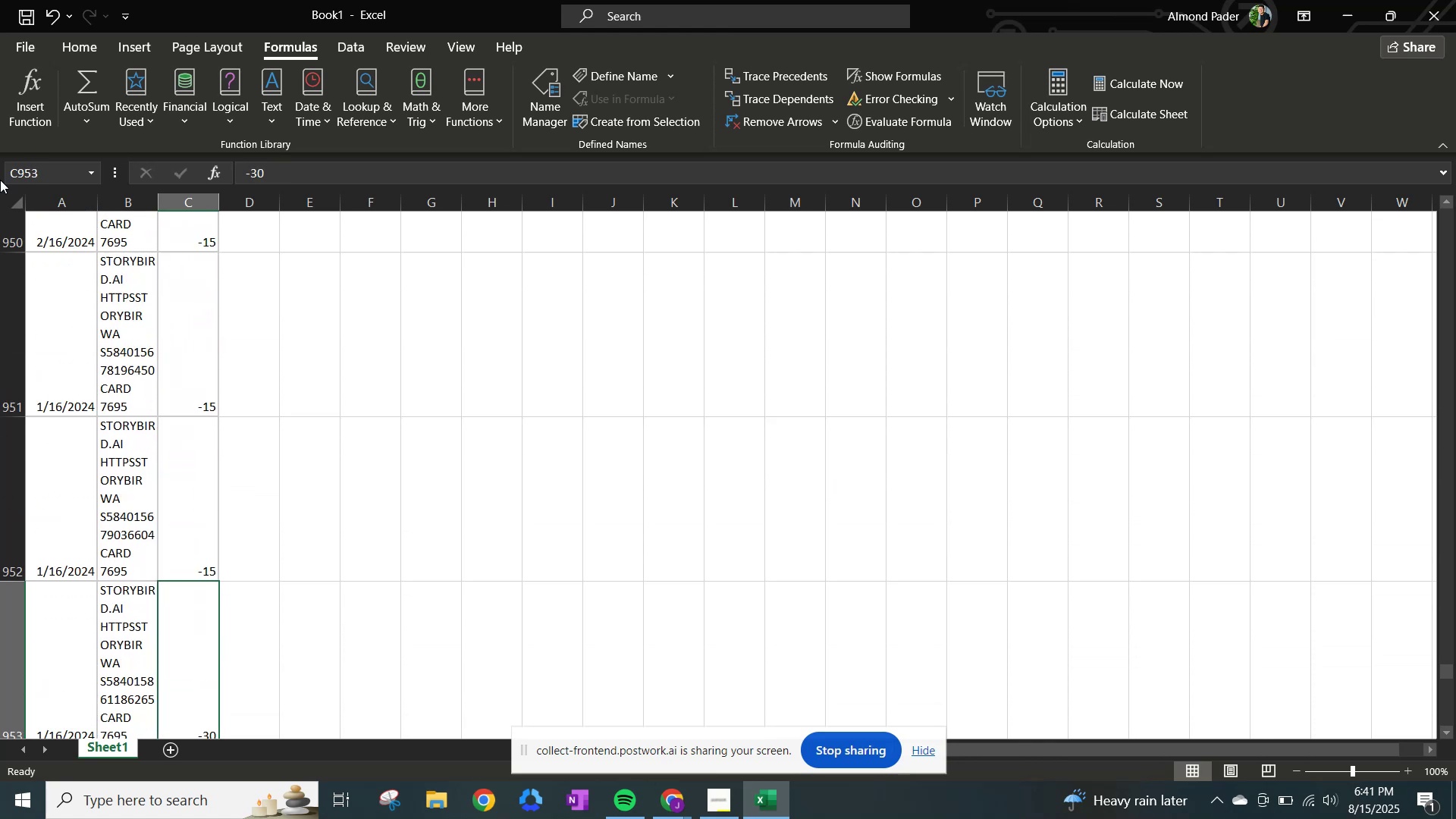 
key(NumpadEnter)
 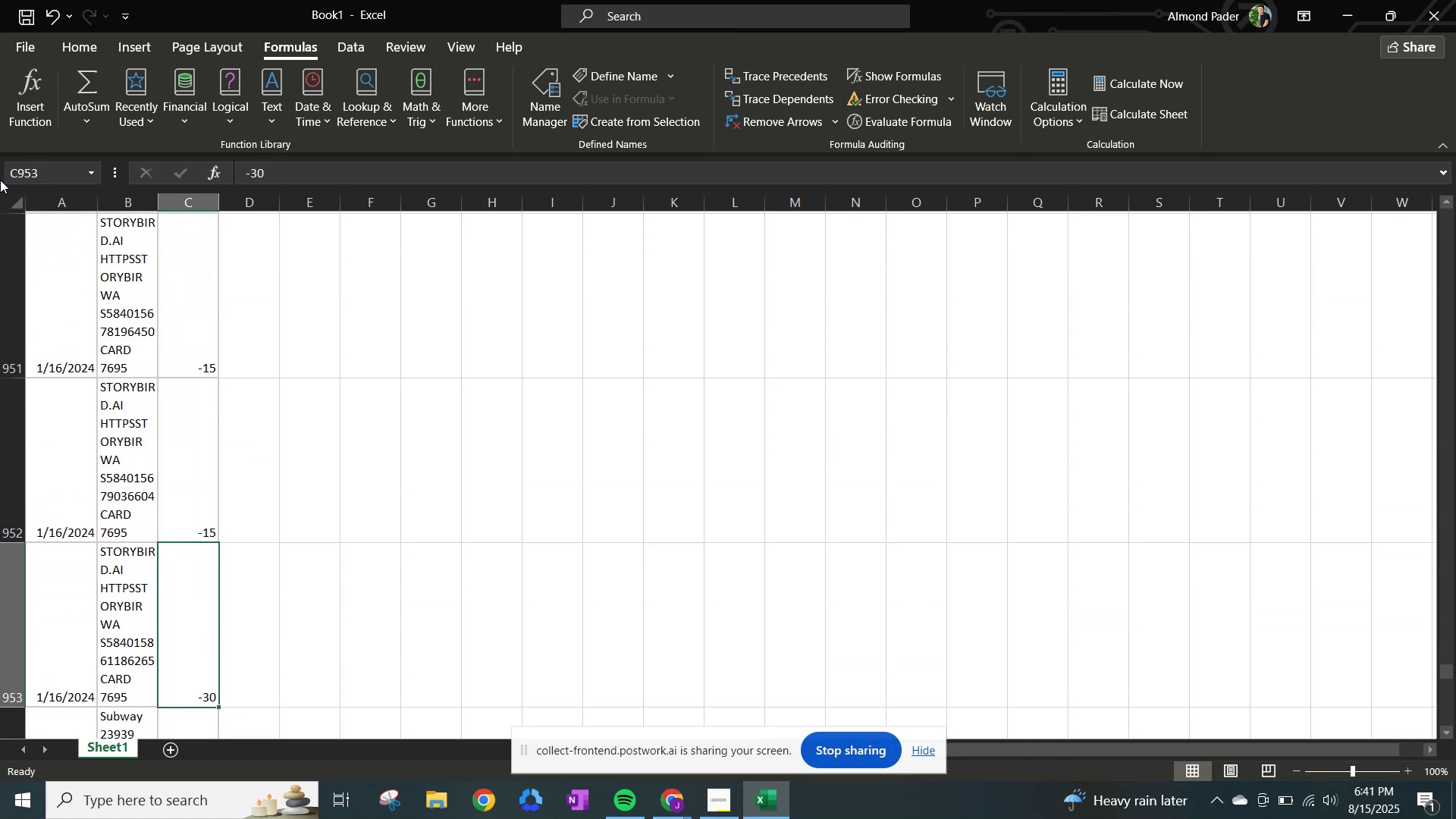 
key(NumpadEnter)
 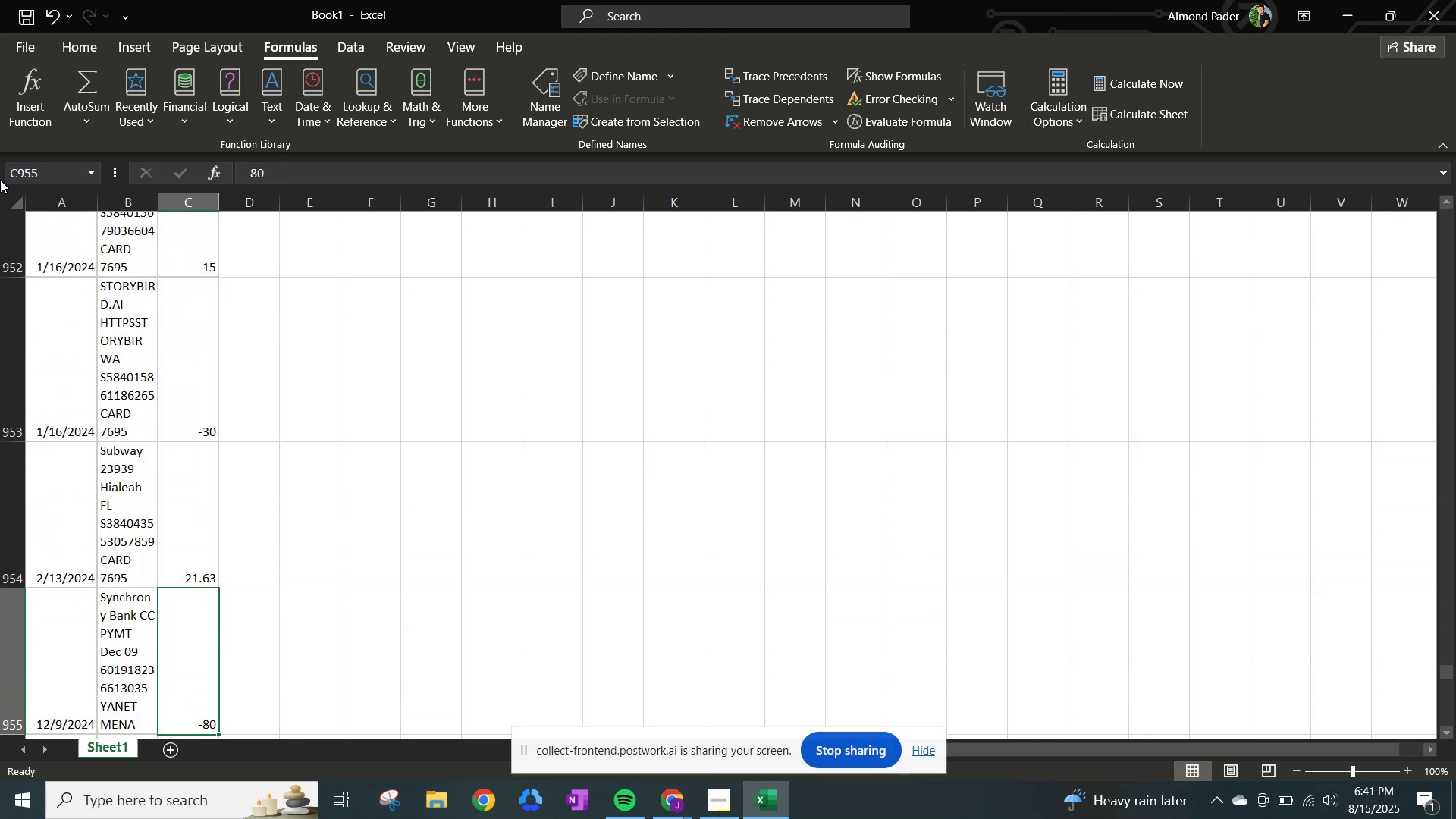 
key(NumpadEnter)
 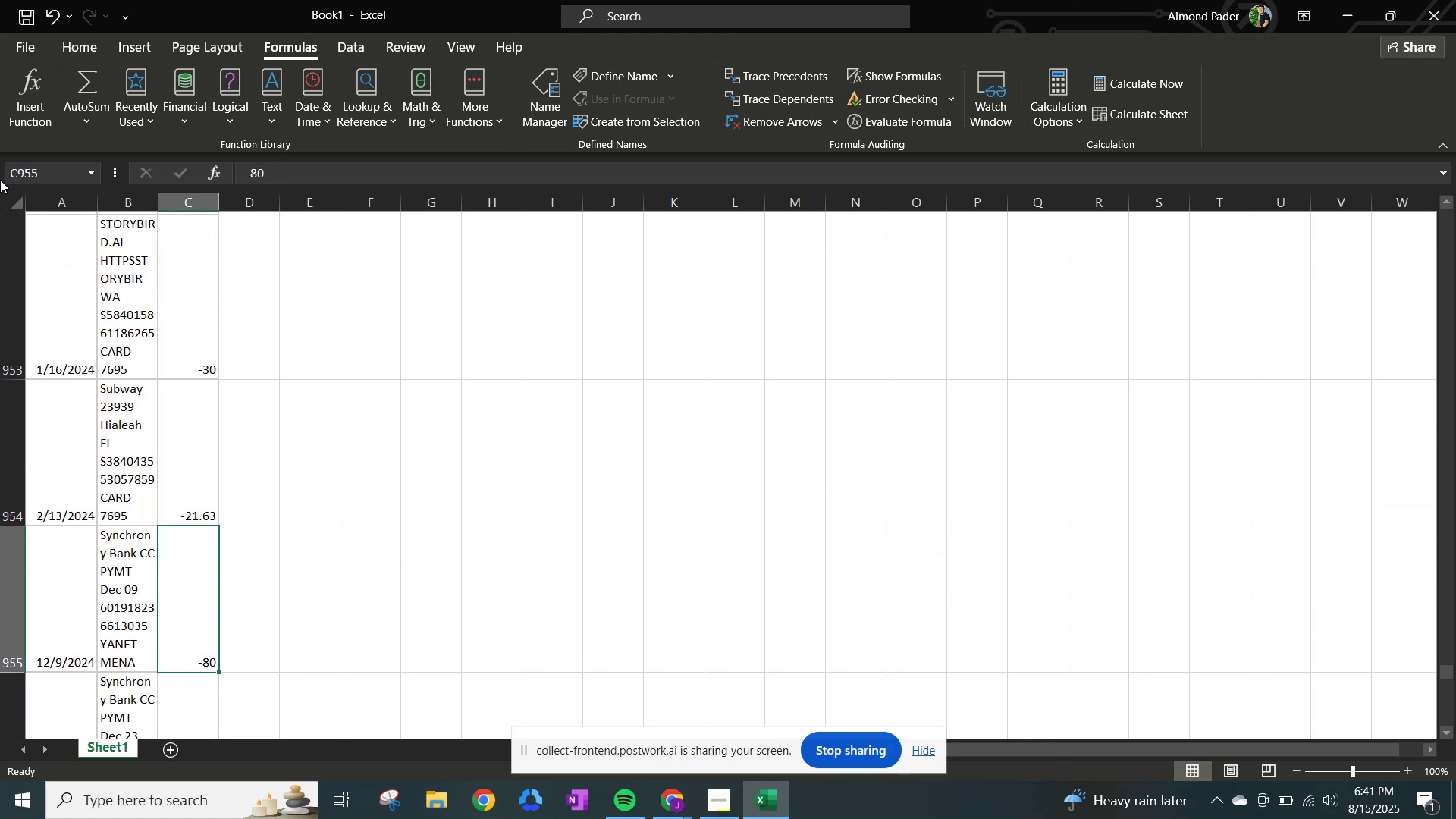 
key(NumpadEnter)
 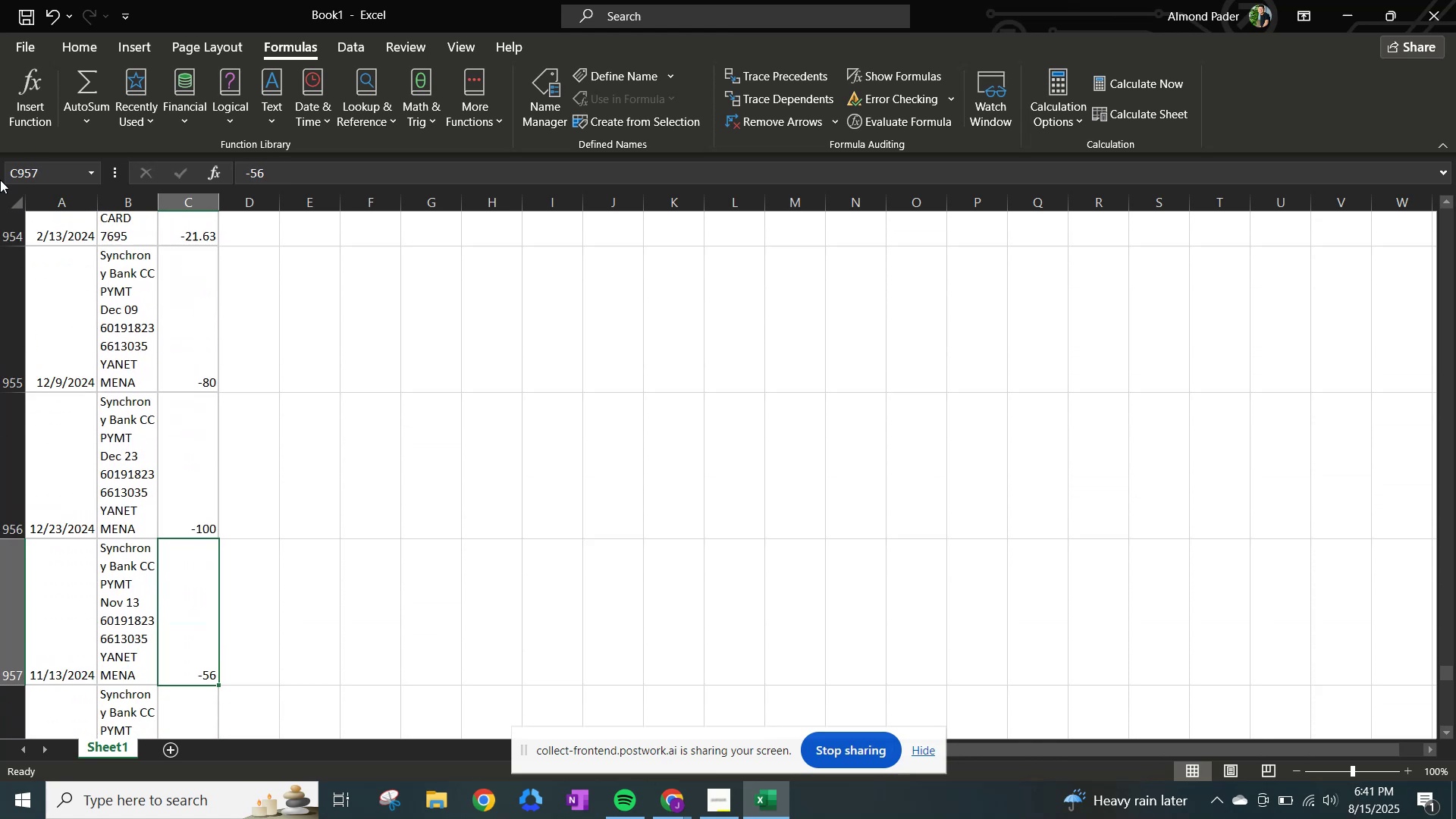 
key(NumpadEnter)
 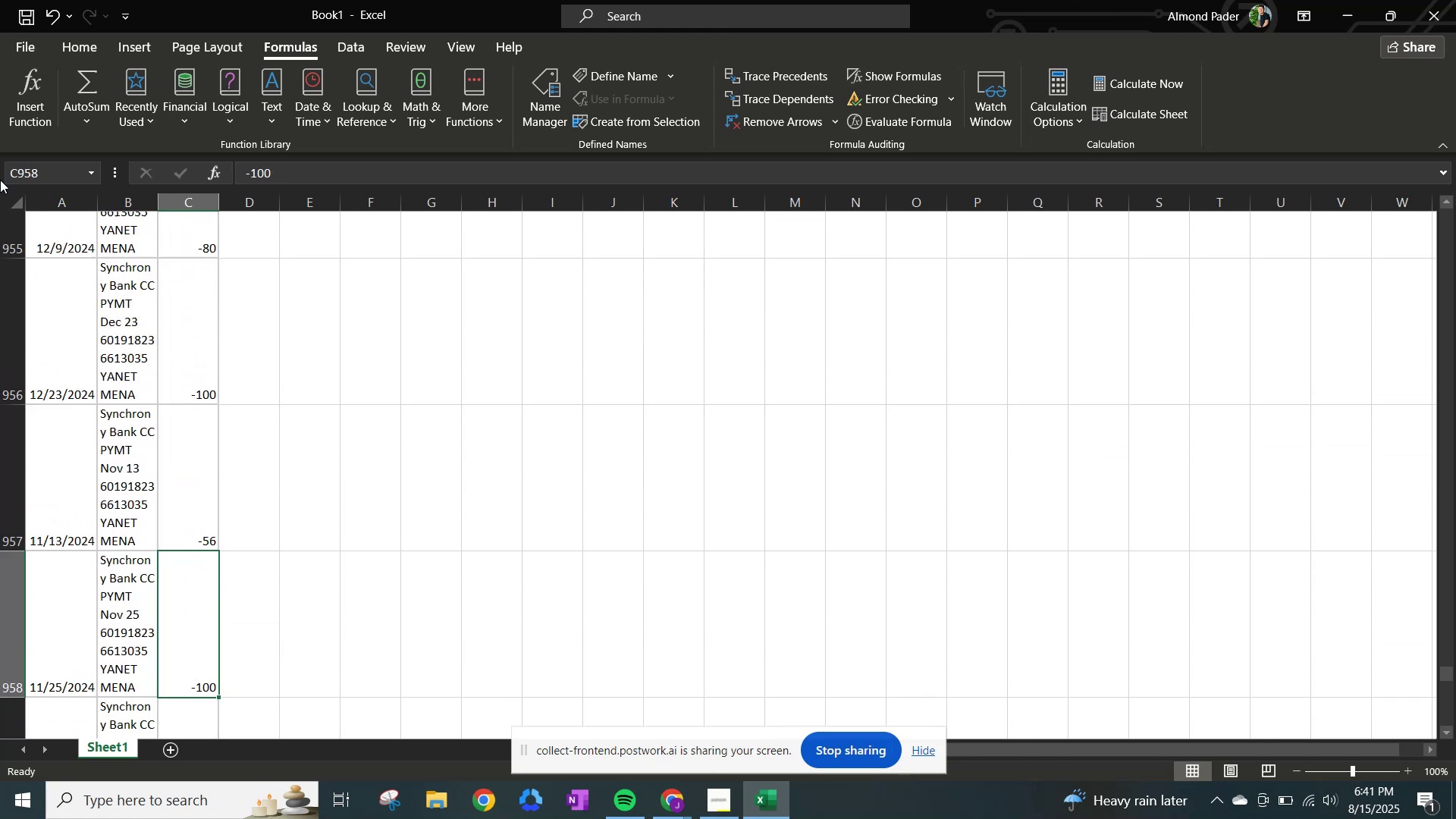 
key(NumpadEnter)
 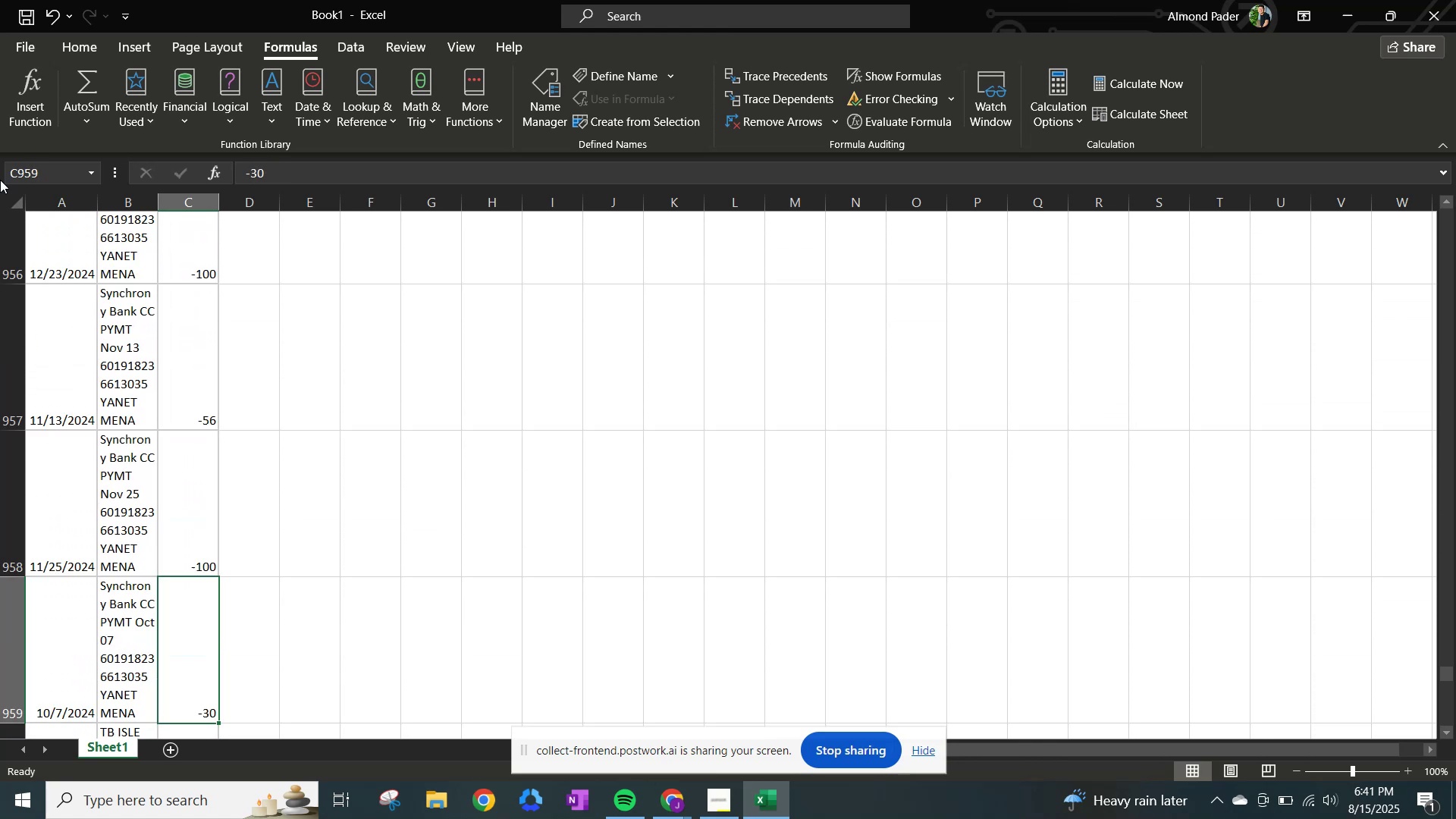 
key(NumpadEnter)
 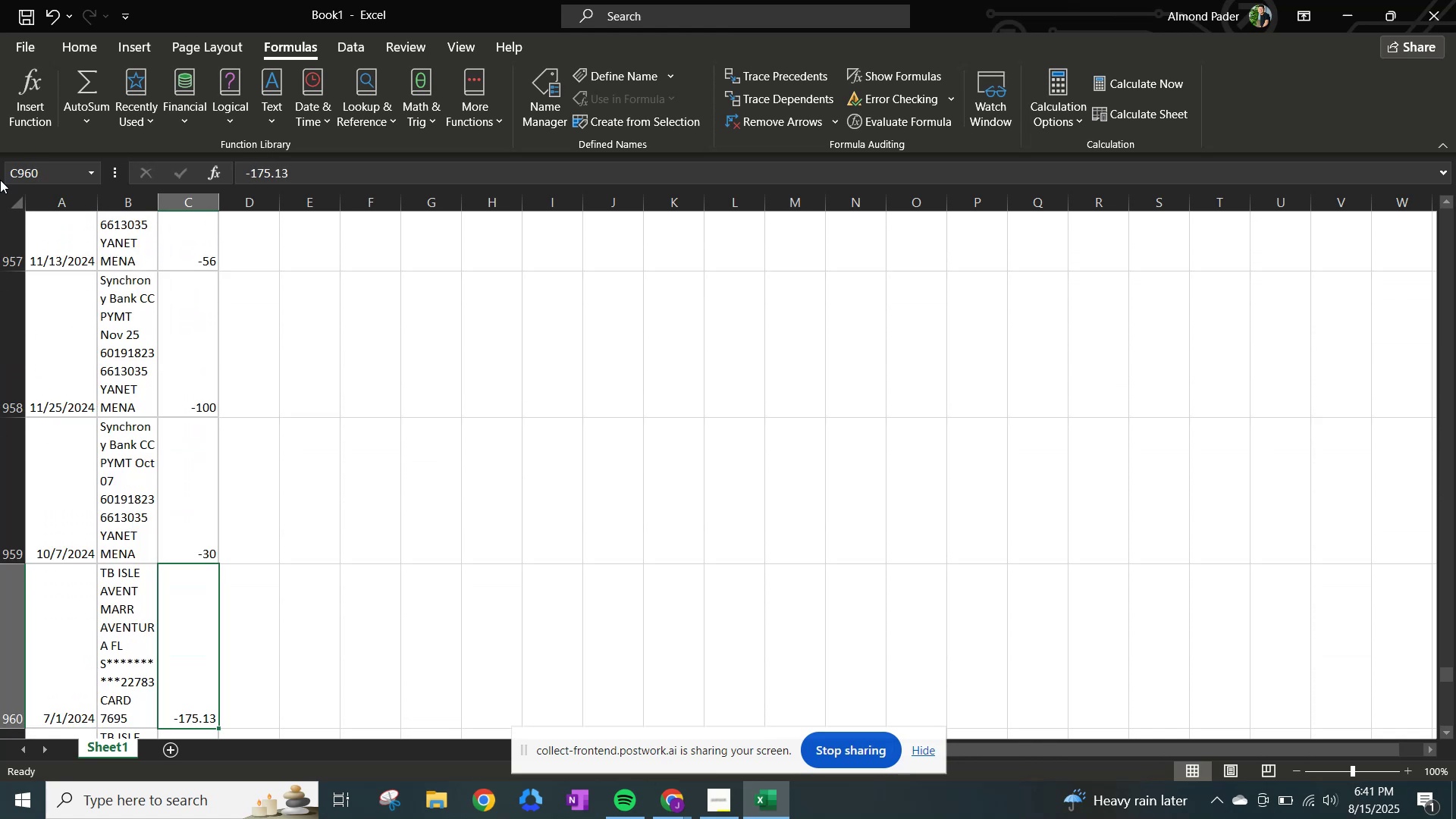 
key(NumpadEnter)
 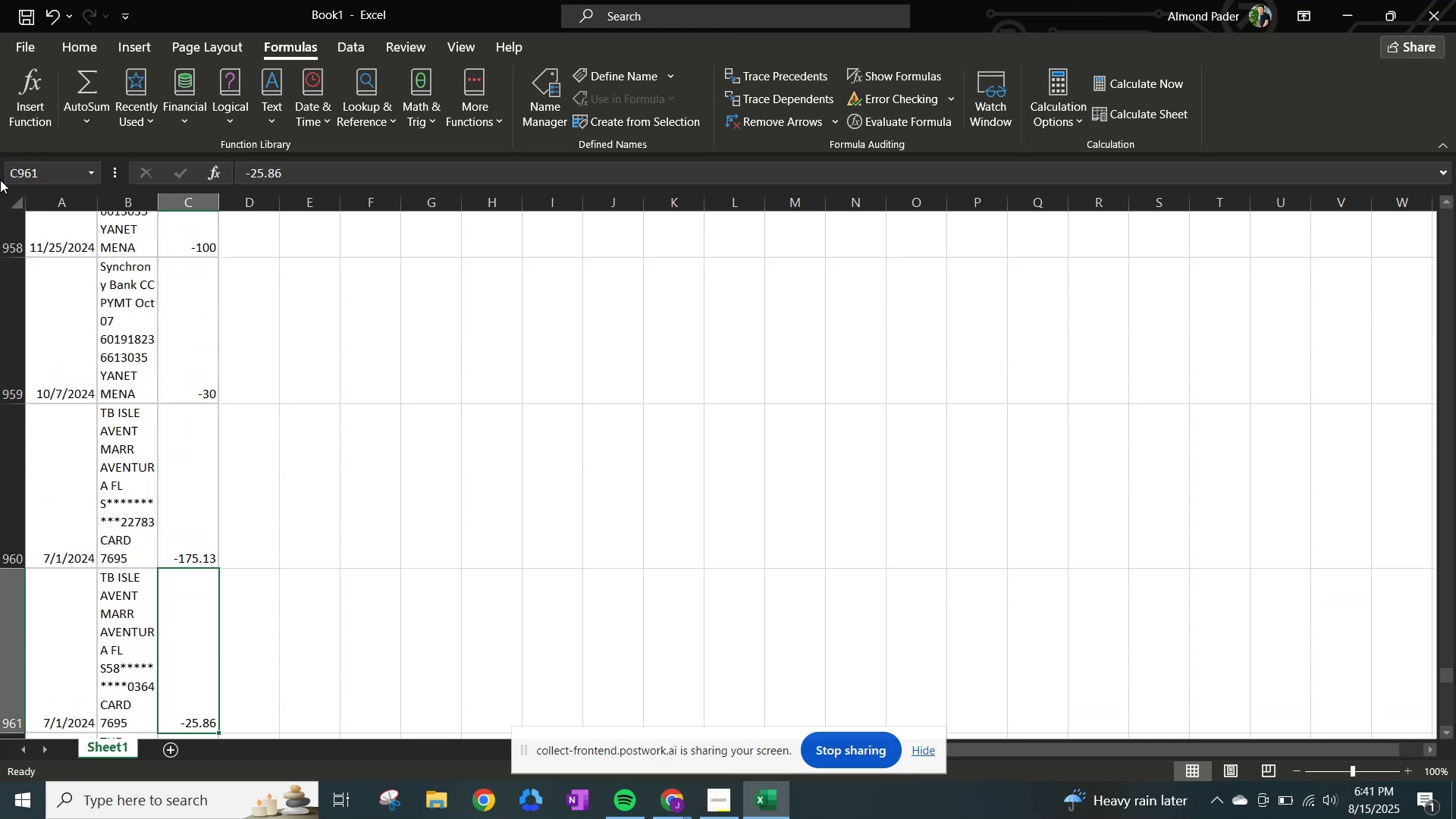 
key(NumpadEnter)
 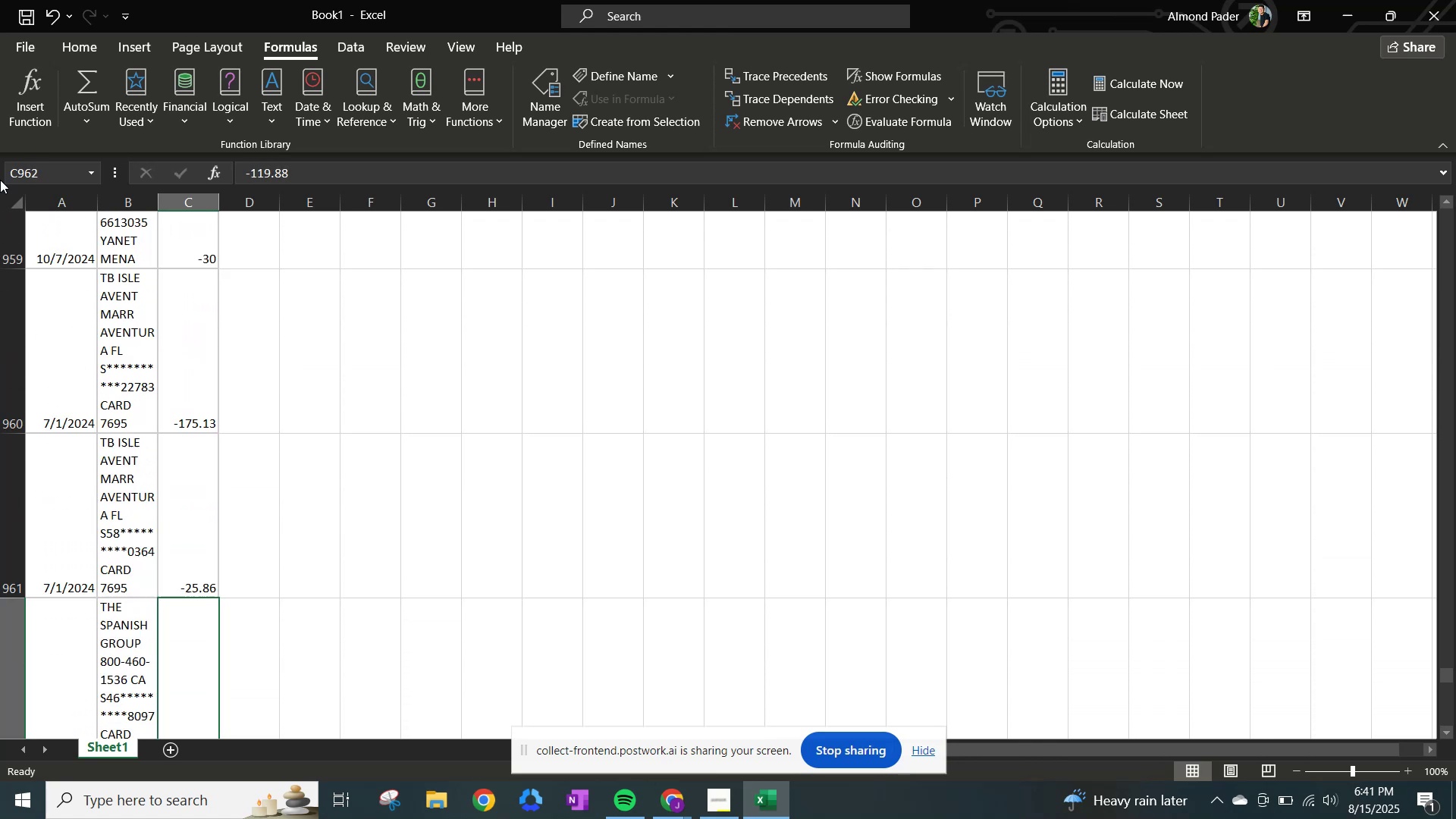 
key(NumpadEnter)
 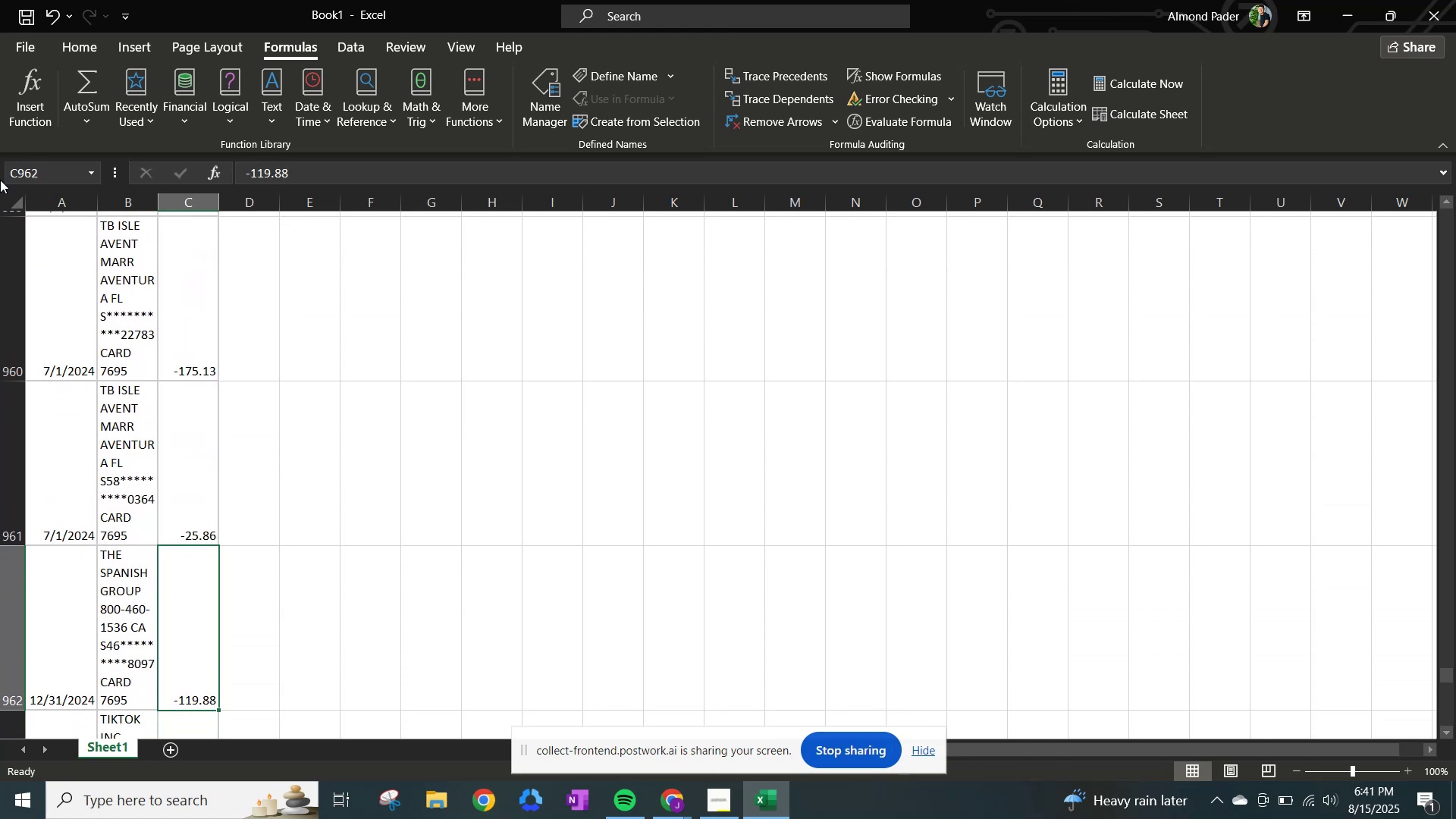 
key(NumpadEnter)
 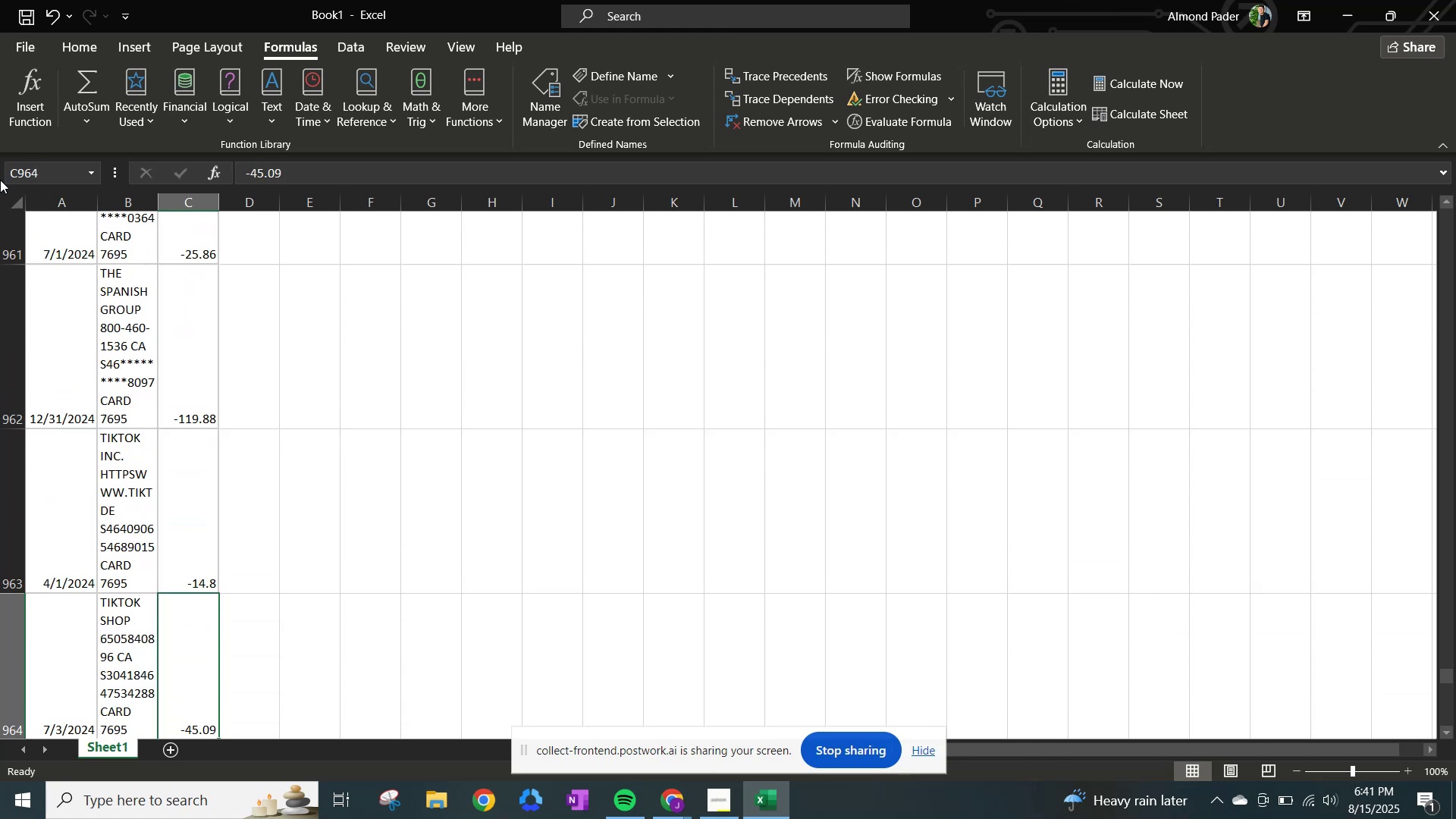 
key(NumpadEnter)
 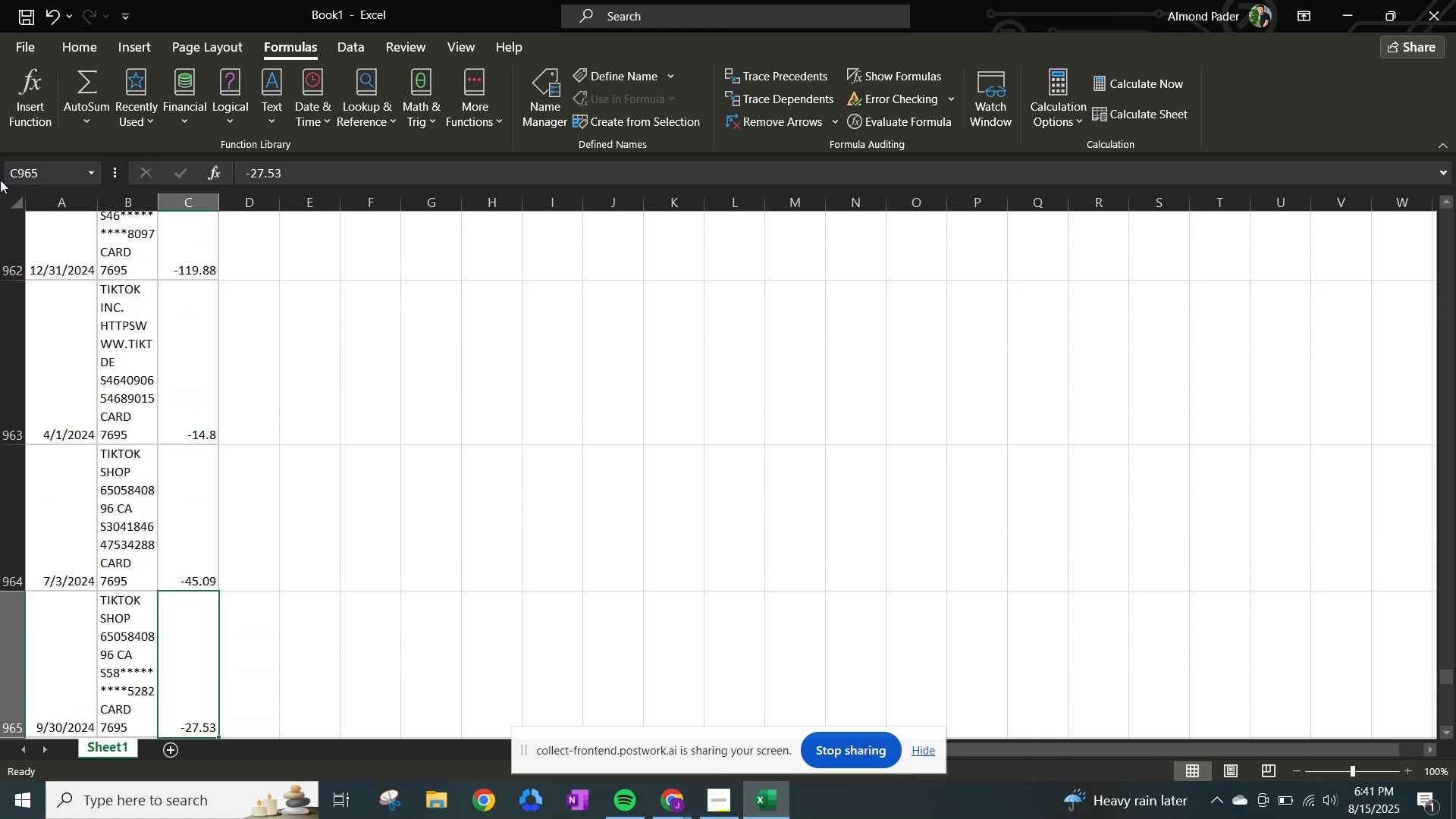 
key(NumpadEnter)
 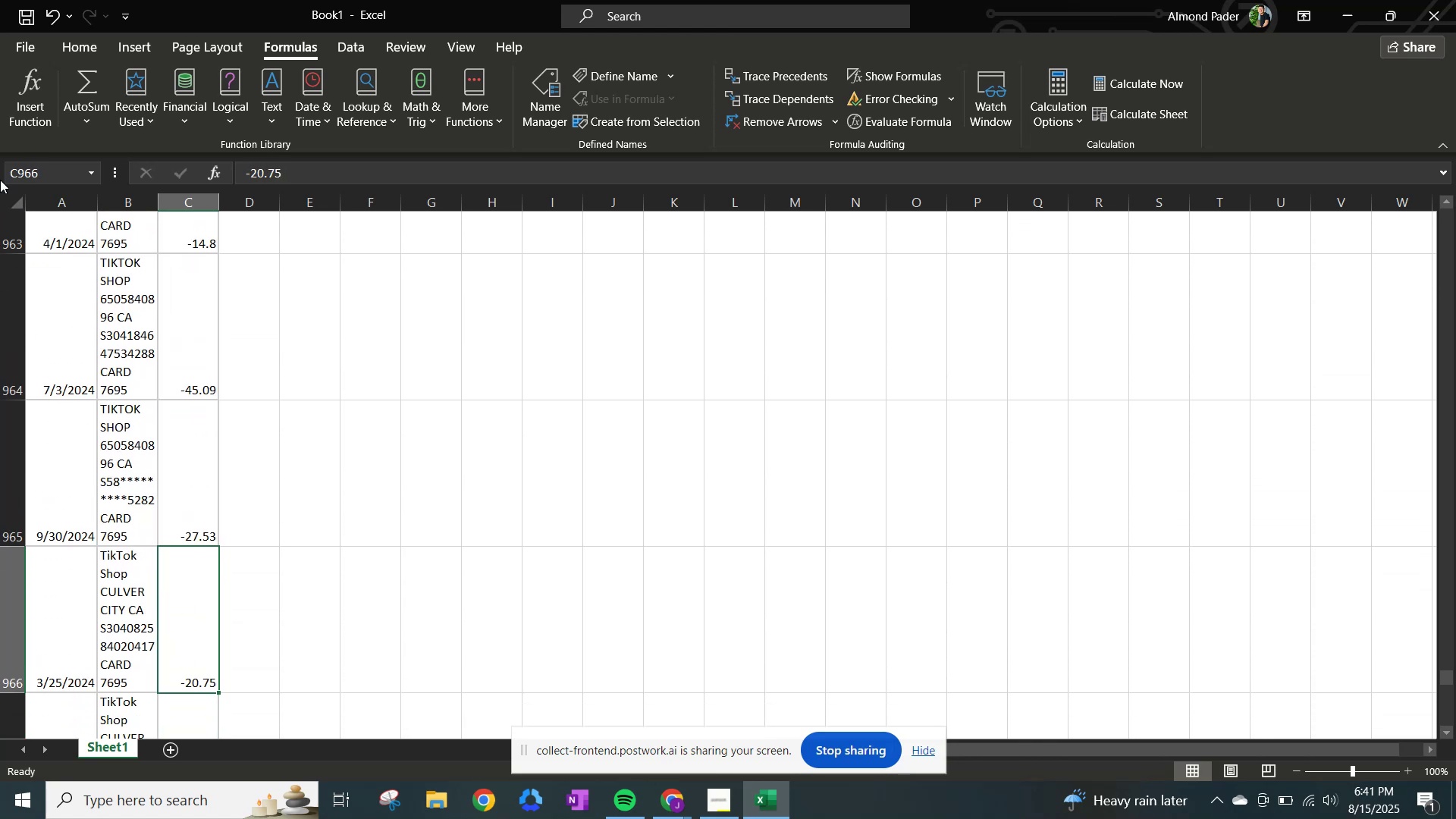 
key(NumpadEnter)
 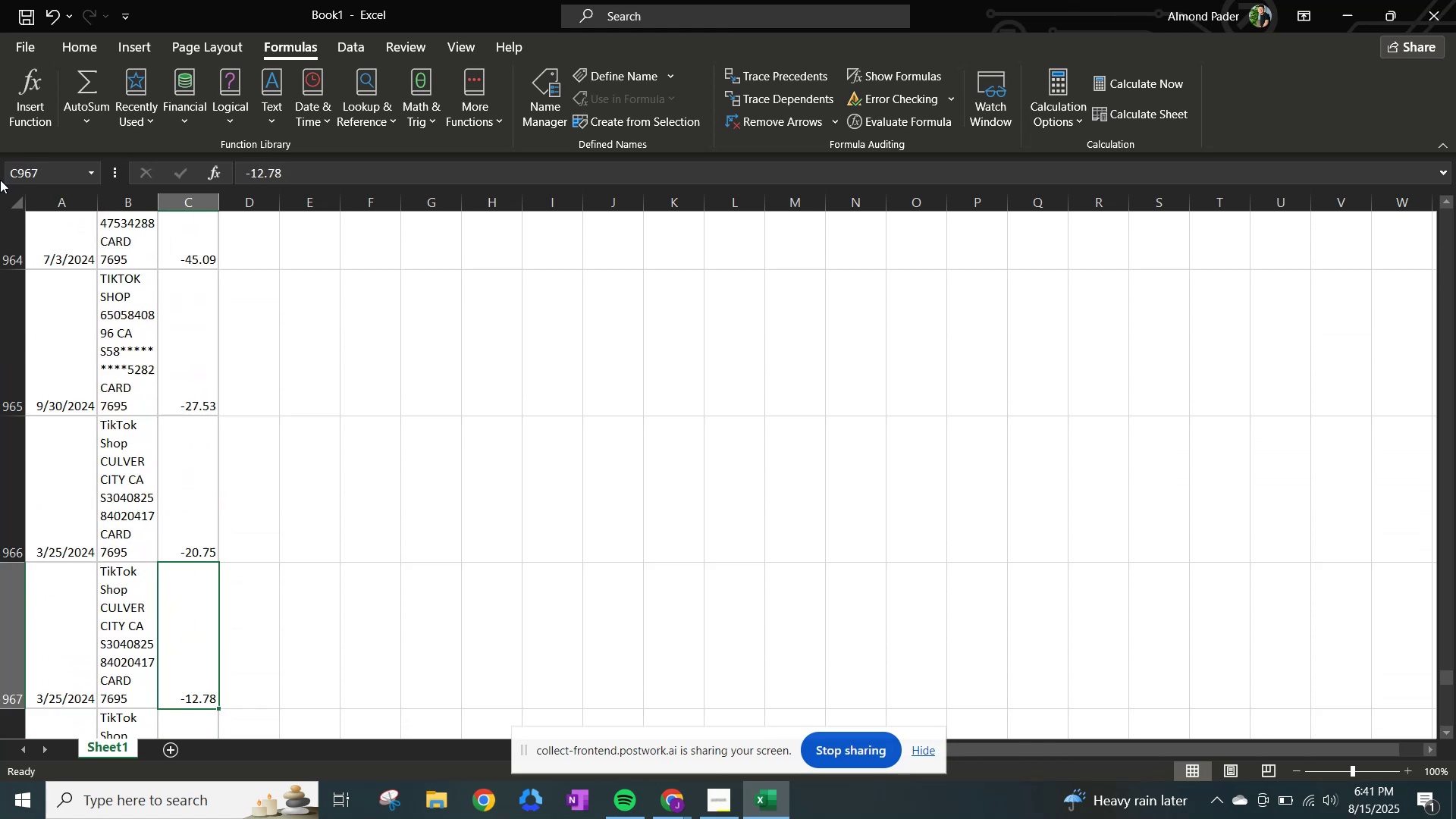 
key(NumpadEnter)
 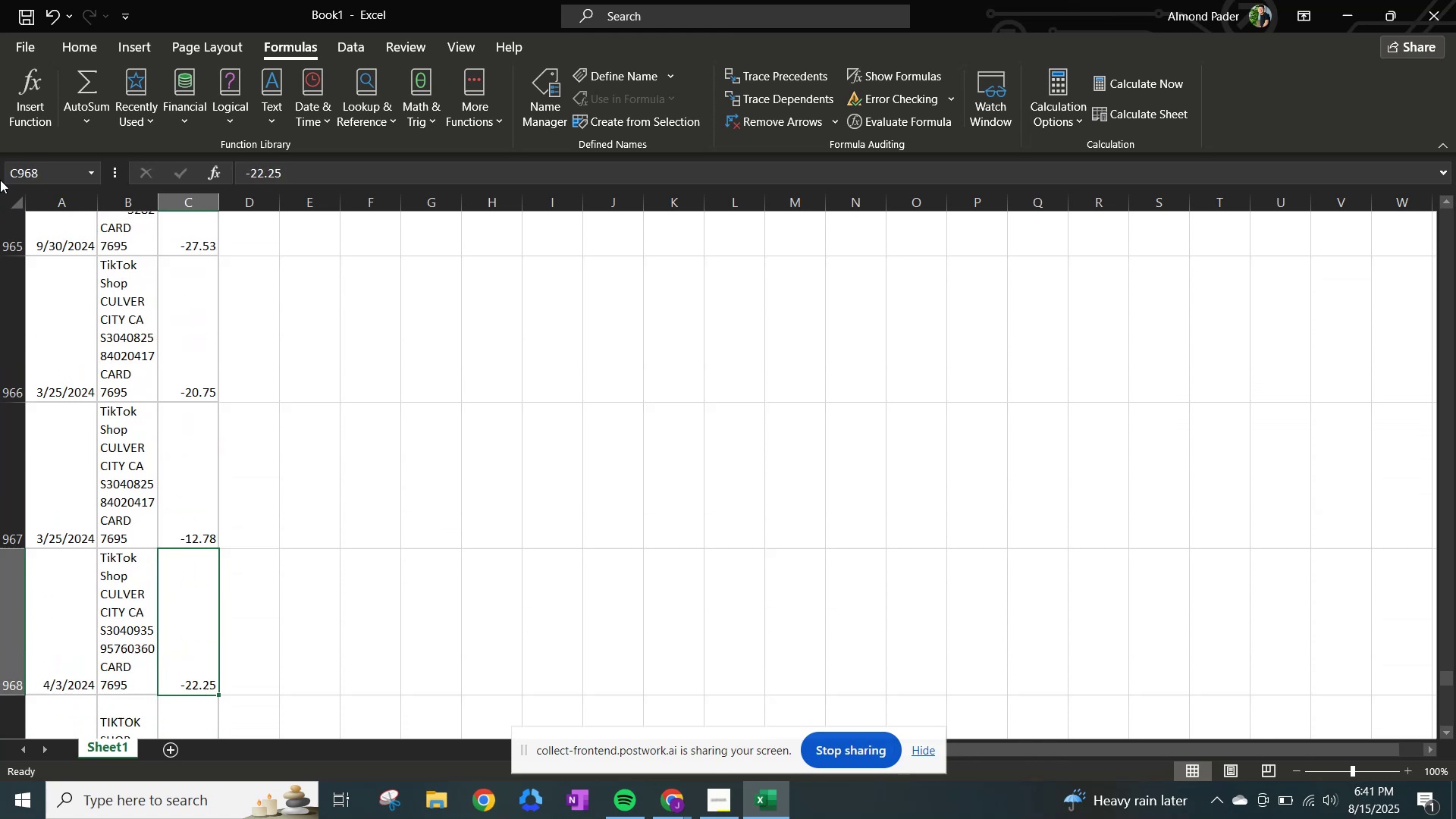 
key(NumpadEnter)
 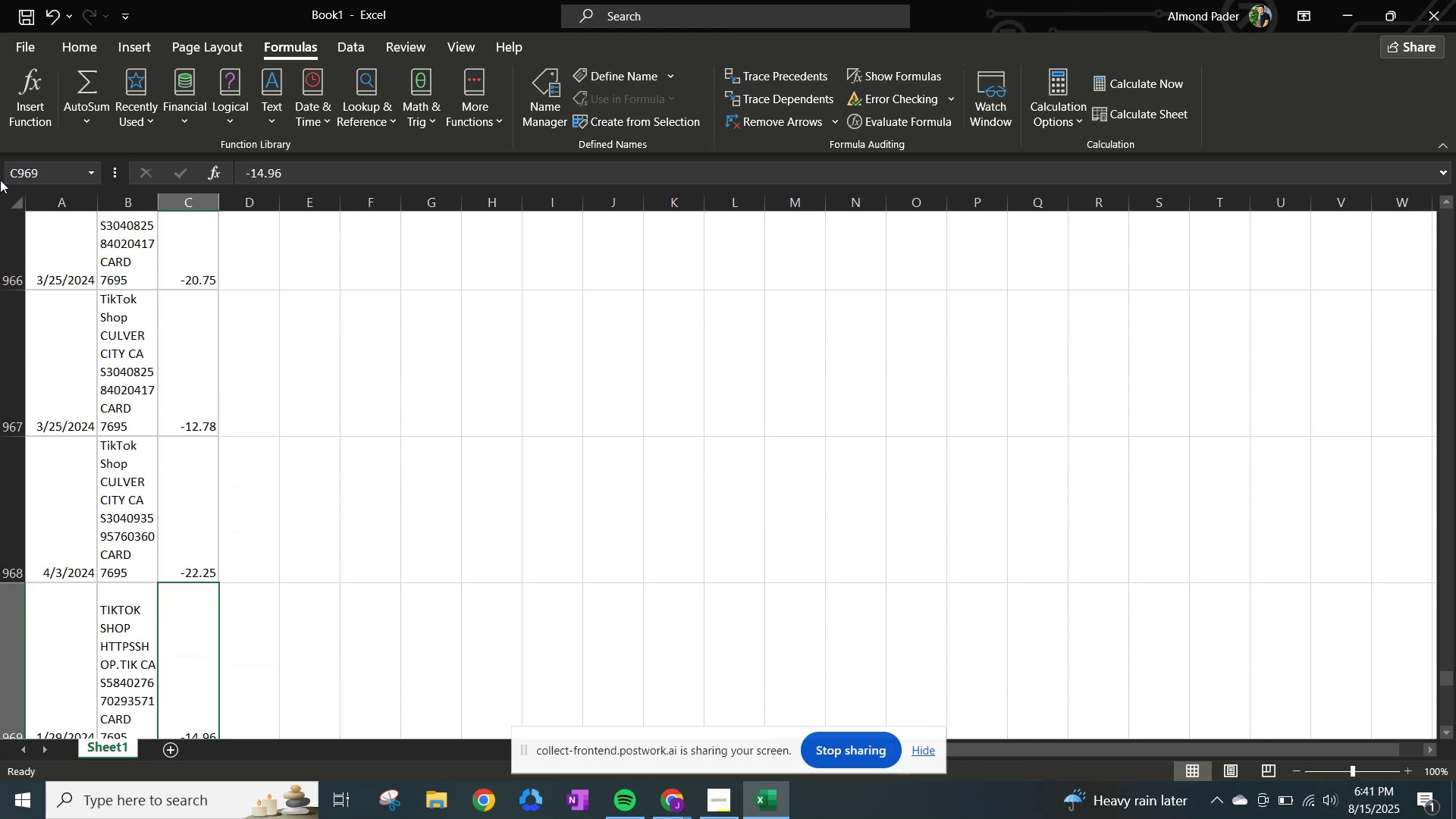 
key(NumpadEnter)
 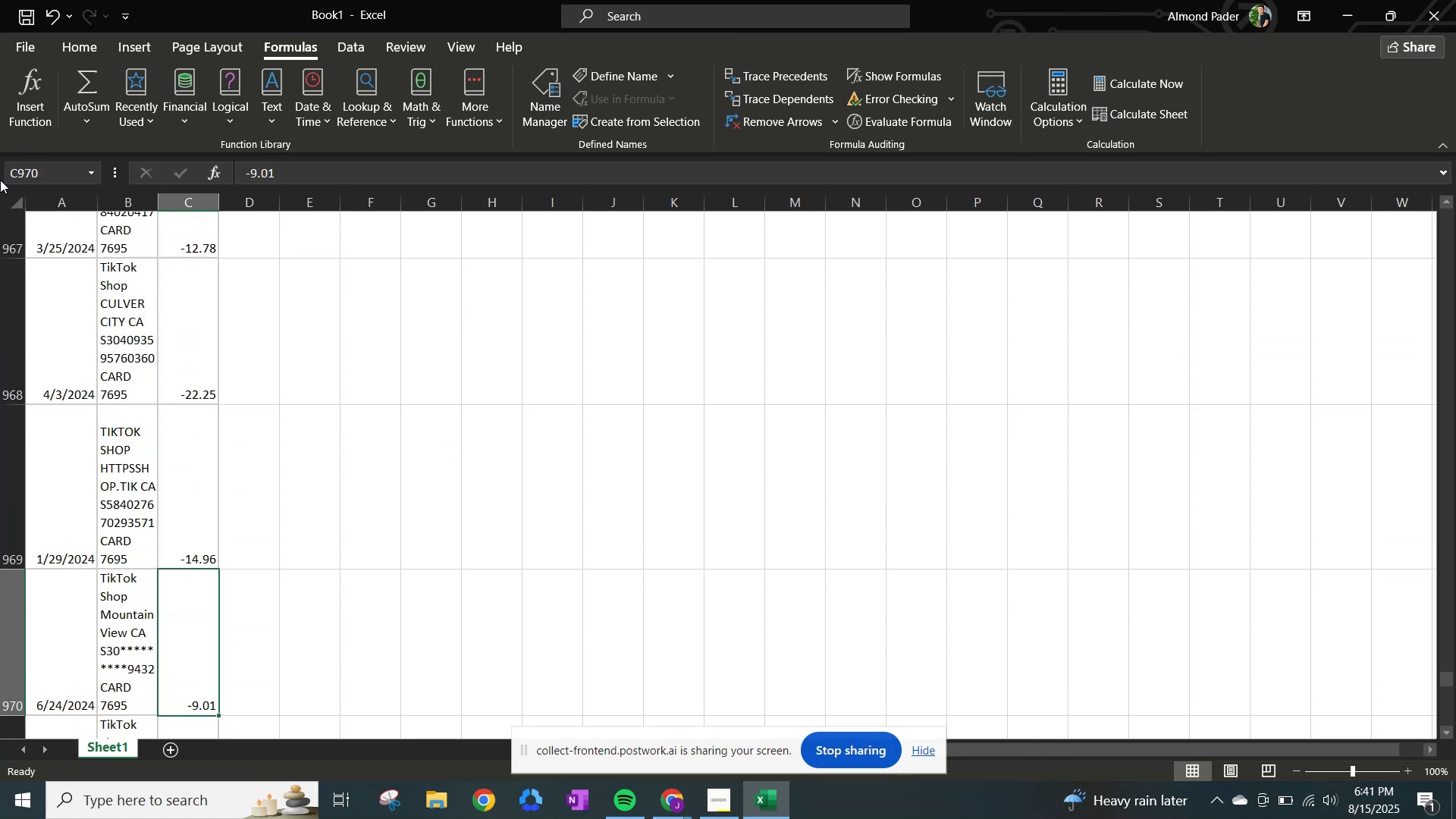 
key(NumpadEnter)
 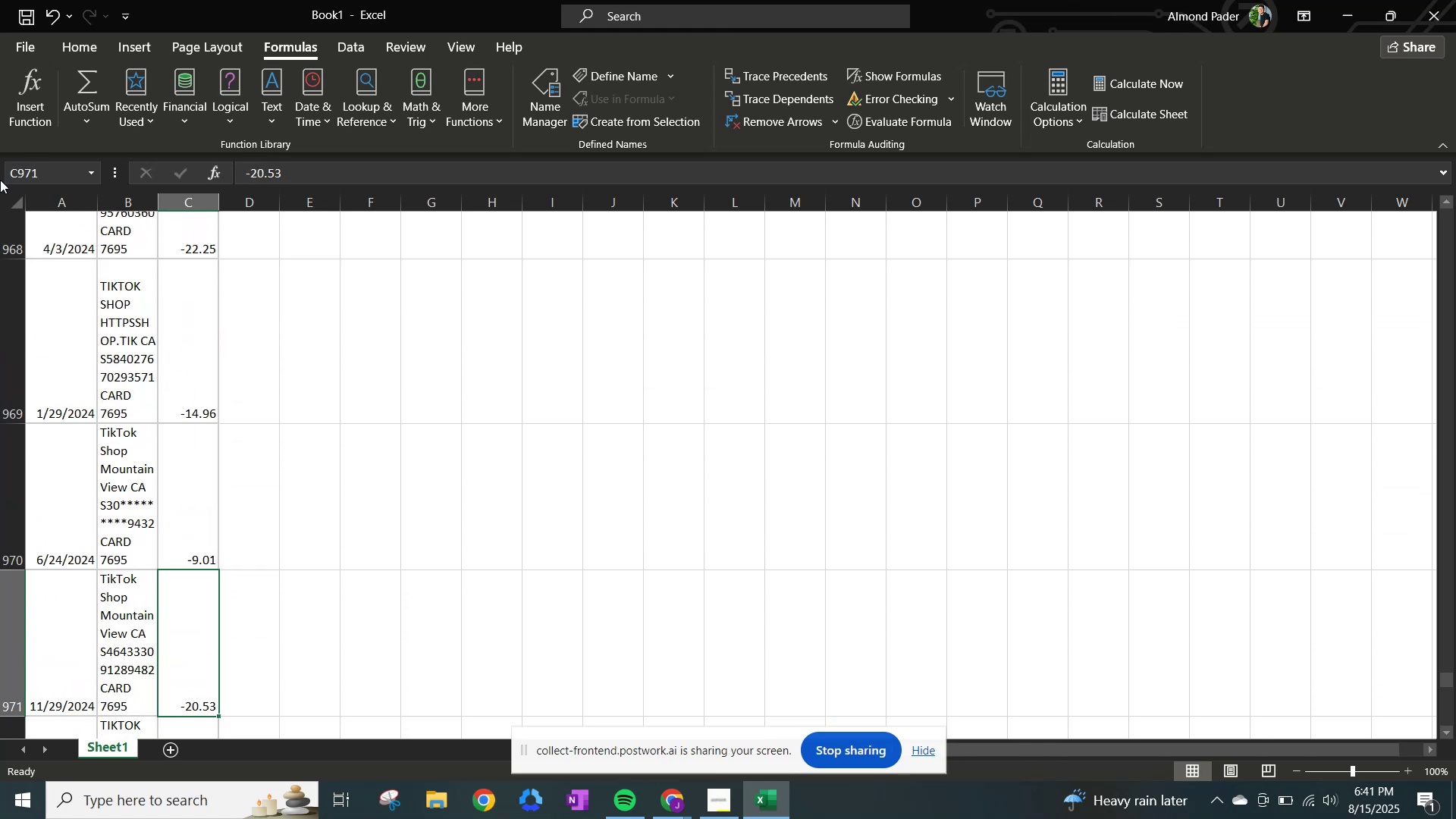 
key(NumpadEnter)
 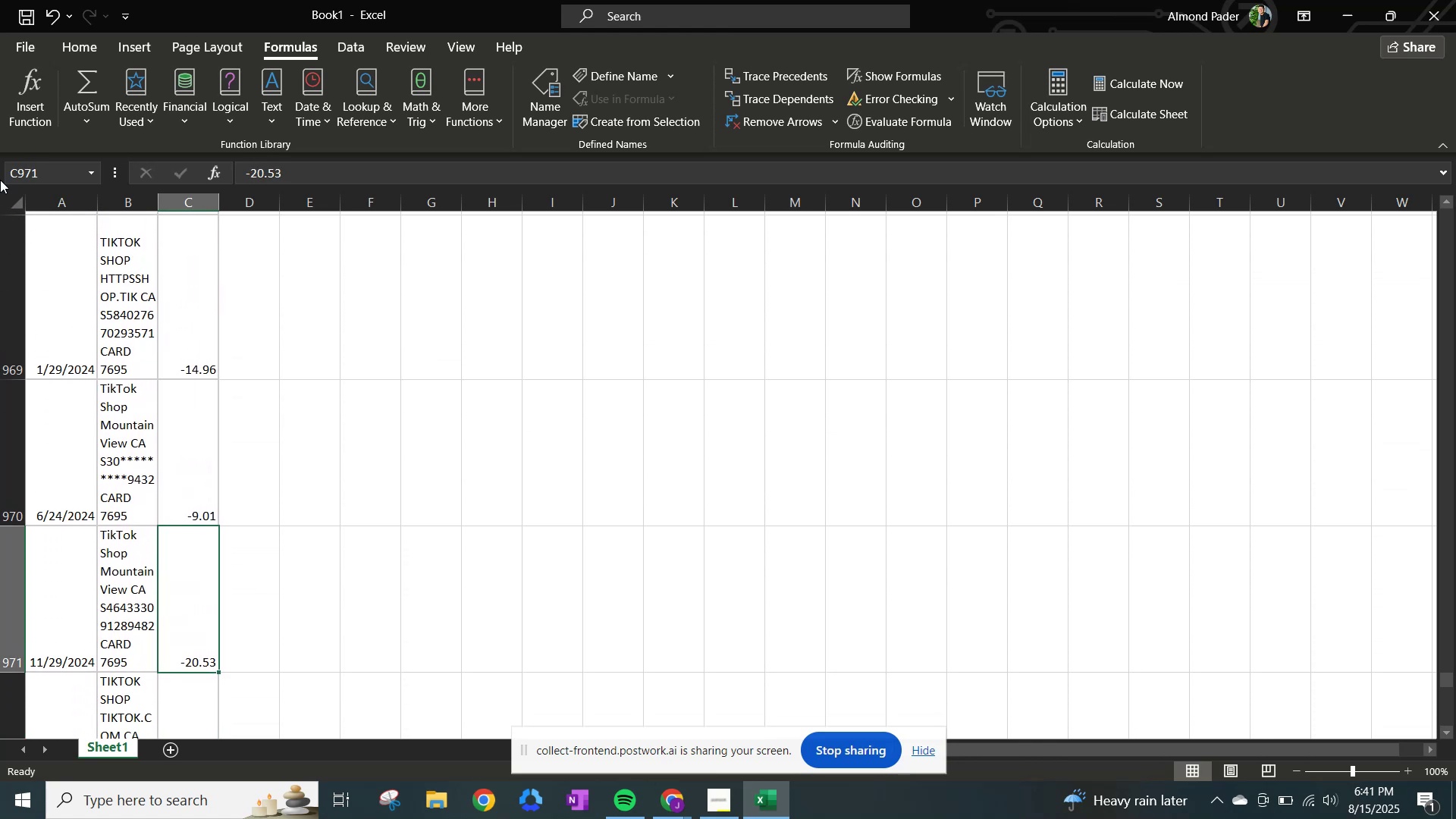 
key(NumpadEnter)
 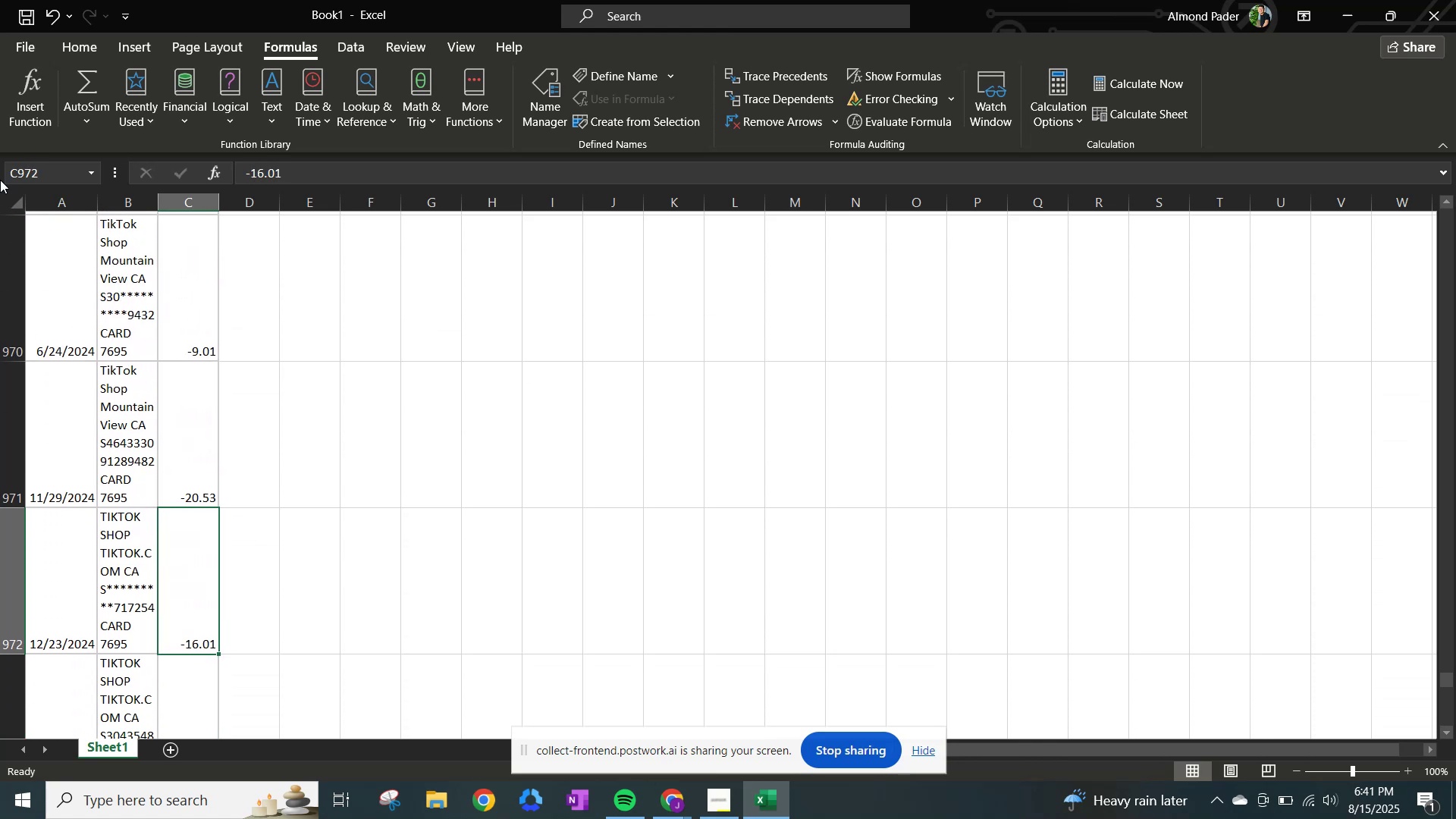 
key(NumpadEnter)
 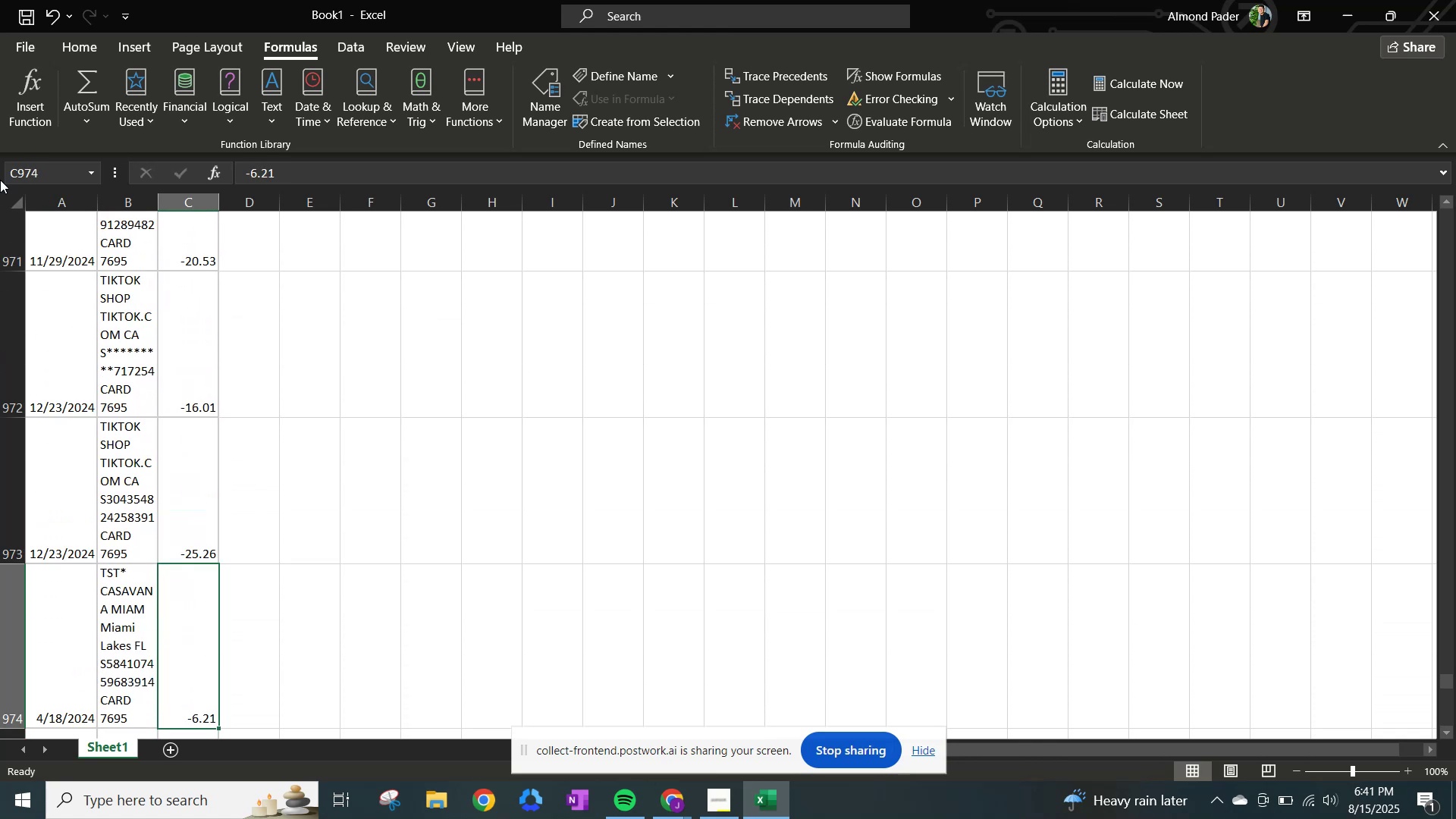 
key(NumpadEnter)
 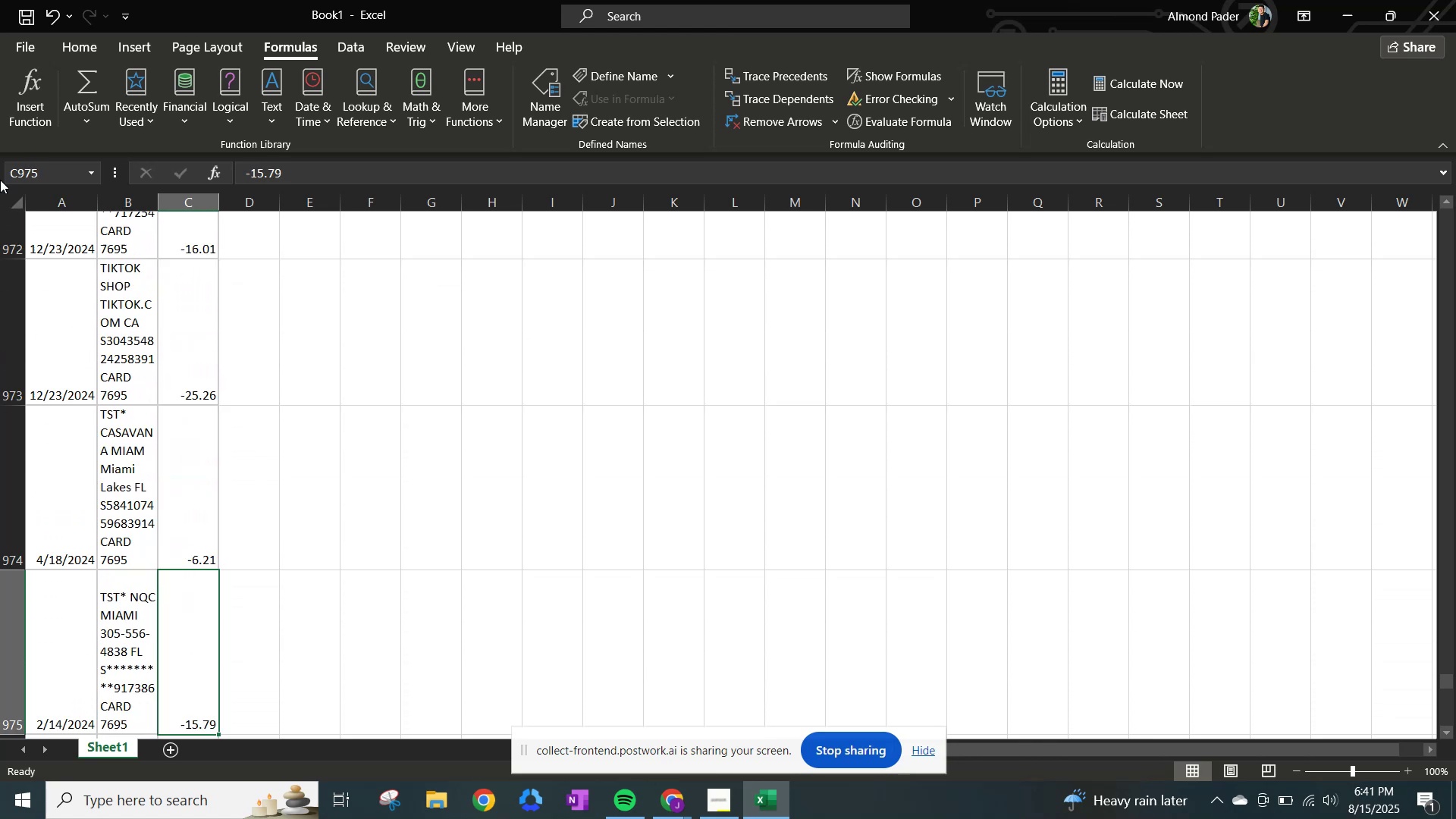 
key(NumpadEnter)
 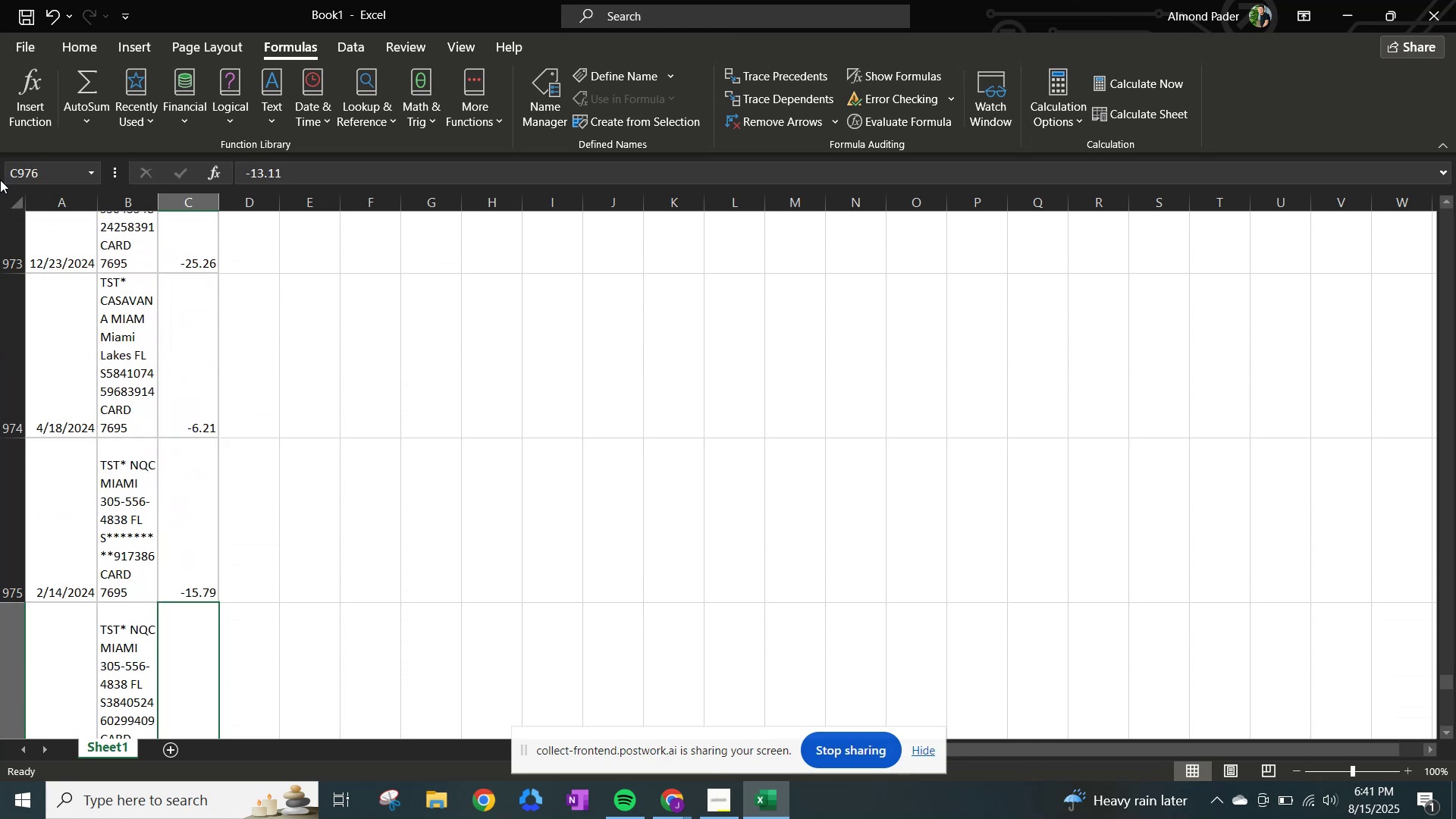 
key(NumpadEnter)
 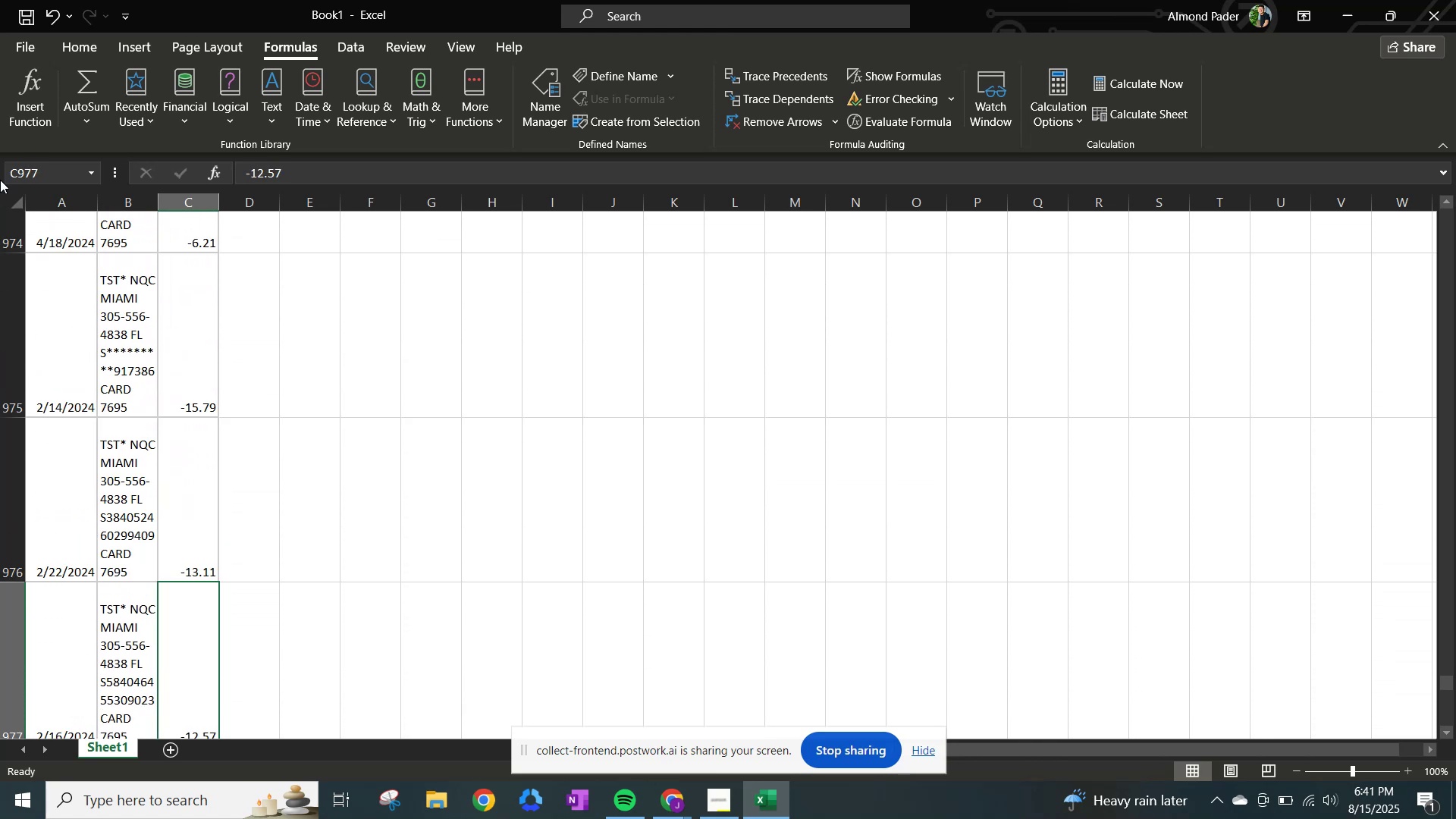 
key(NumpadEnter)
 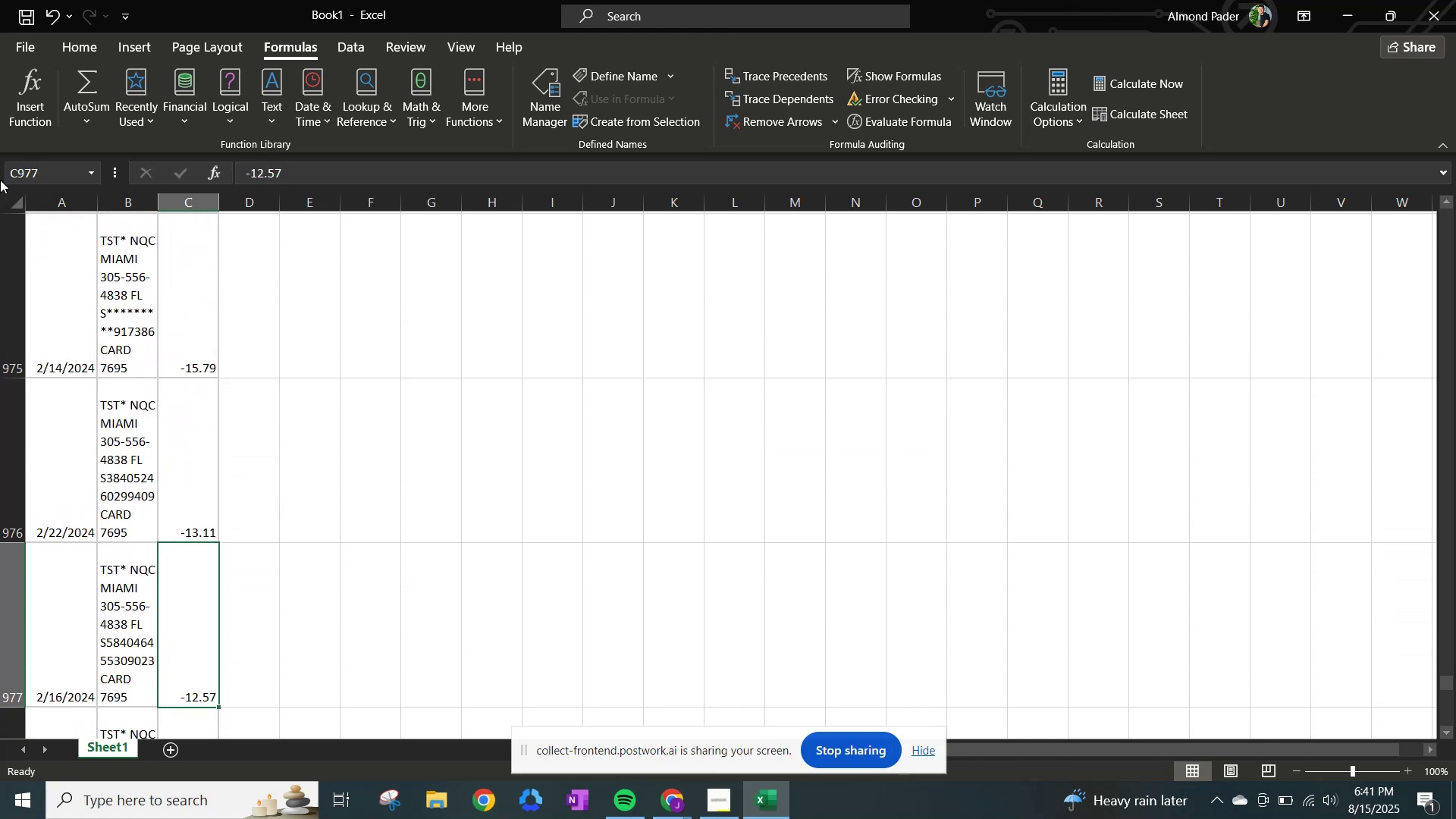 
key(NumpadEnter)
 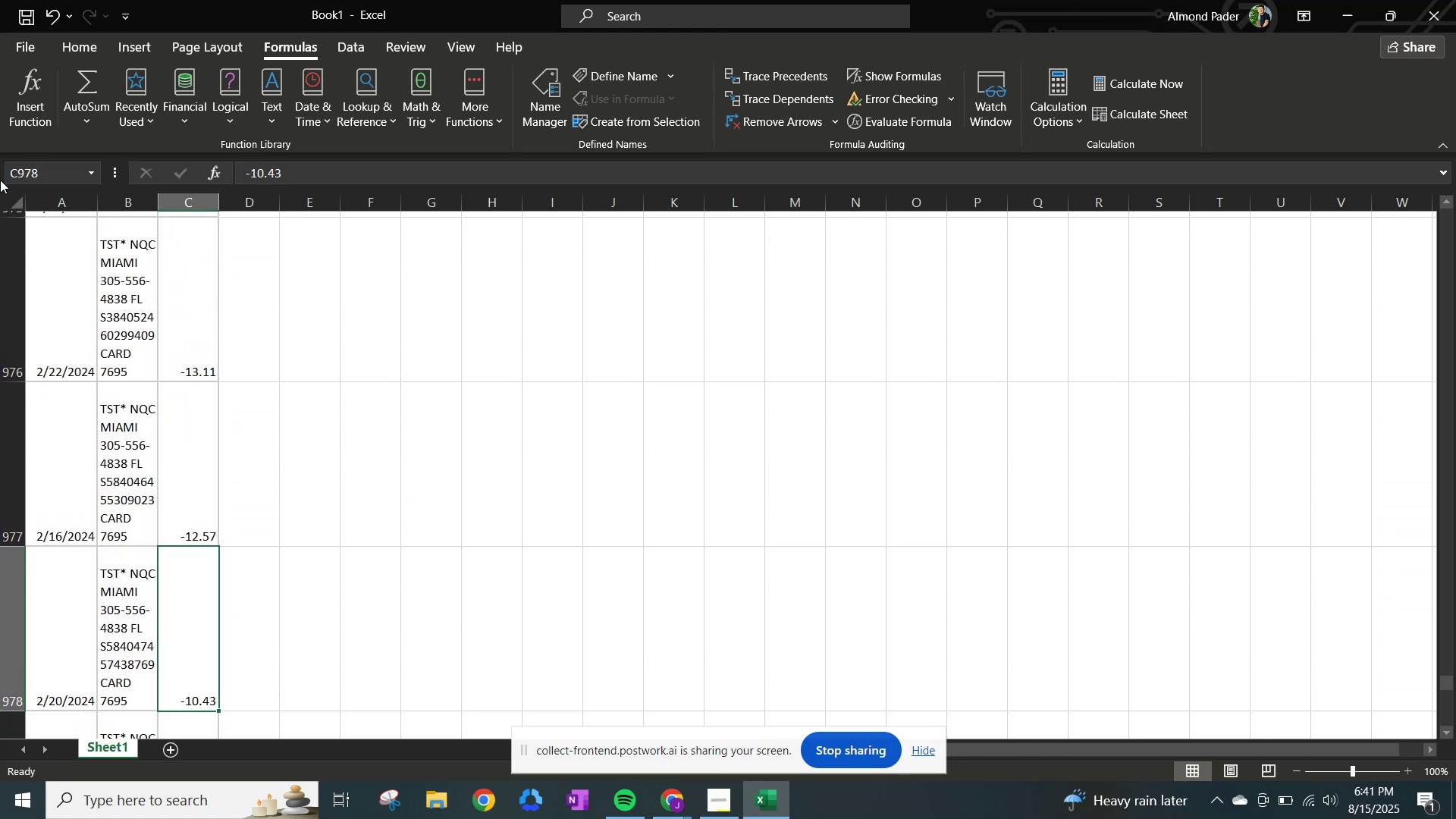 
key(NumpadEnter)
 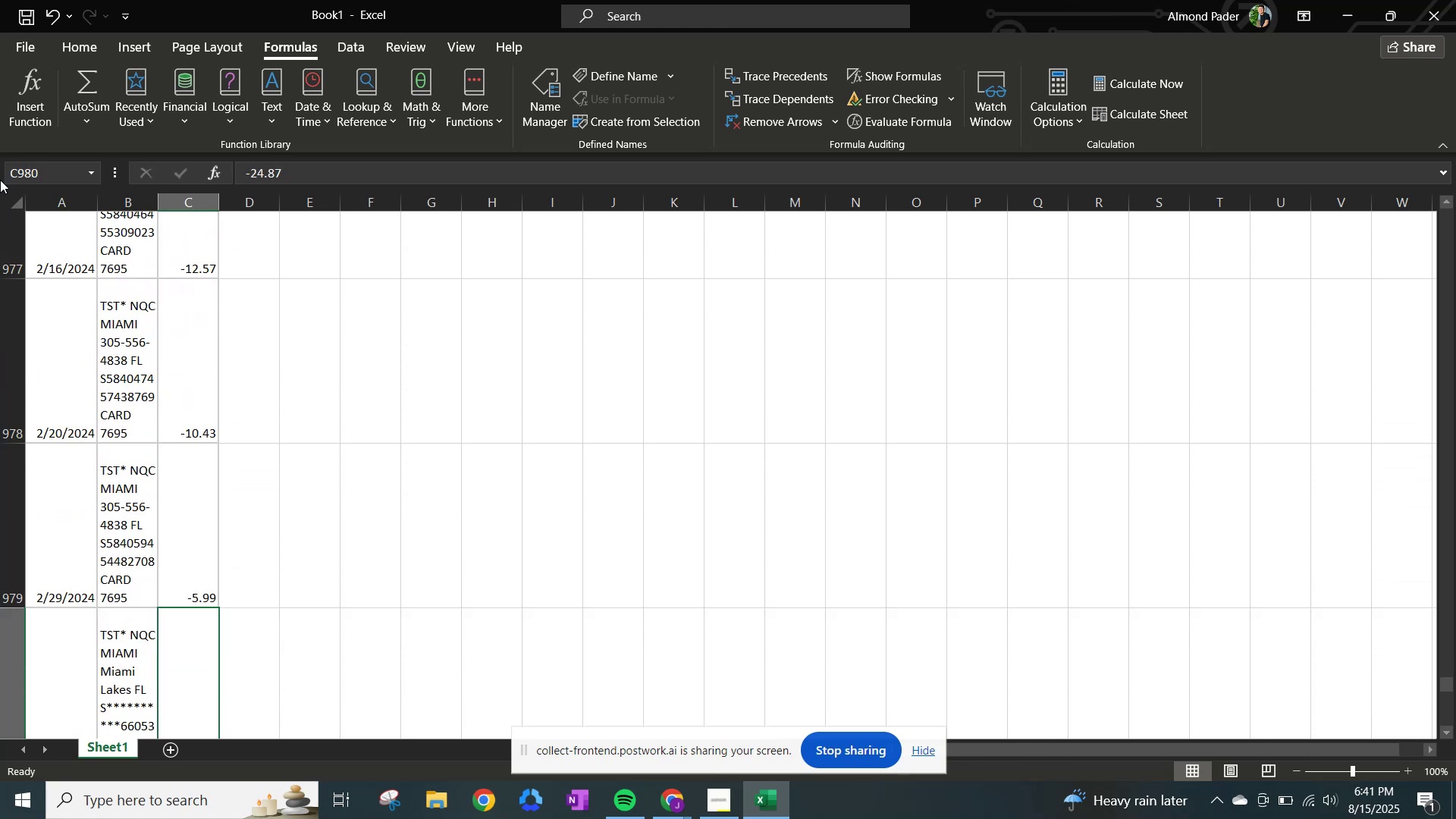 
key(NumpadEnter)
 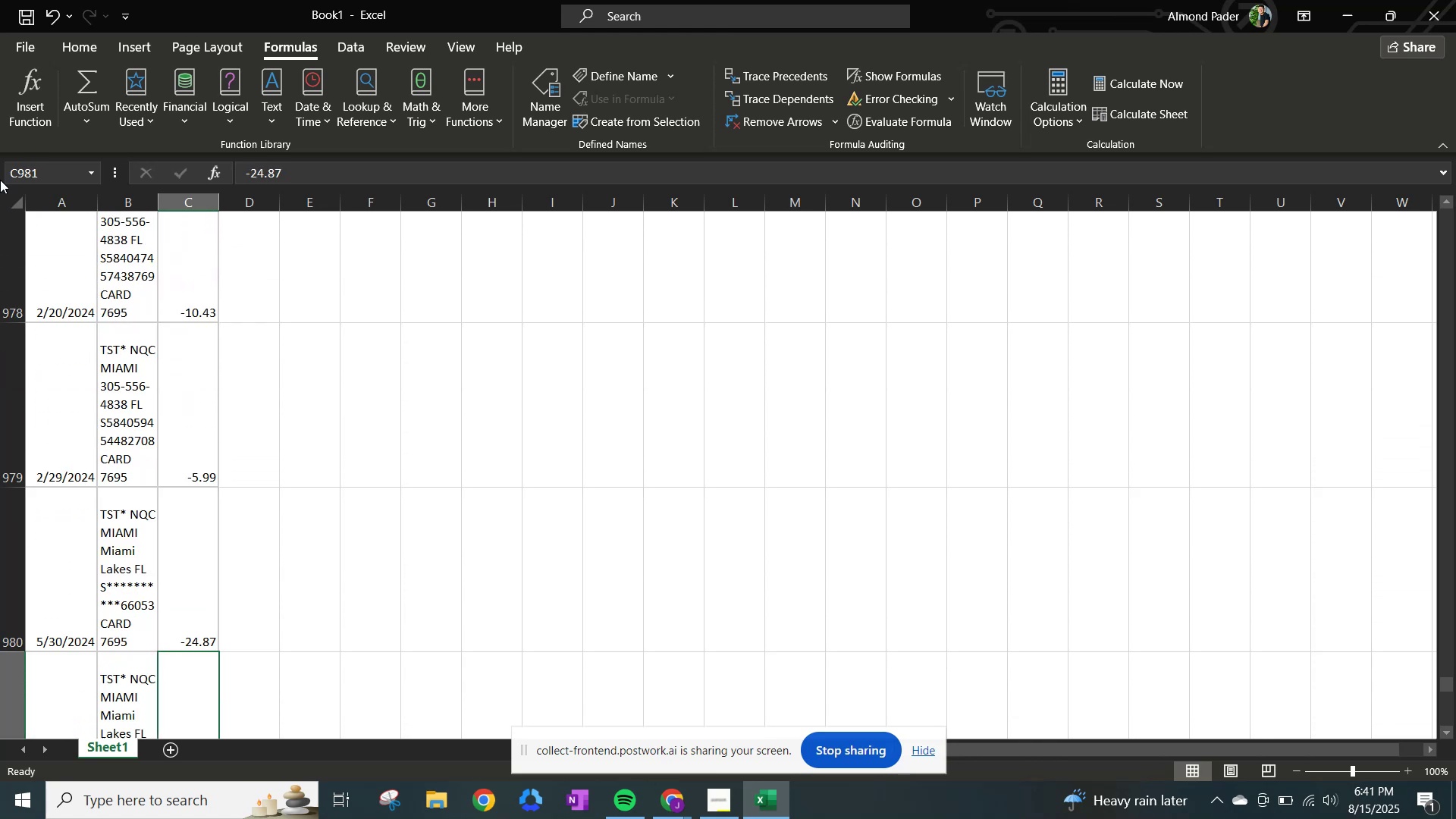 
key(NumpadEnter)
 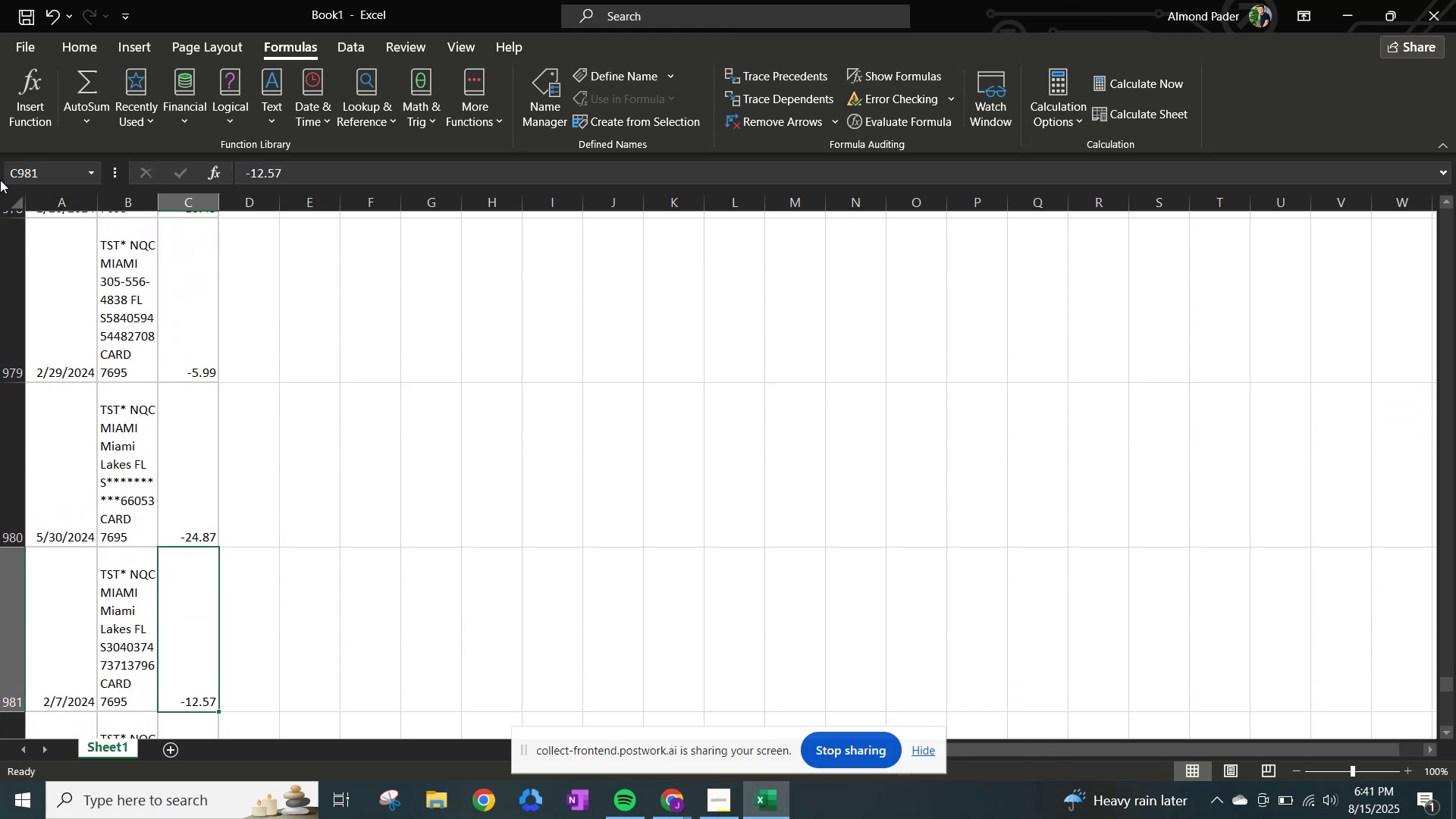 
key(NumpadEnter)
 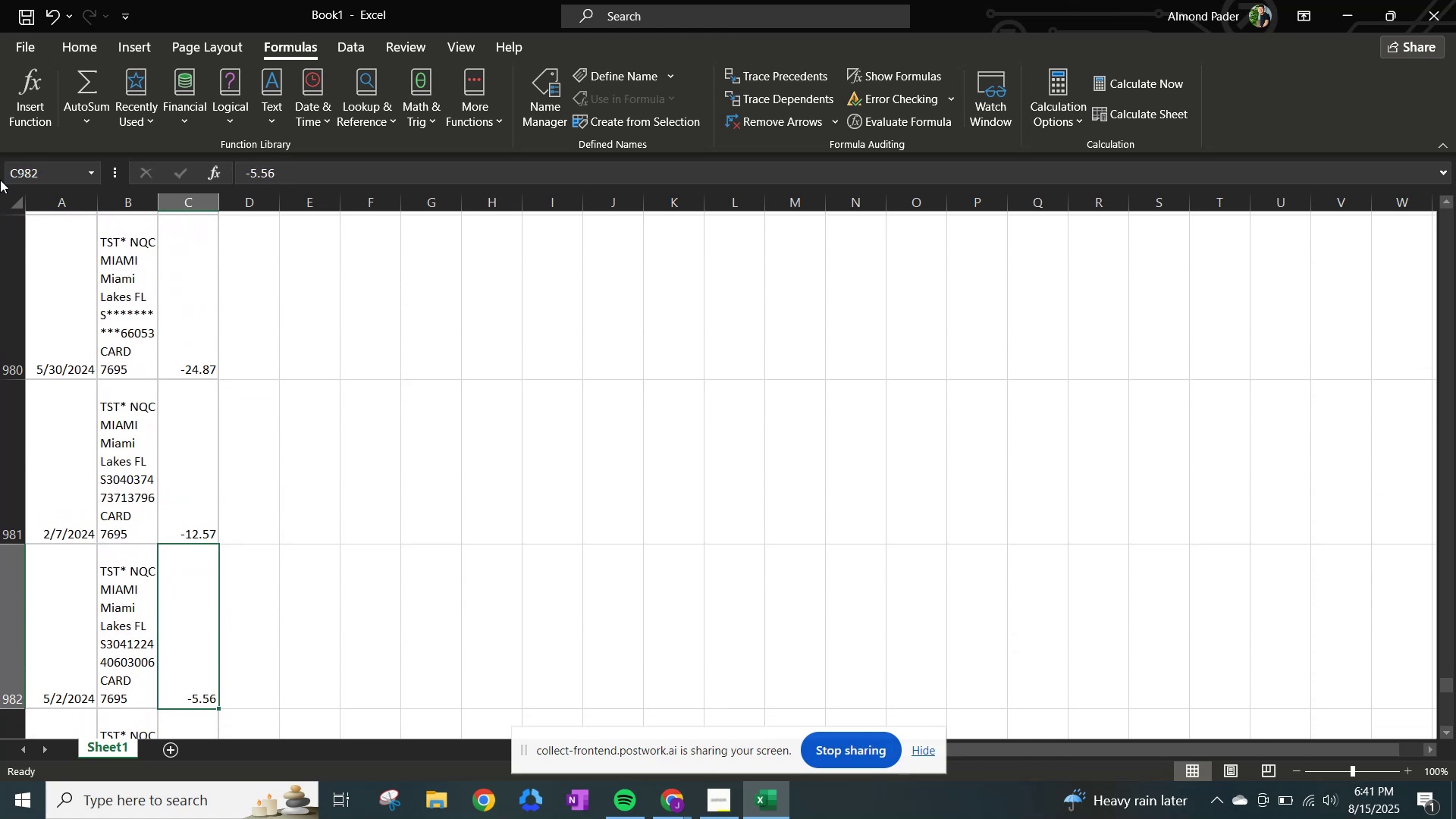 
key(NumpadEnter)
 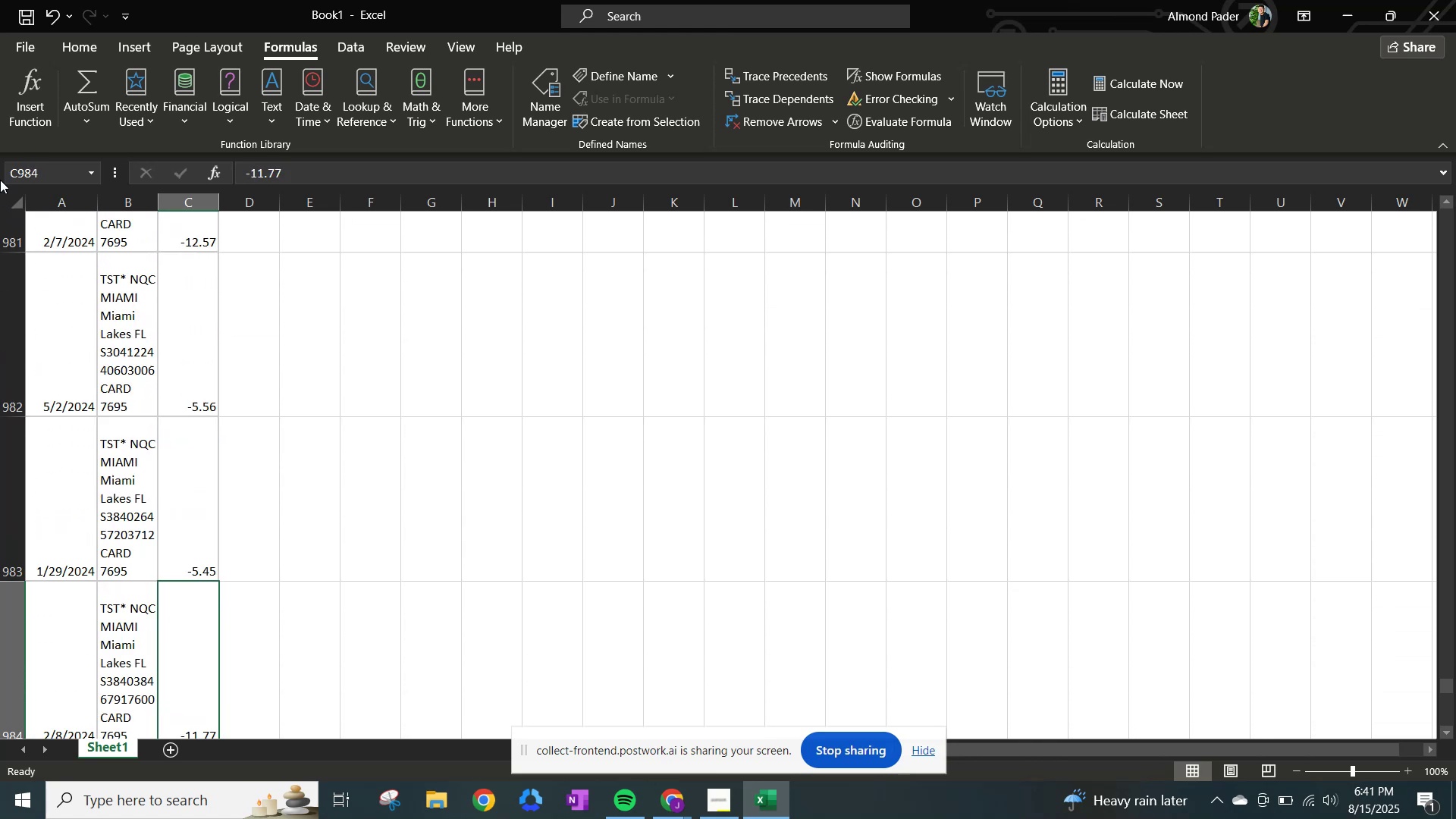 
key(NumpadEnter)
 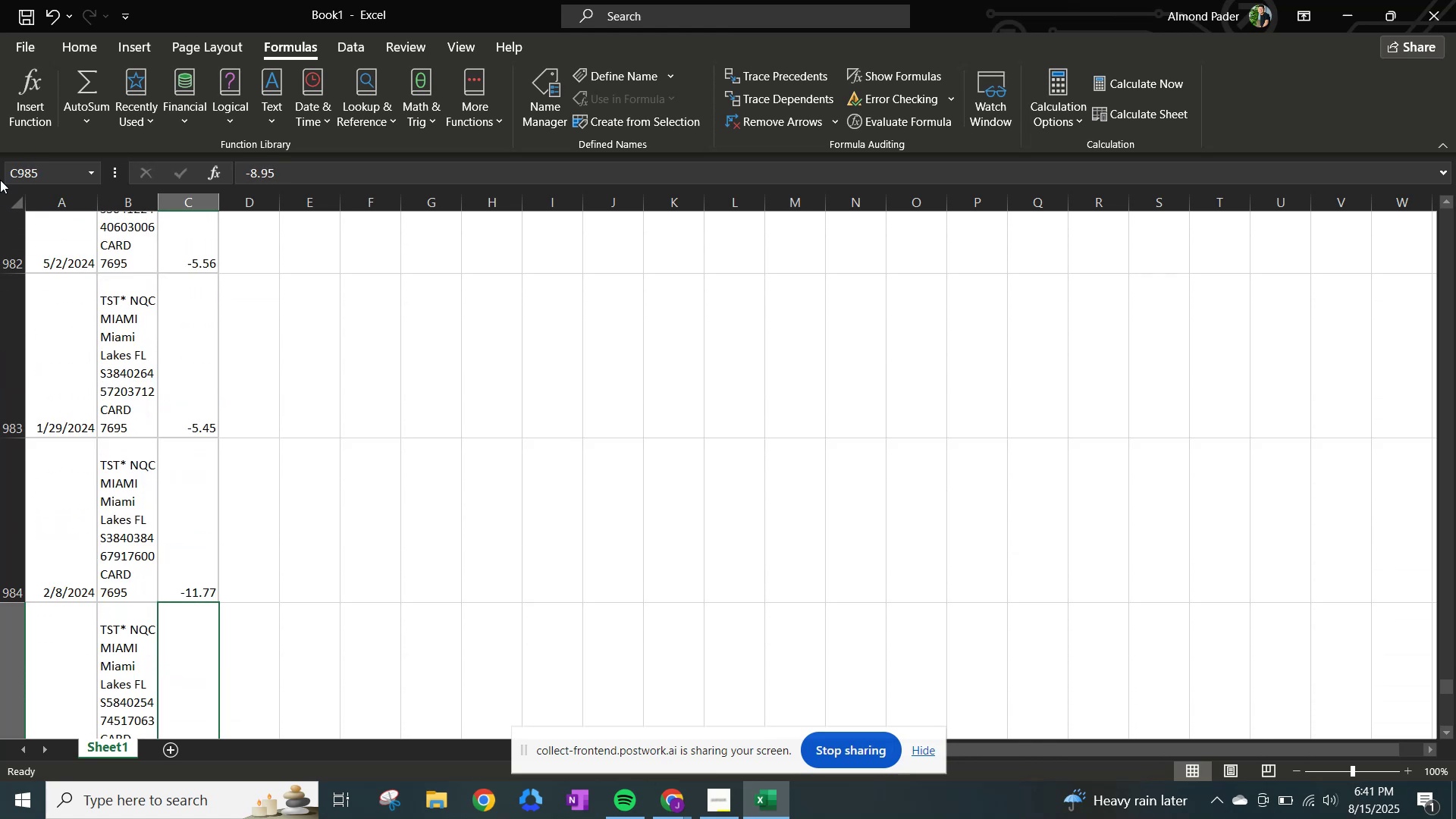 
key(NumpadEnter)
 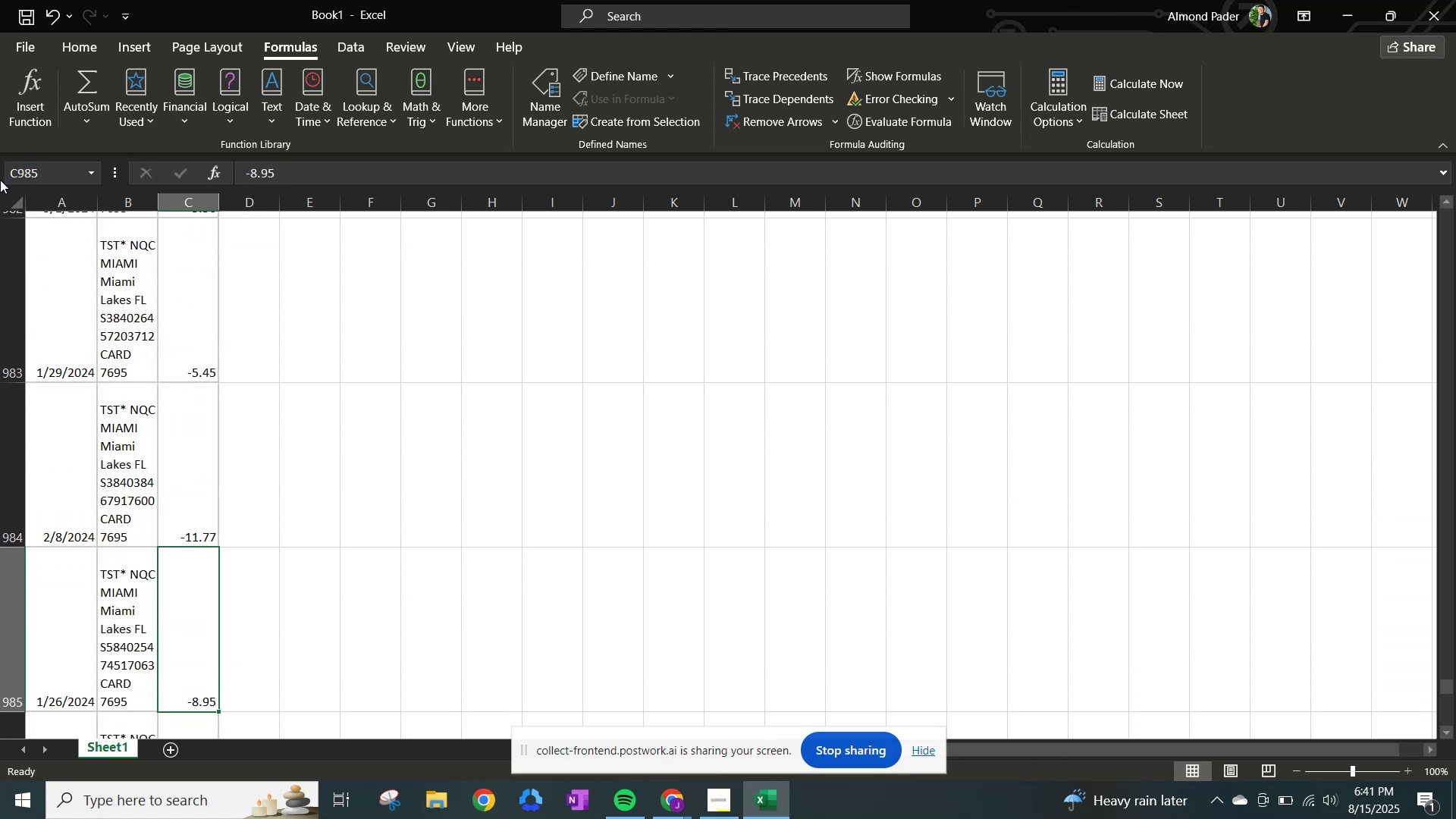 
key(NumpadEnter)
 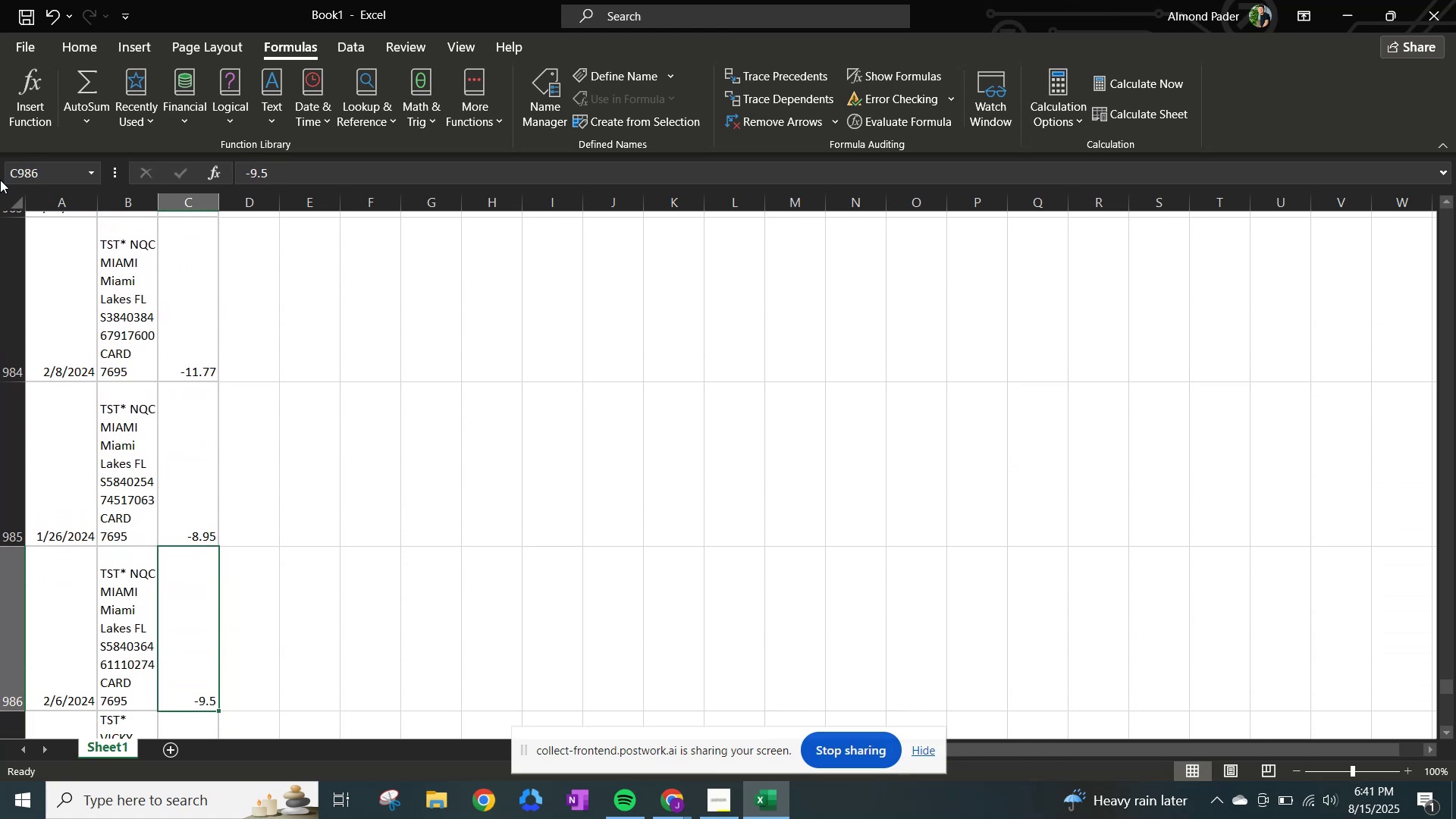 
key(NumpadEnter)
 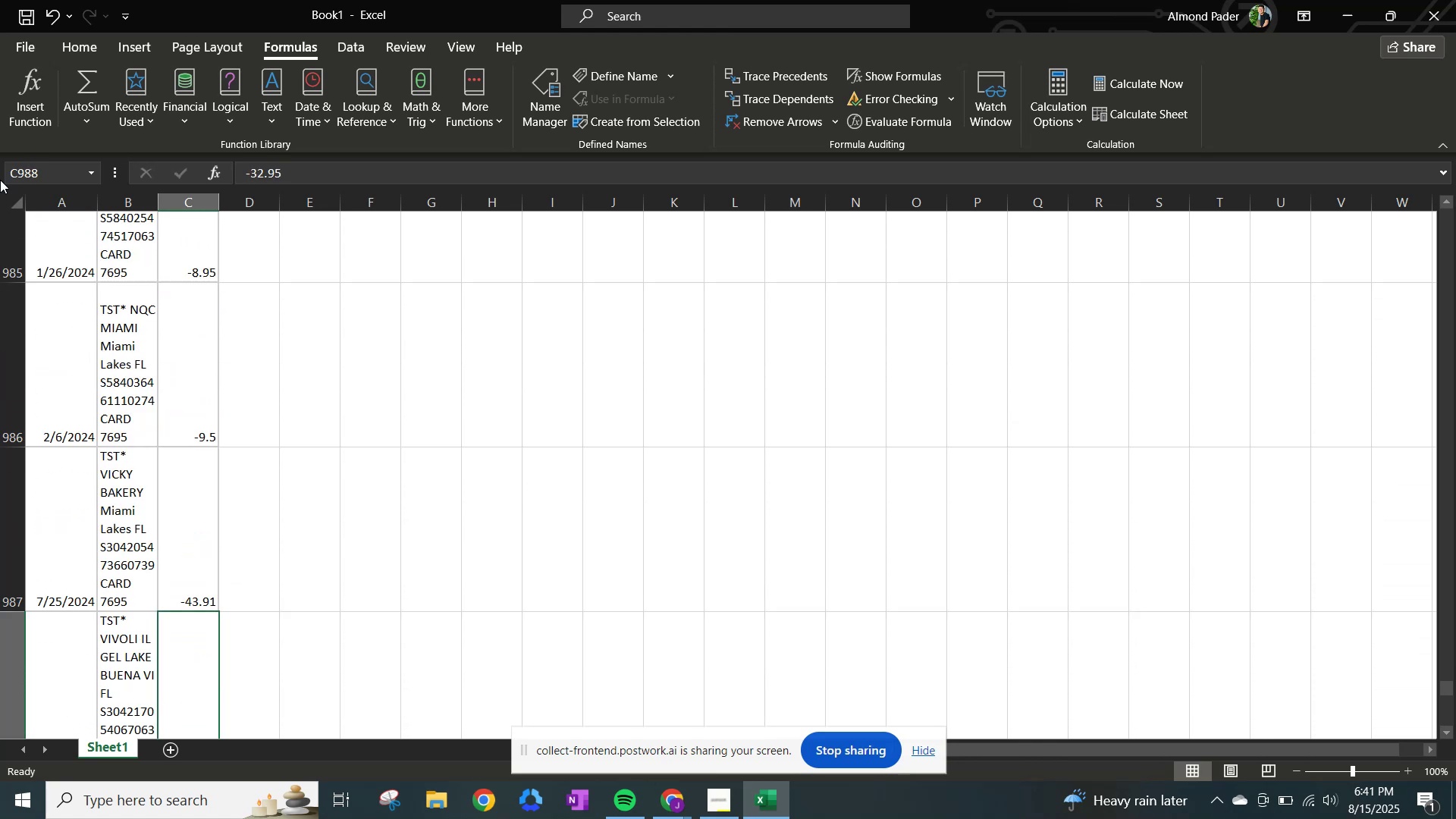 
key(NumpadEnter)
 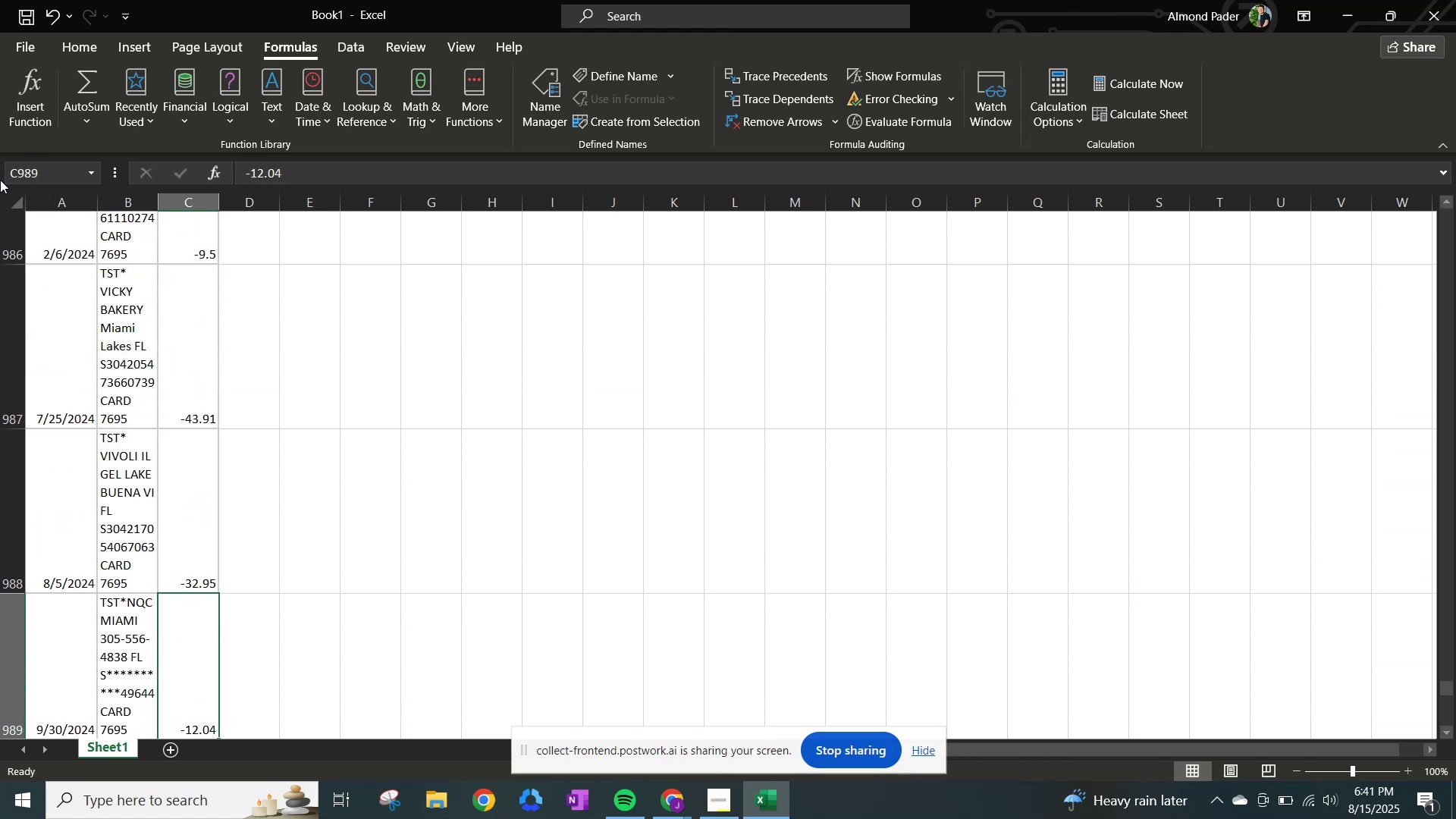 
key(NumpadEnter)
 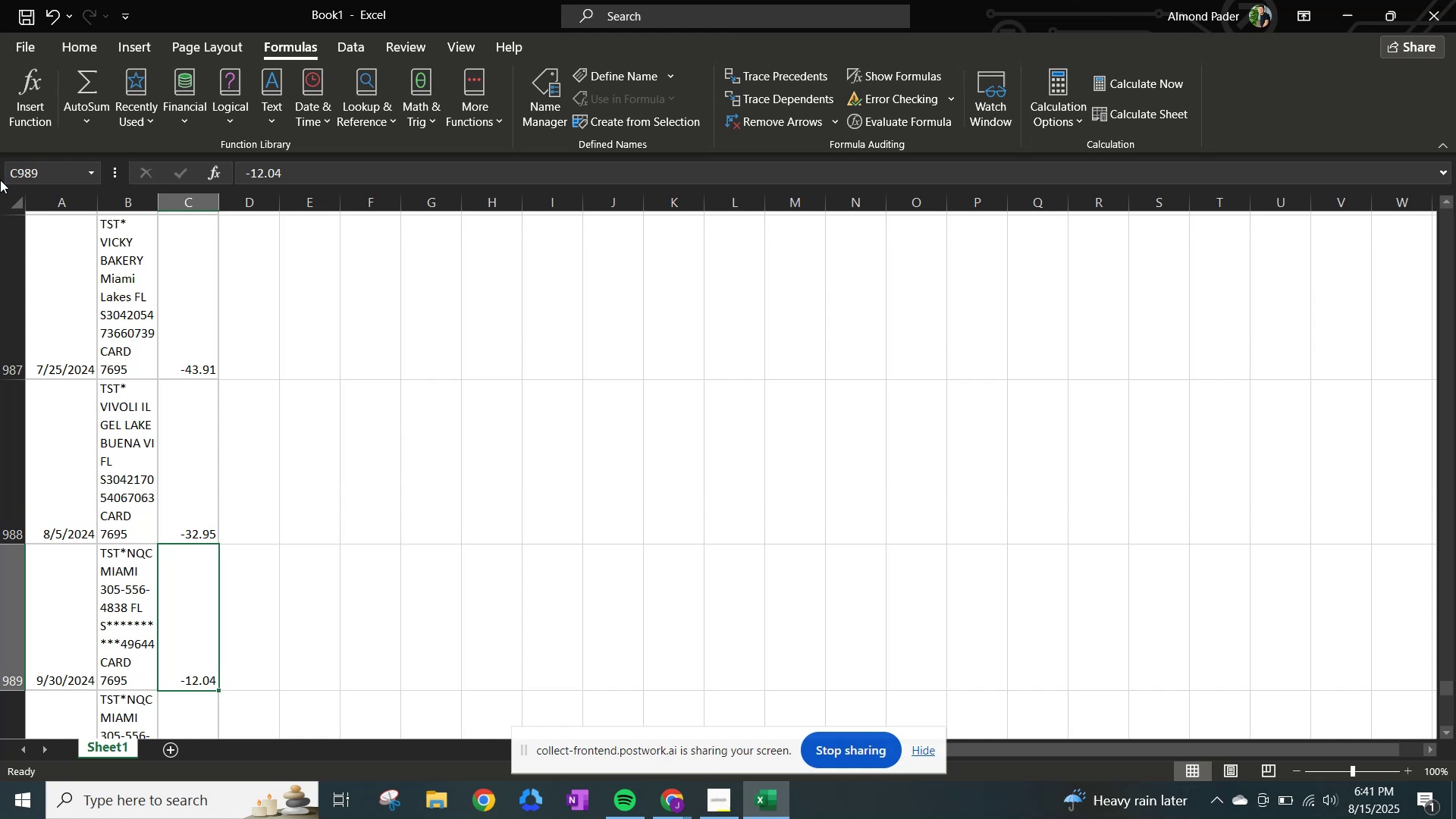 
key(NumpadEnter)
 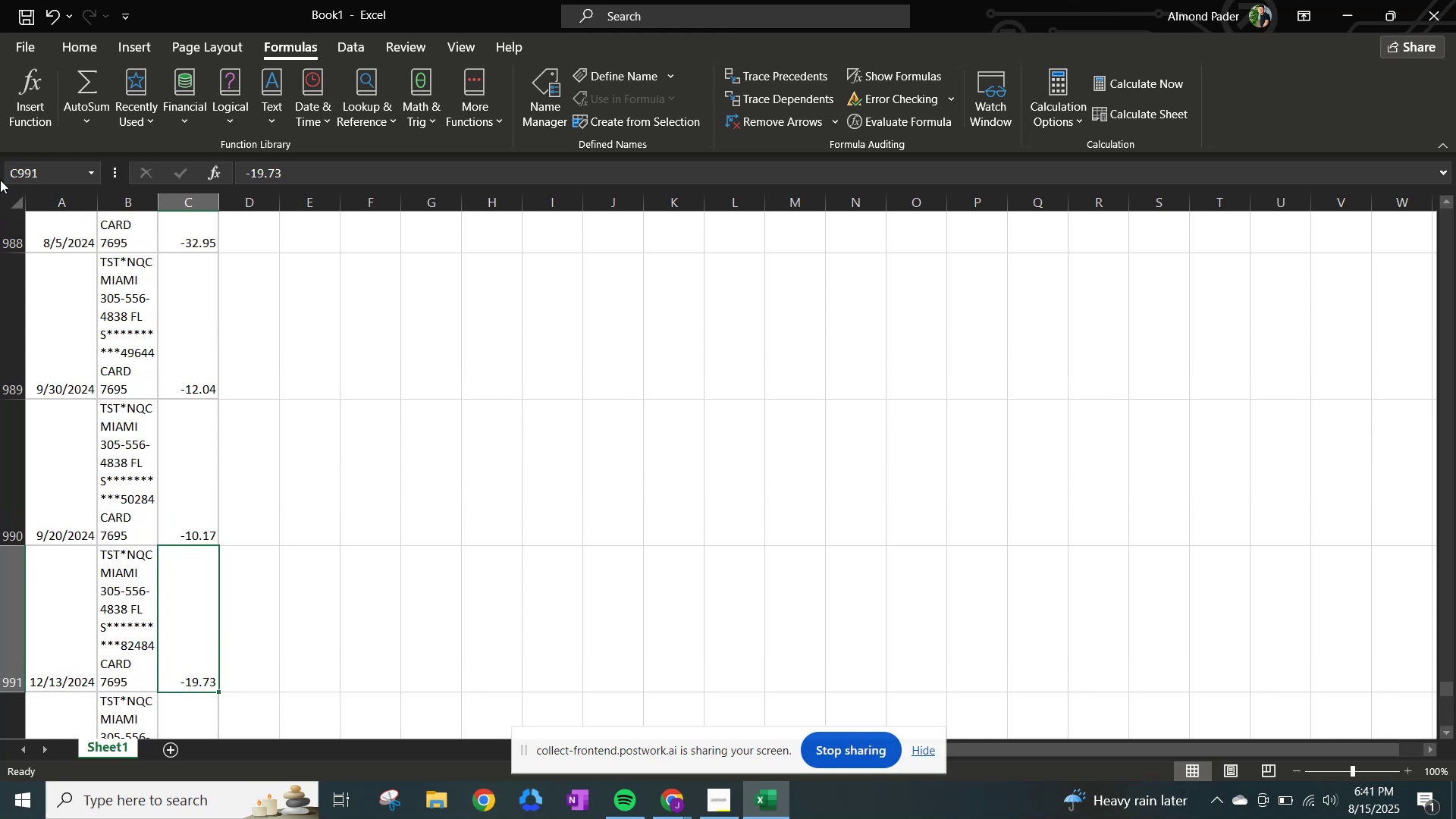 
key(NumpadEnter)
 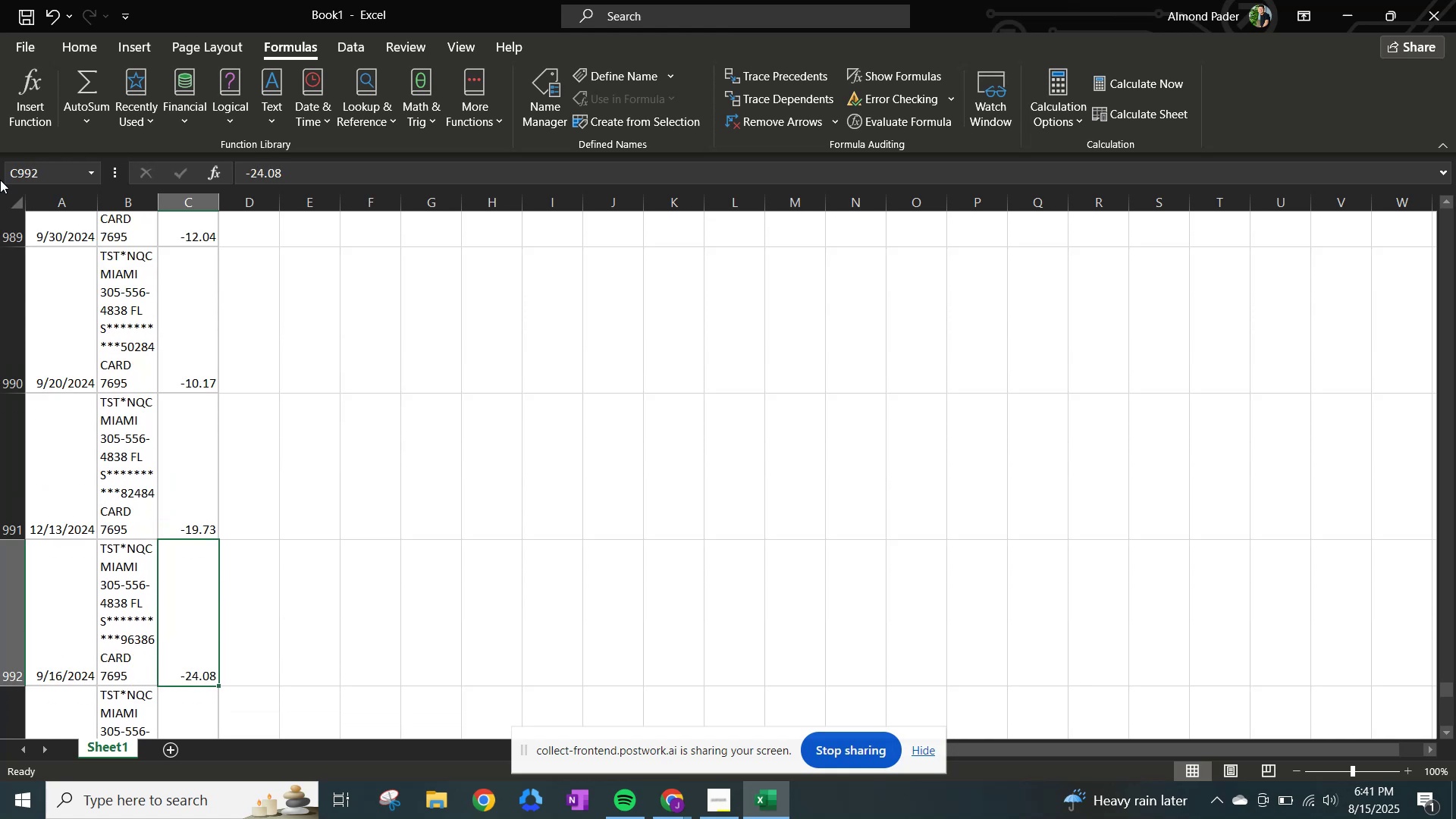 
key(NumpadEnter)
 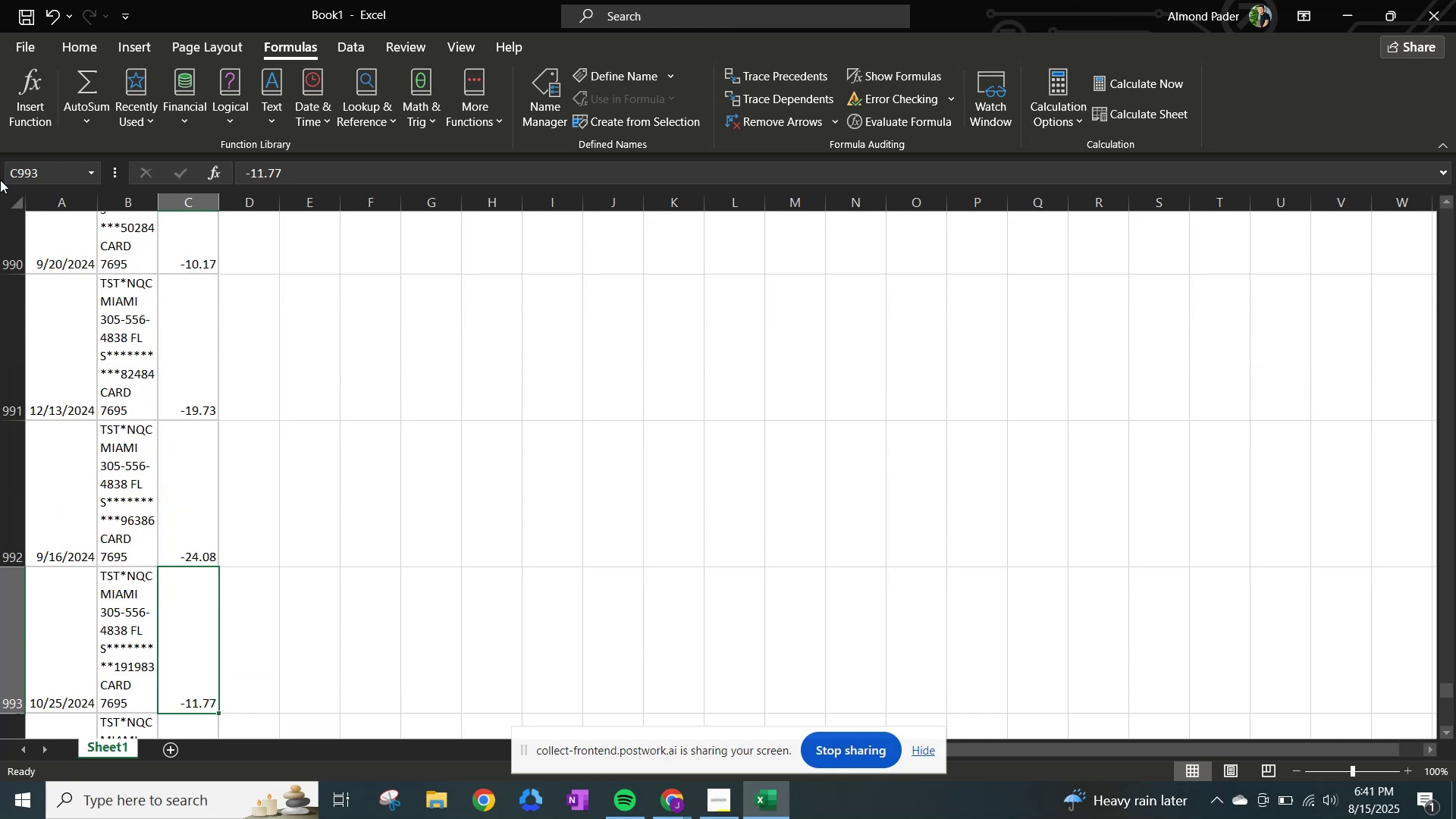 
key(NumpadEnter)
 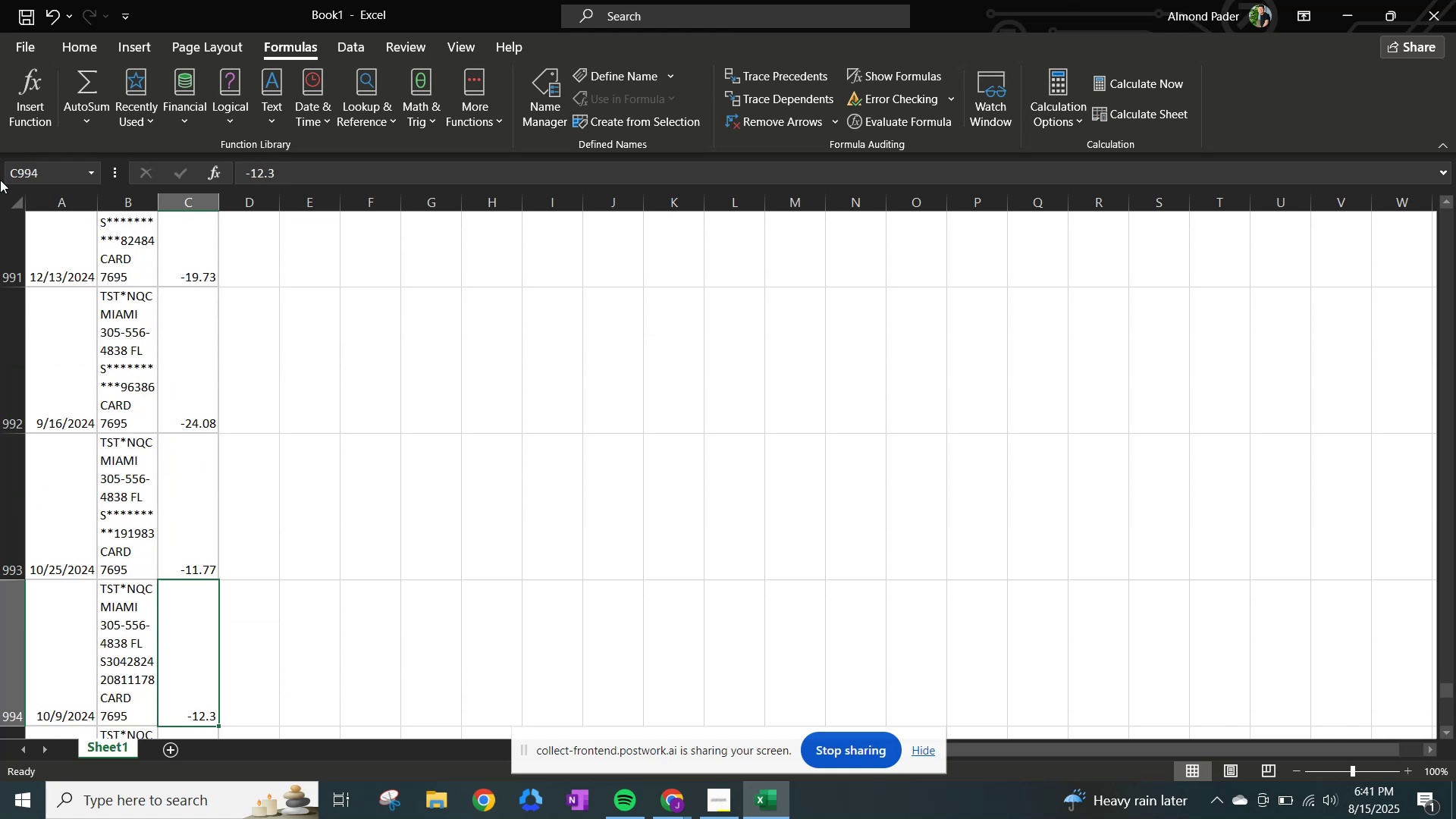 
key(NumpadEnter)
 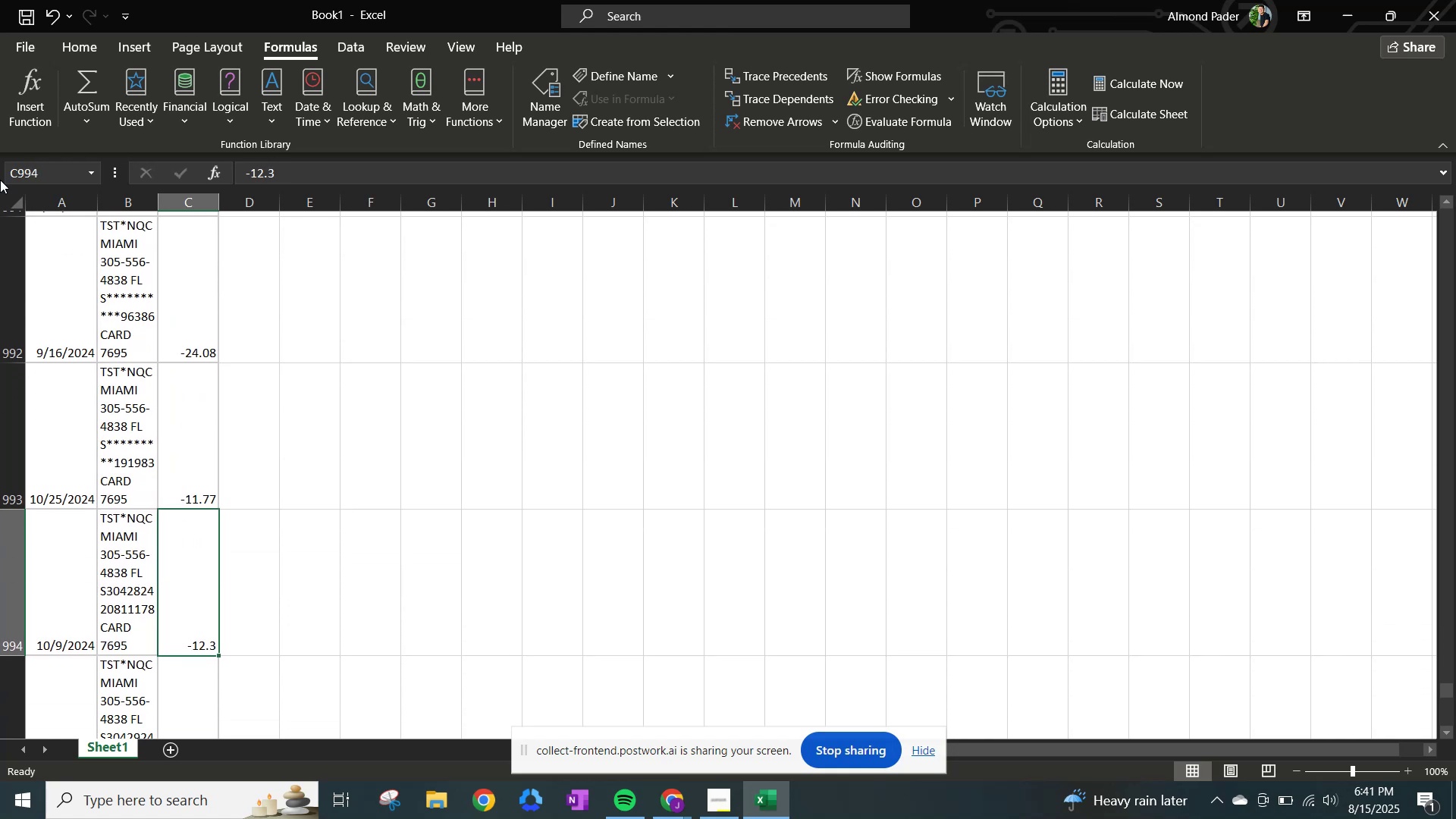 
key(NumpadEnter)
 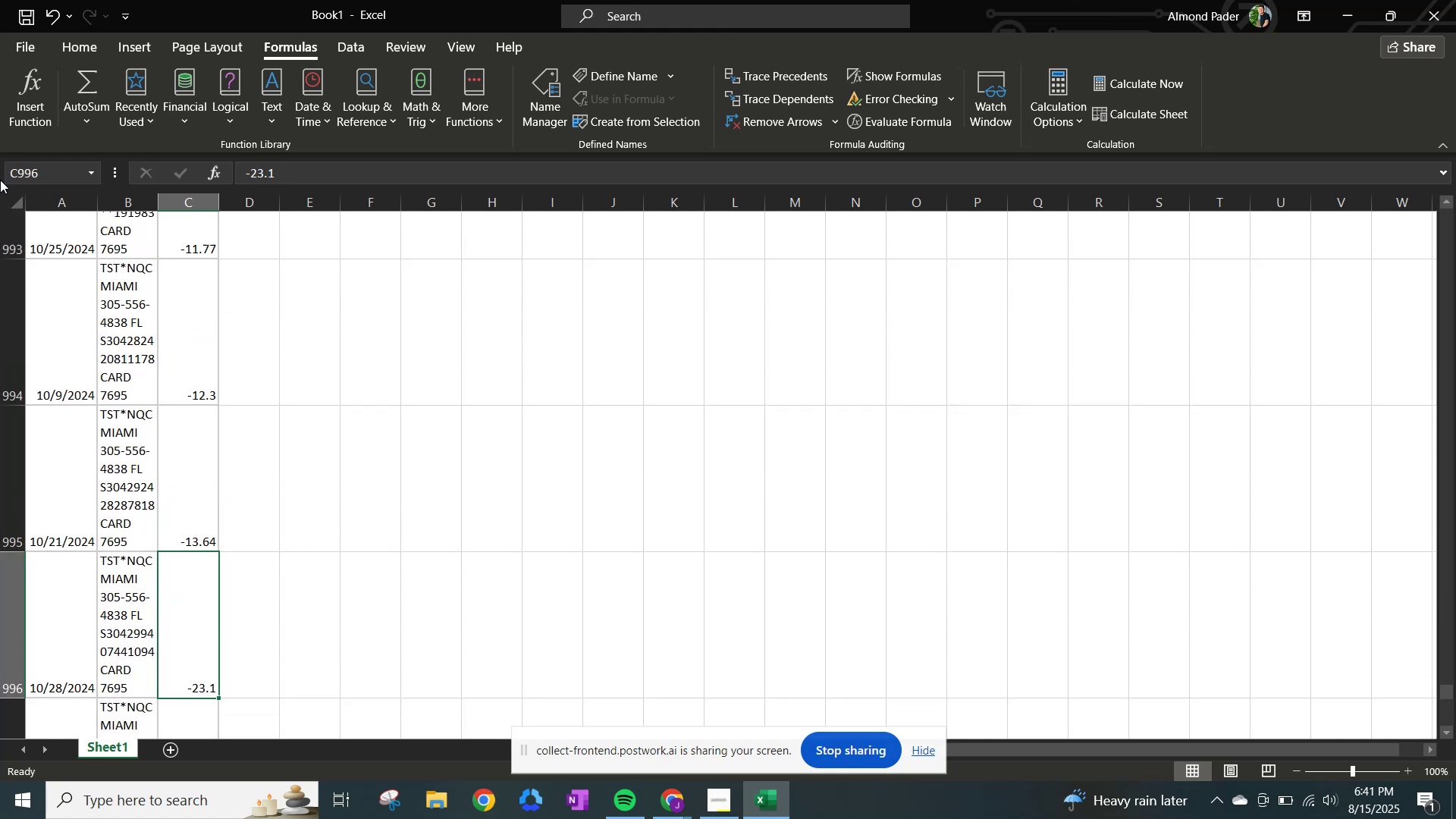 
key(NumpadEnter)
 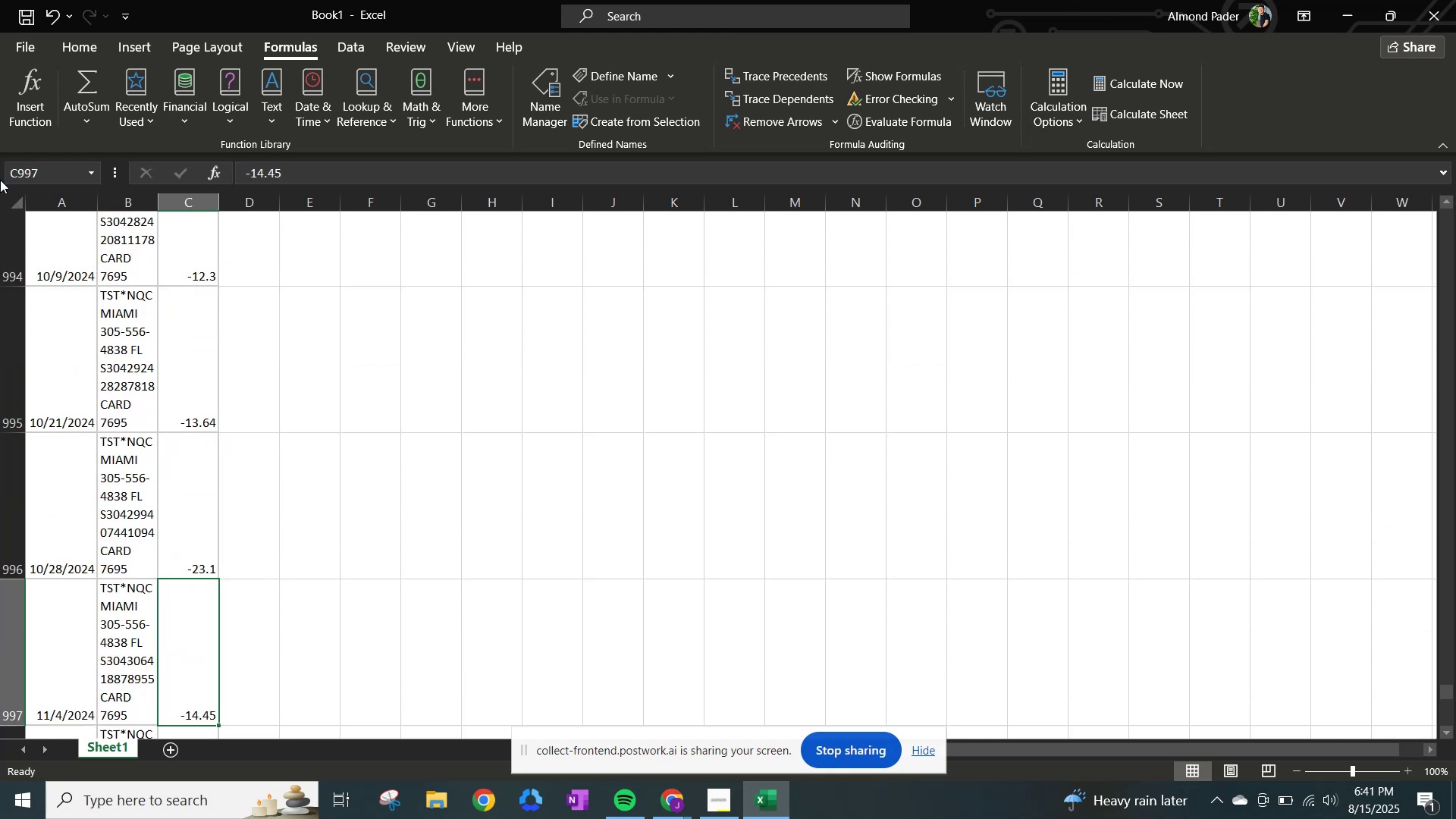 
key(NumpadEnter)
 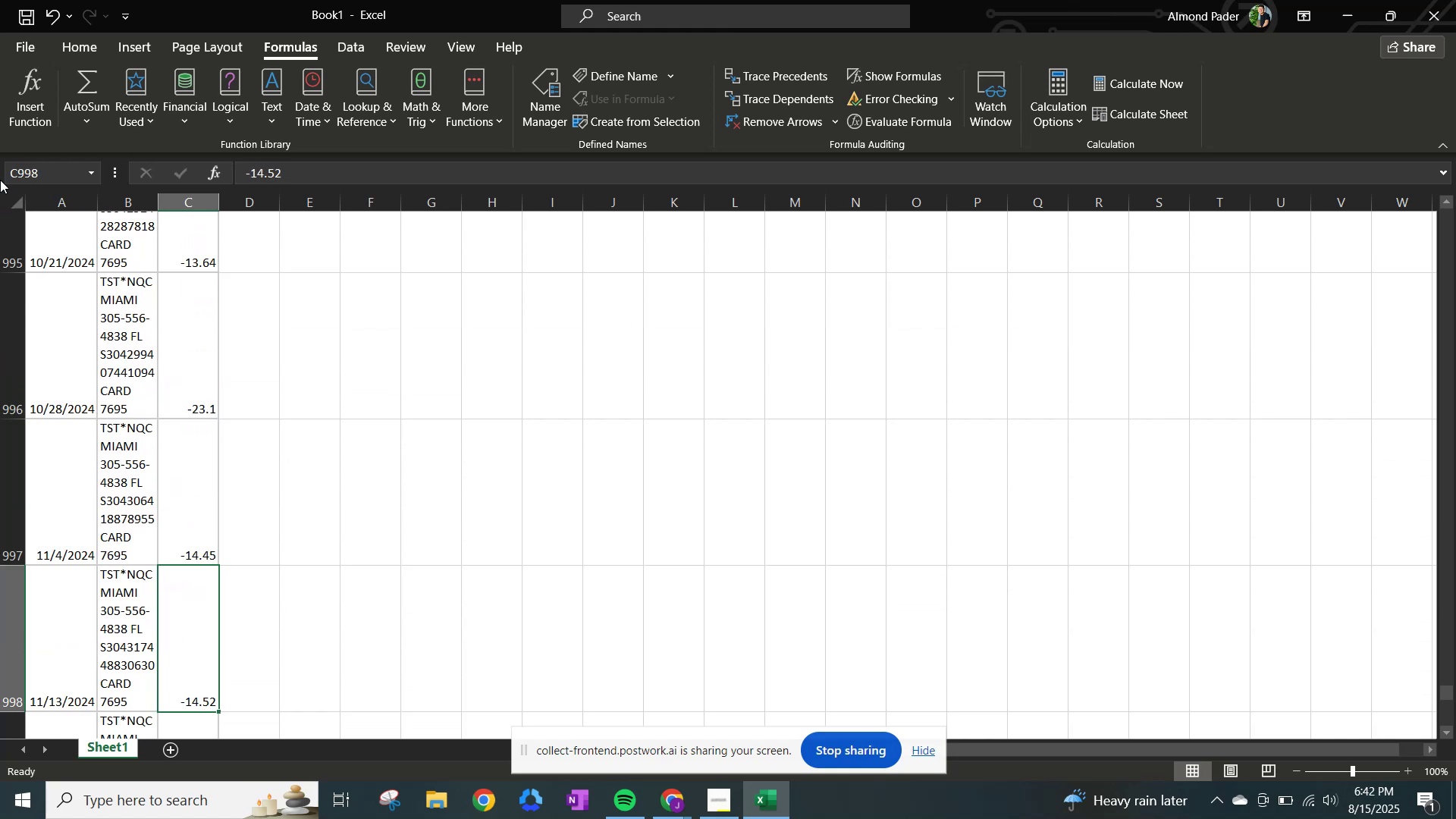 
key(NumpadEnter)
 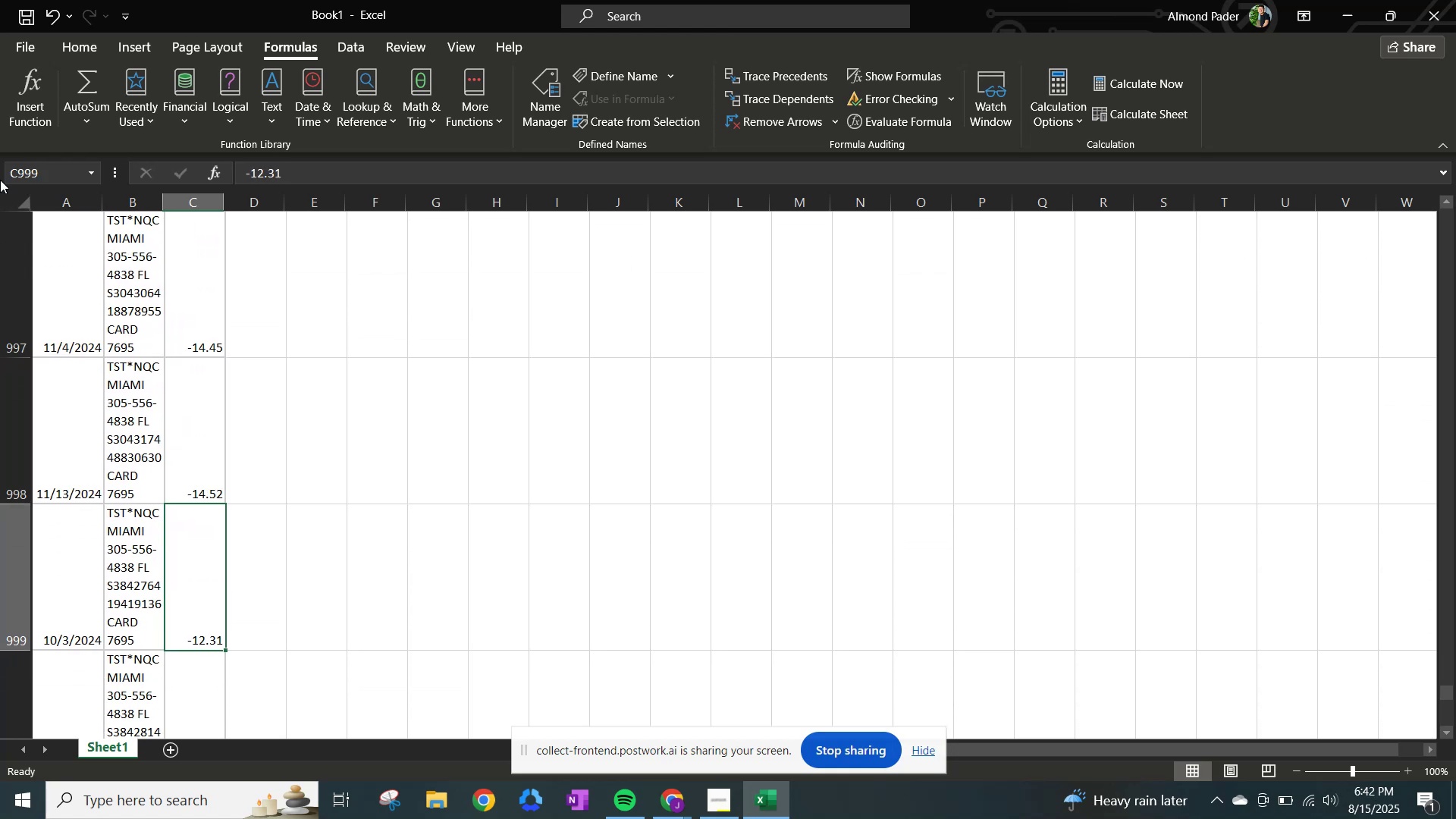 
key(NumpadEnter)
 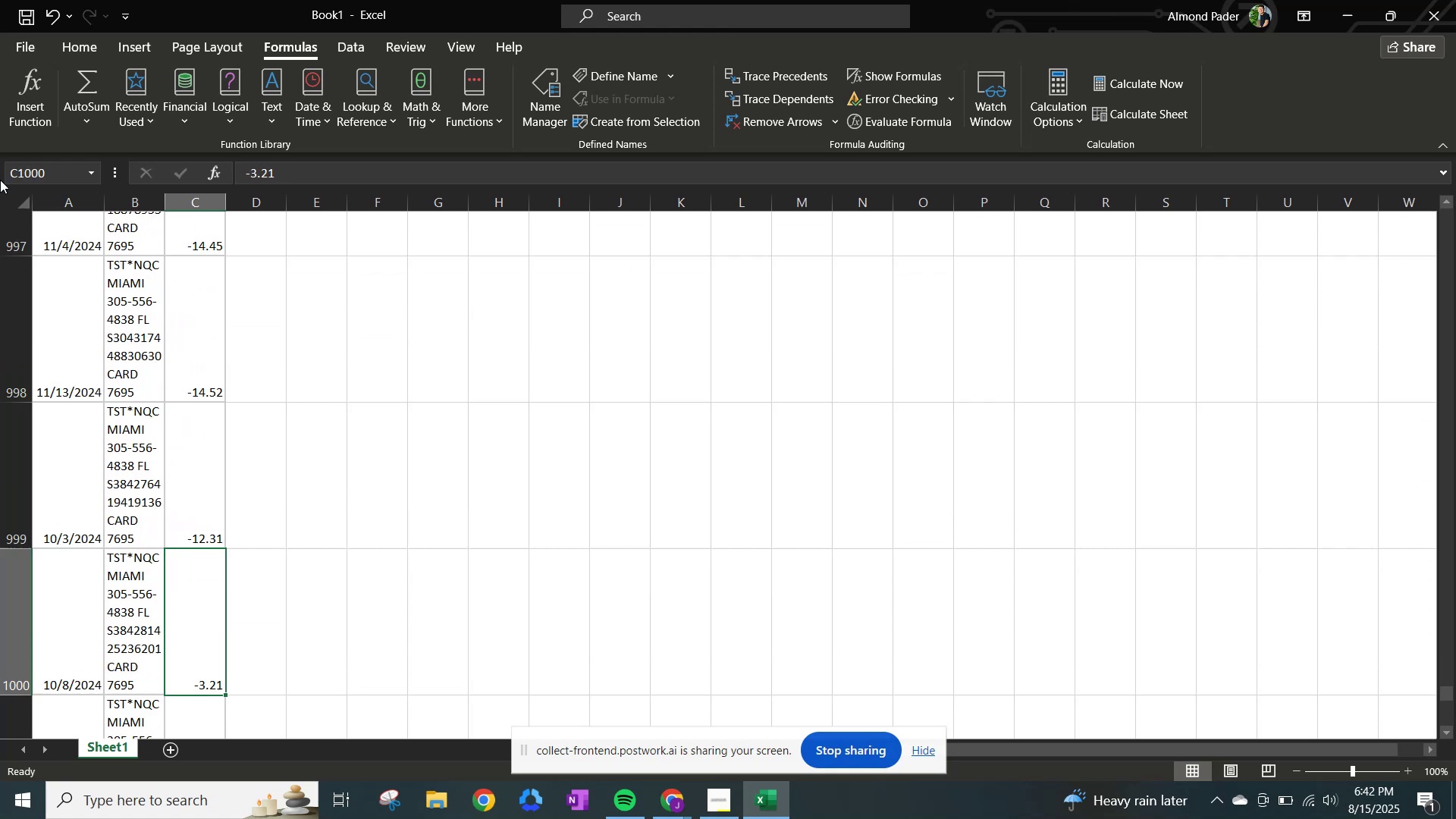 
key(NumpadEnter)
 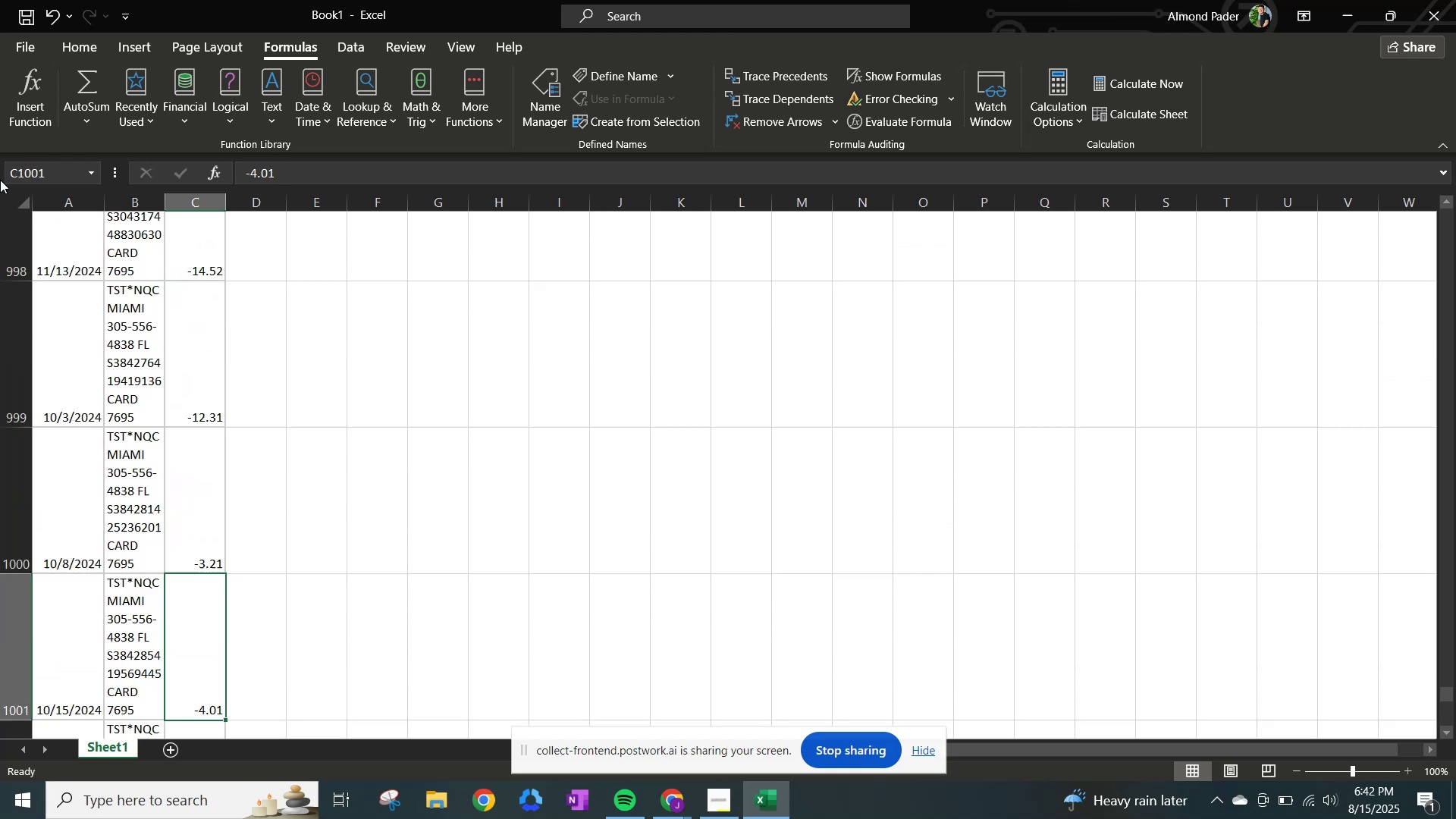 
key(NumpadEnter)
 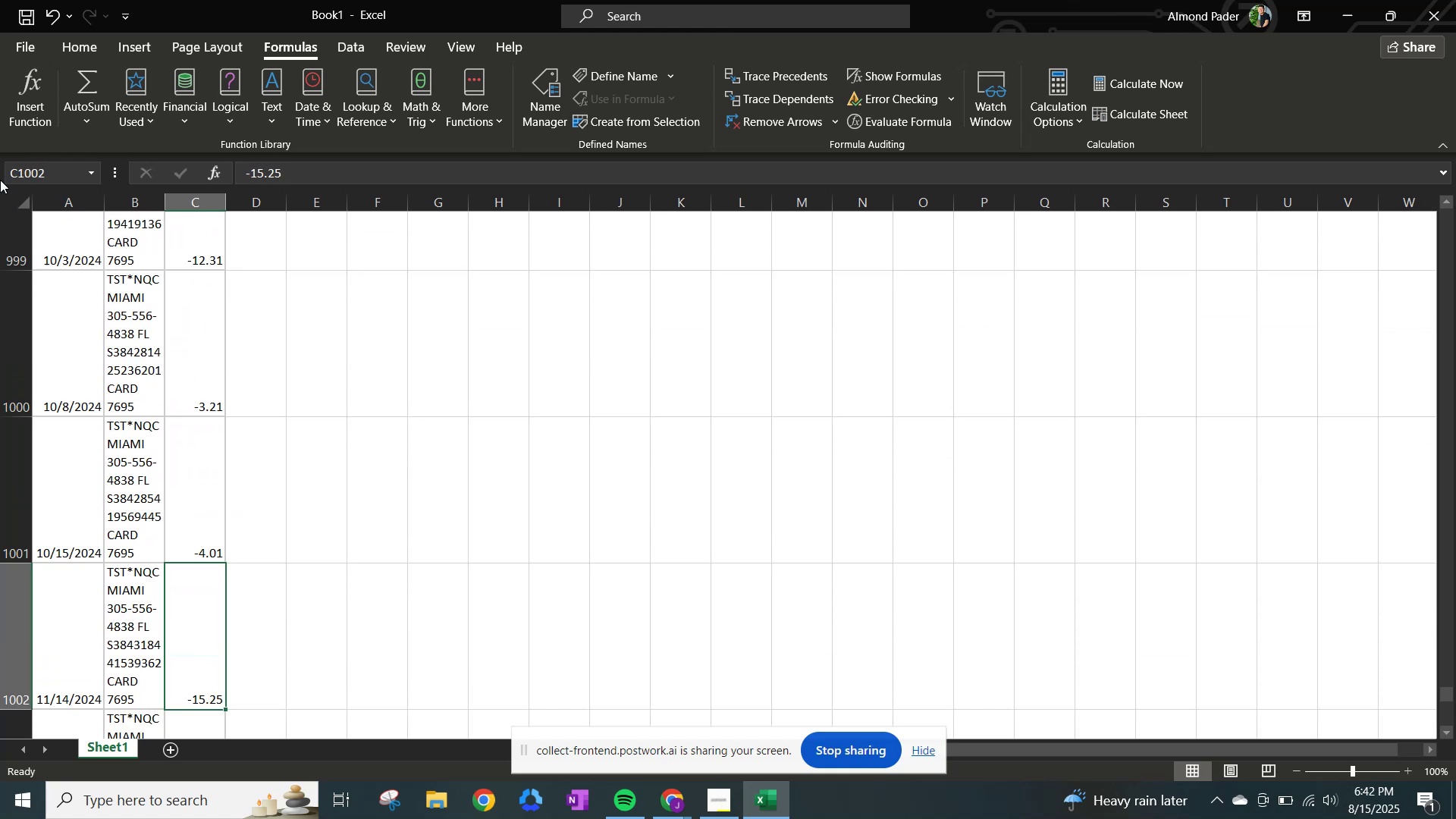 
key(NumpadEnter)
 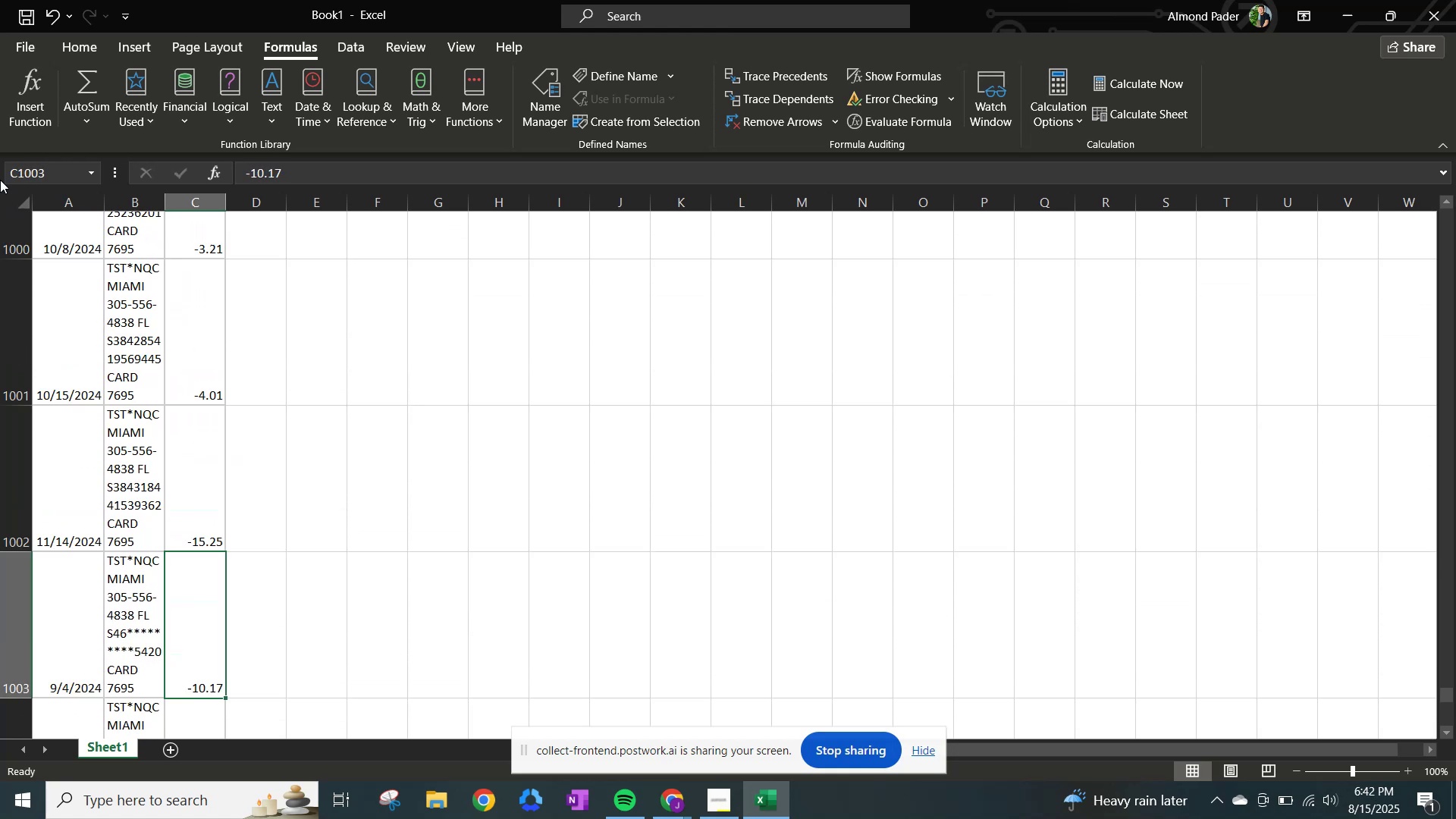 
key(NumpadEnter)
 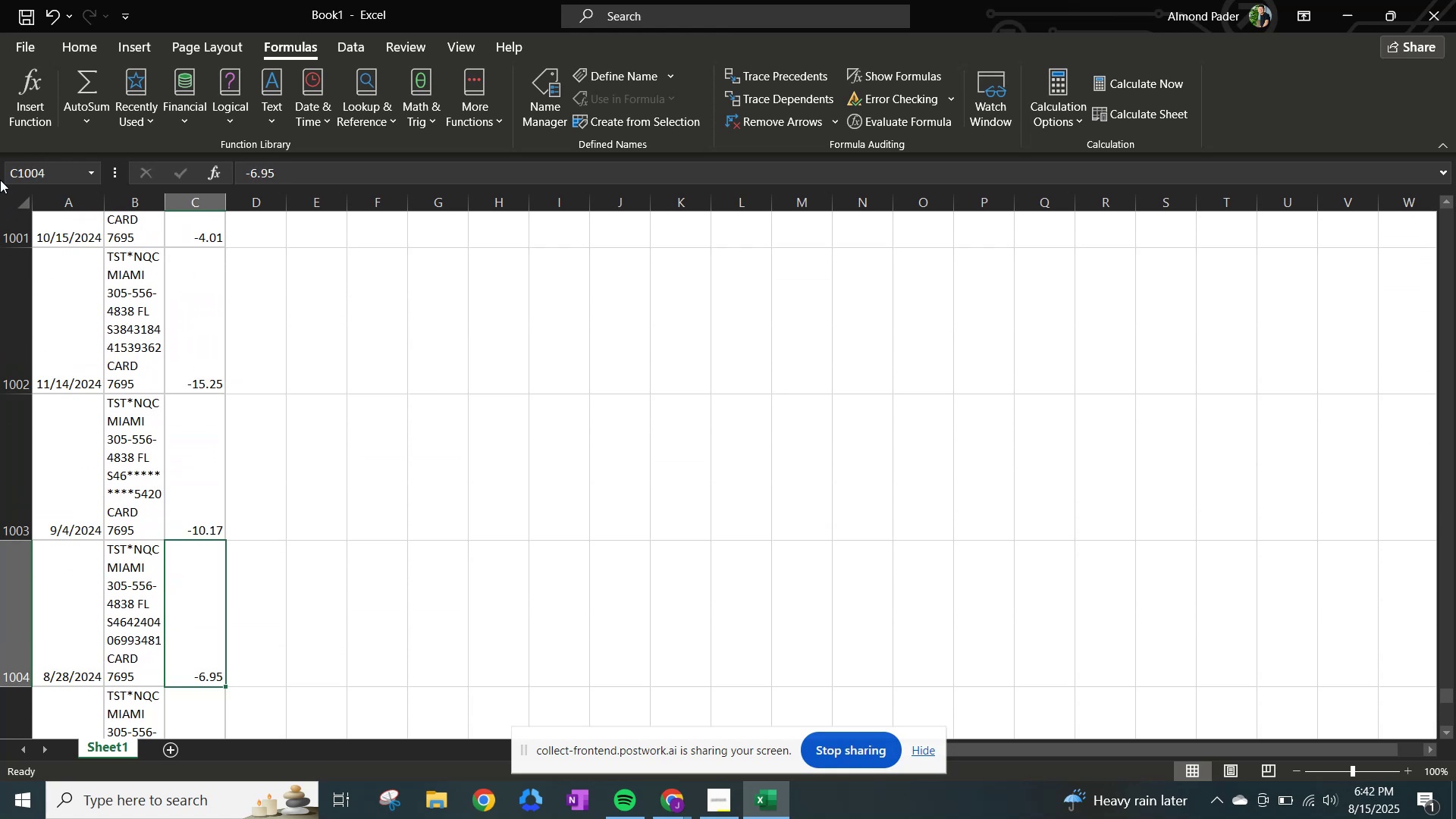 
key(NumpadEnter)
 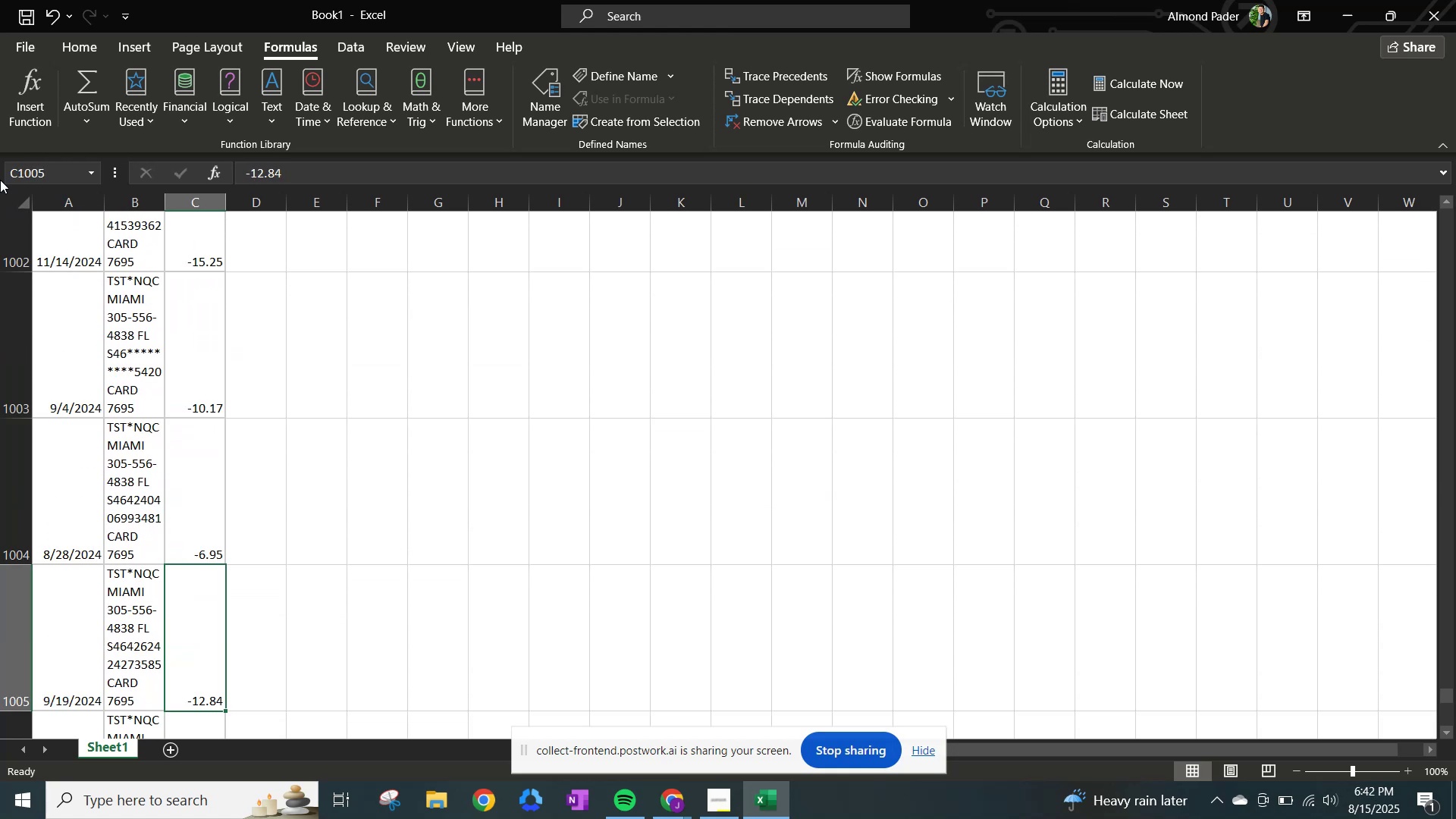 
key(NumpadEnter)
 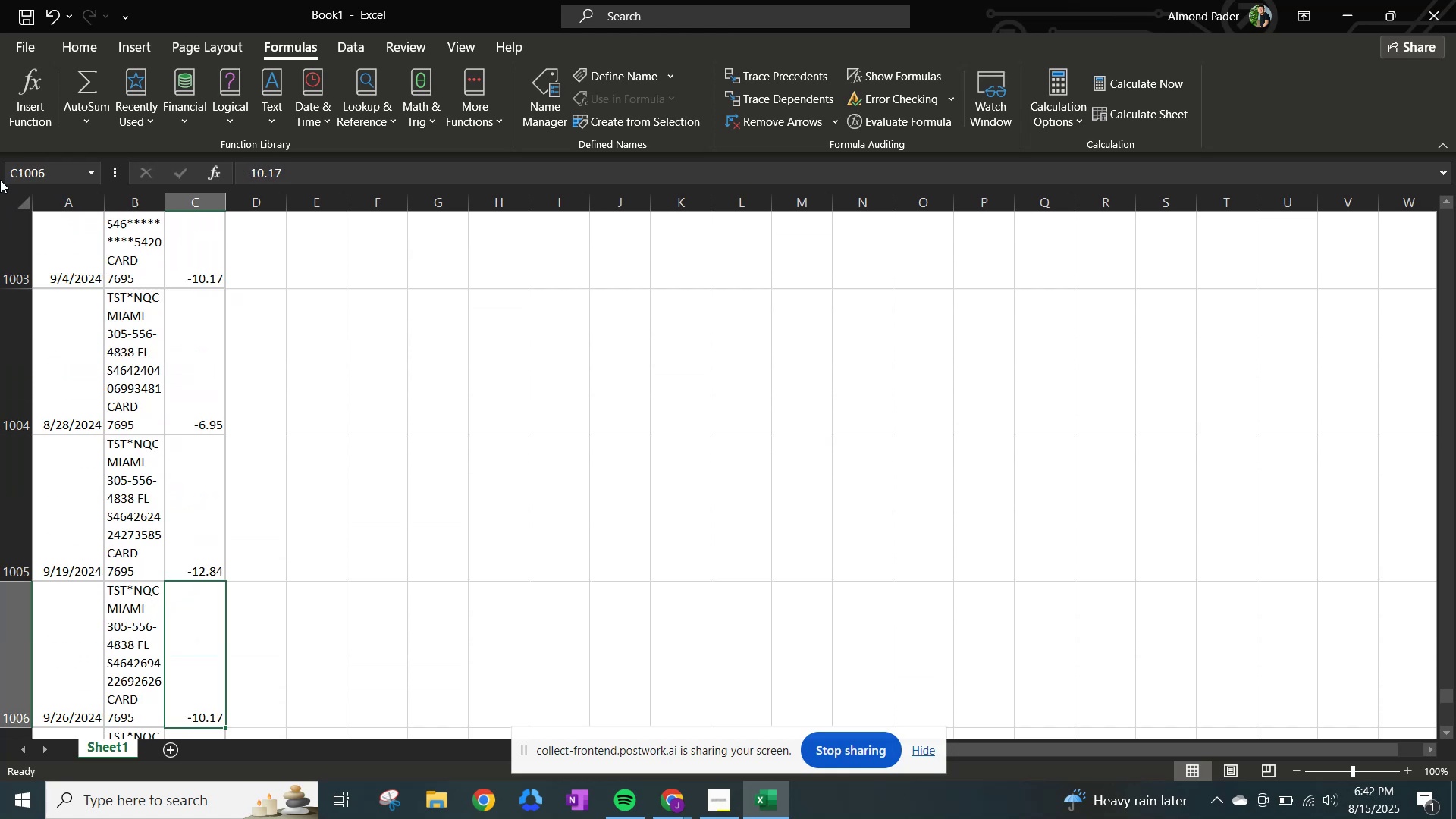 
key(NumpadEnter)
 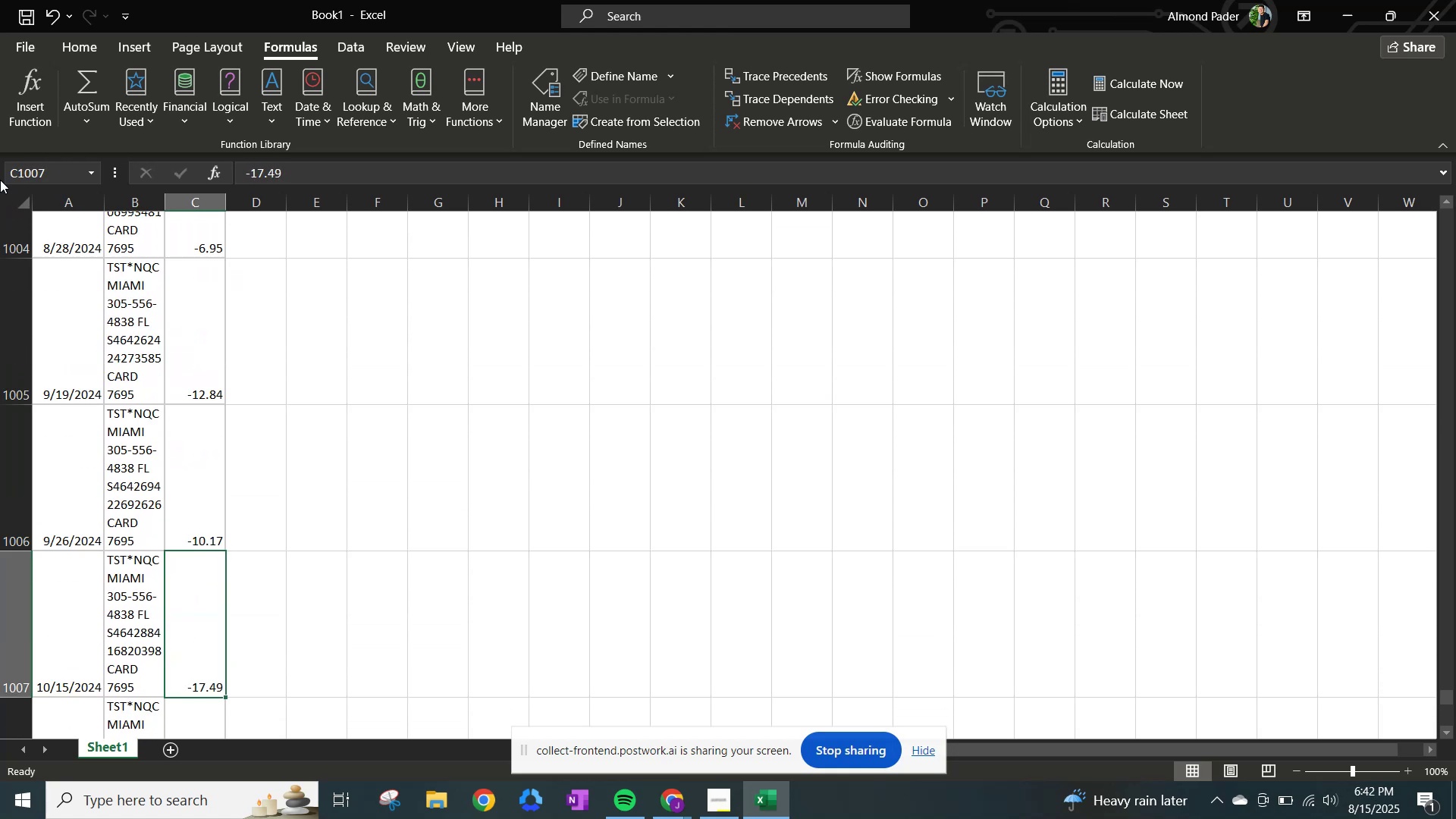 
key(NumpadEnter)
 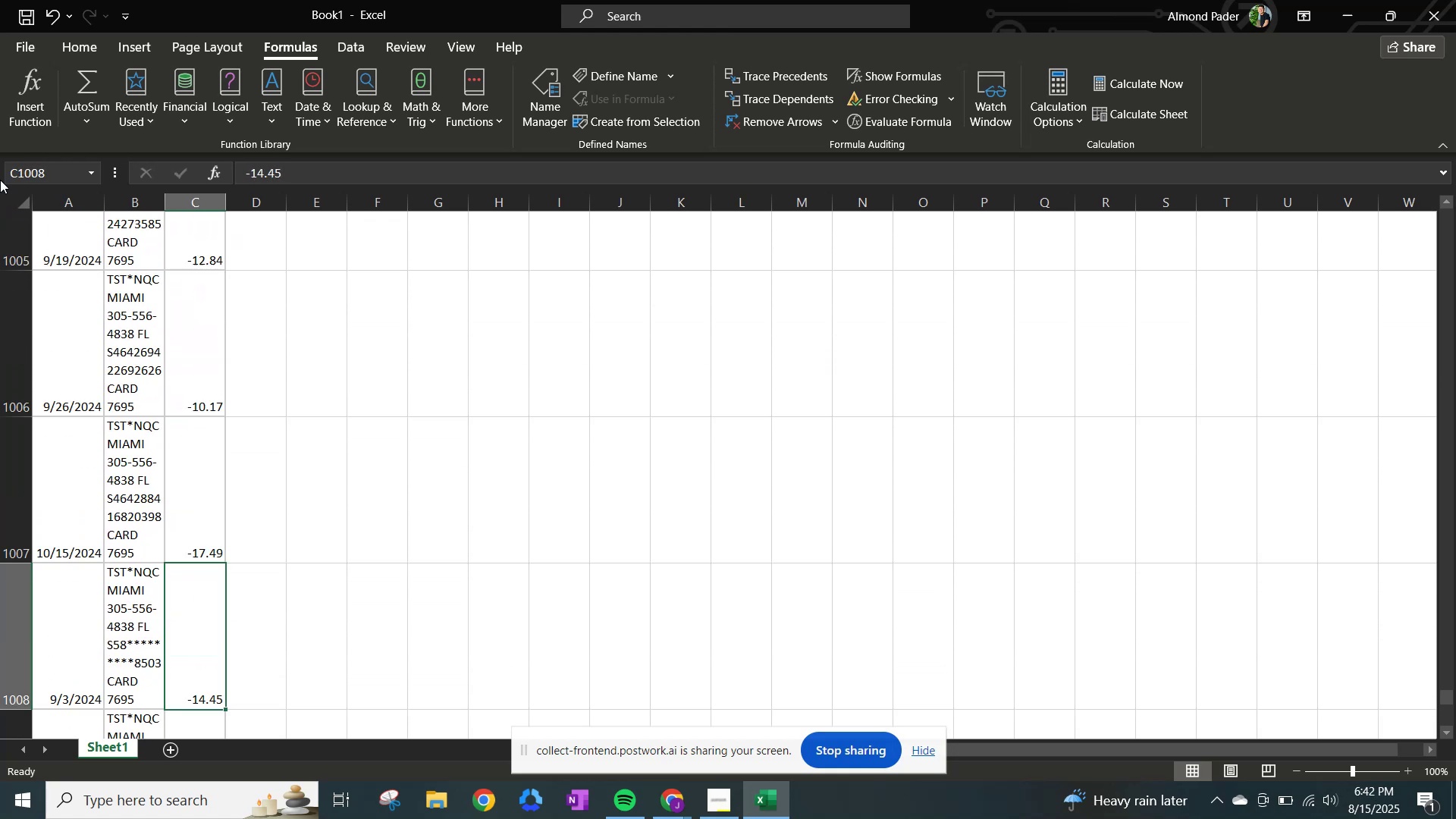 
key(NumpadEnter)
 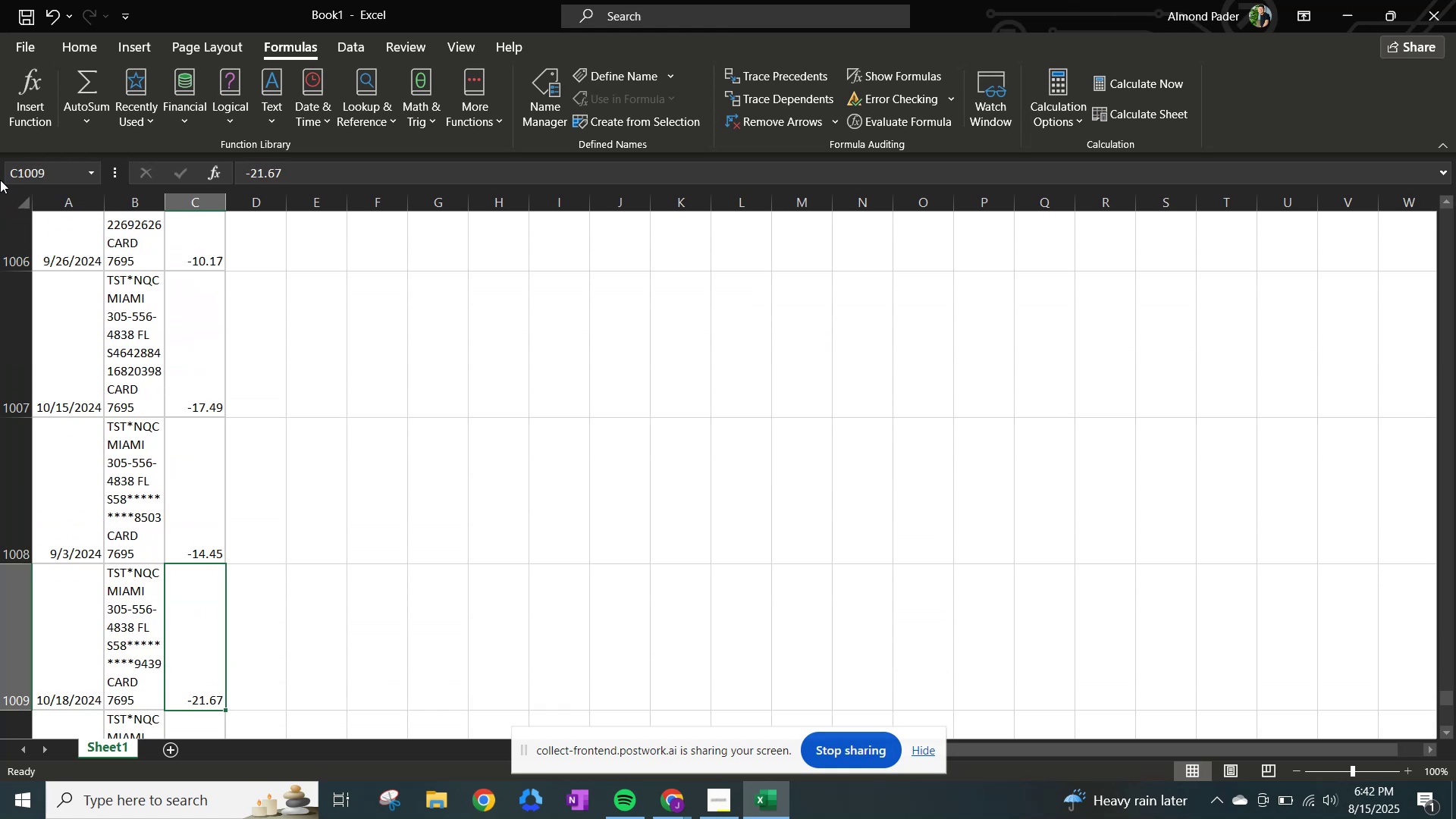 
key(NumpadEnter)
 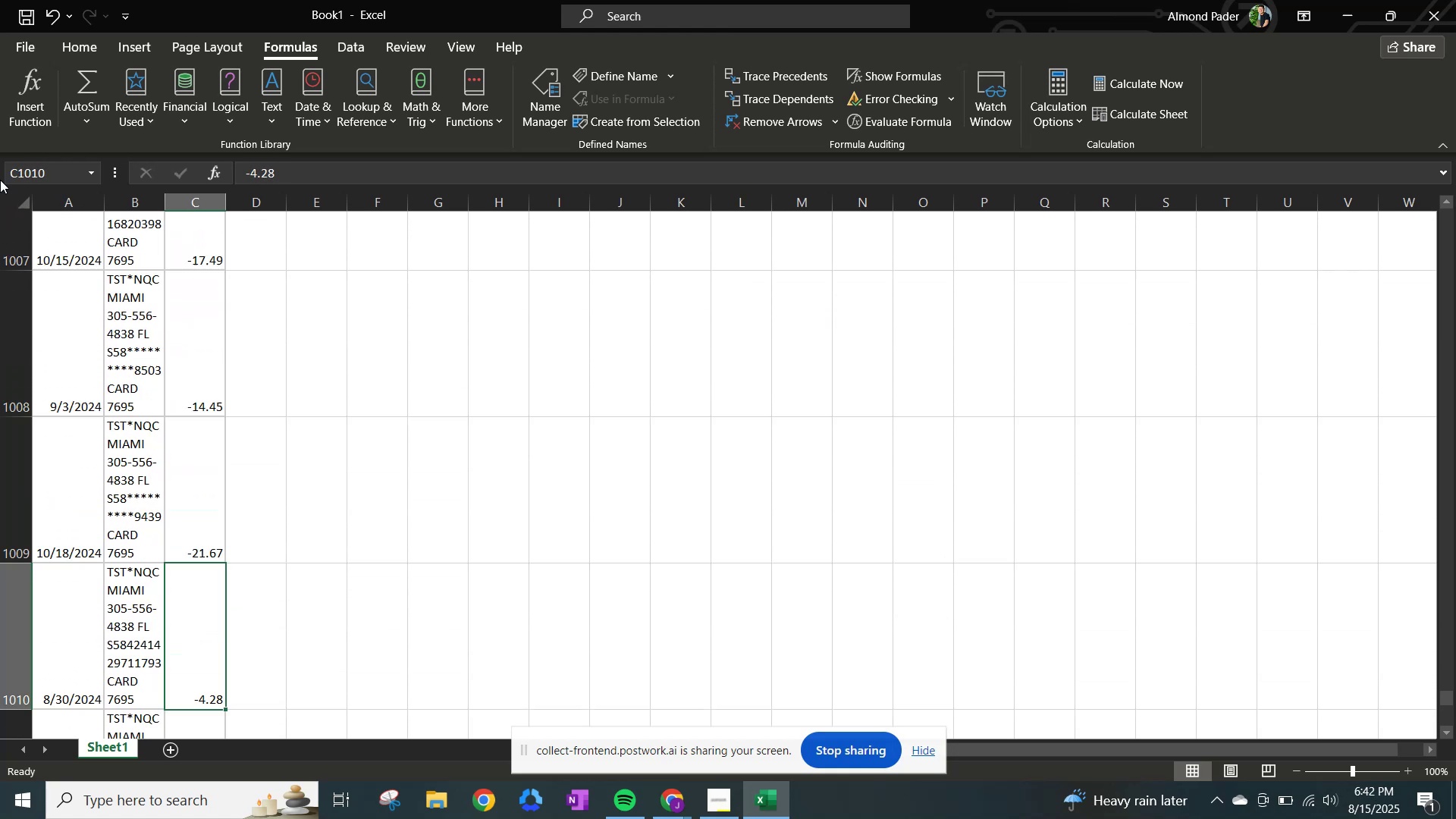 
key(NumpadEnter)
 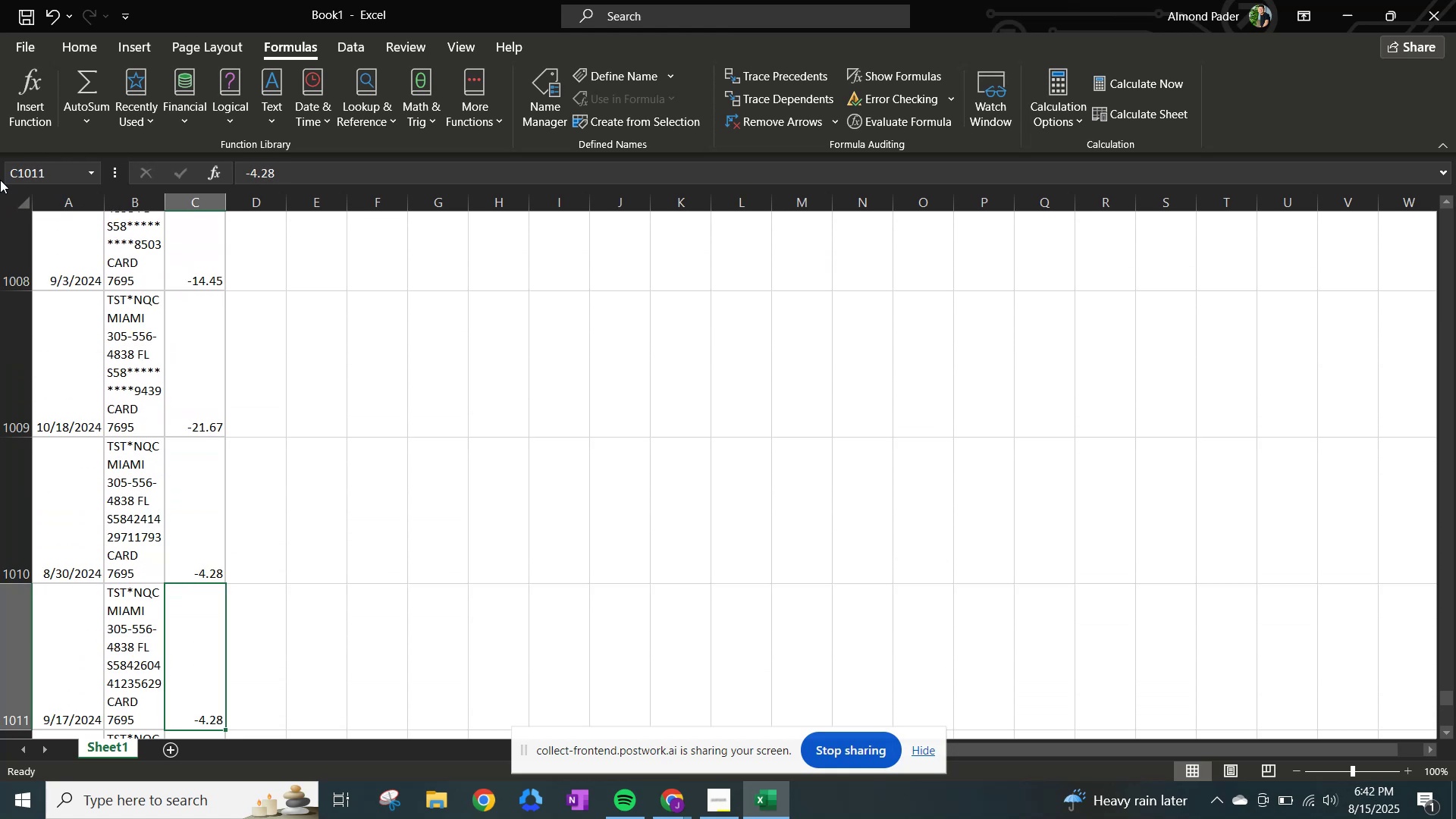 
key(NumpadEnter)
 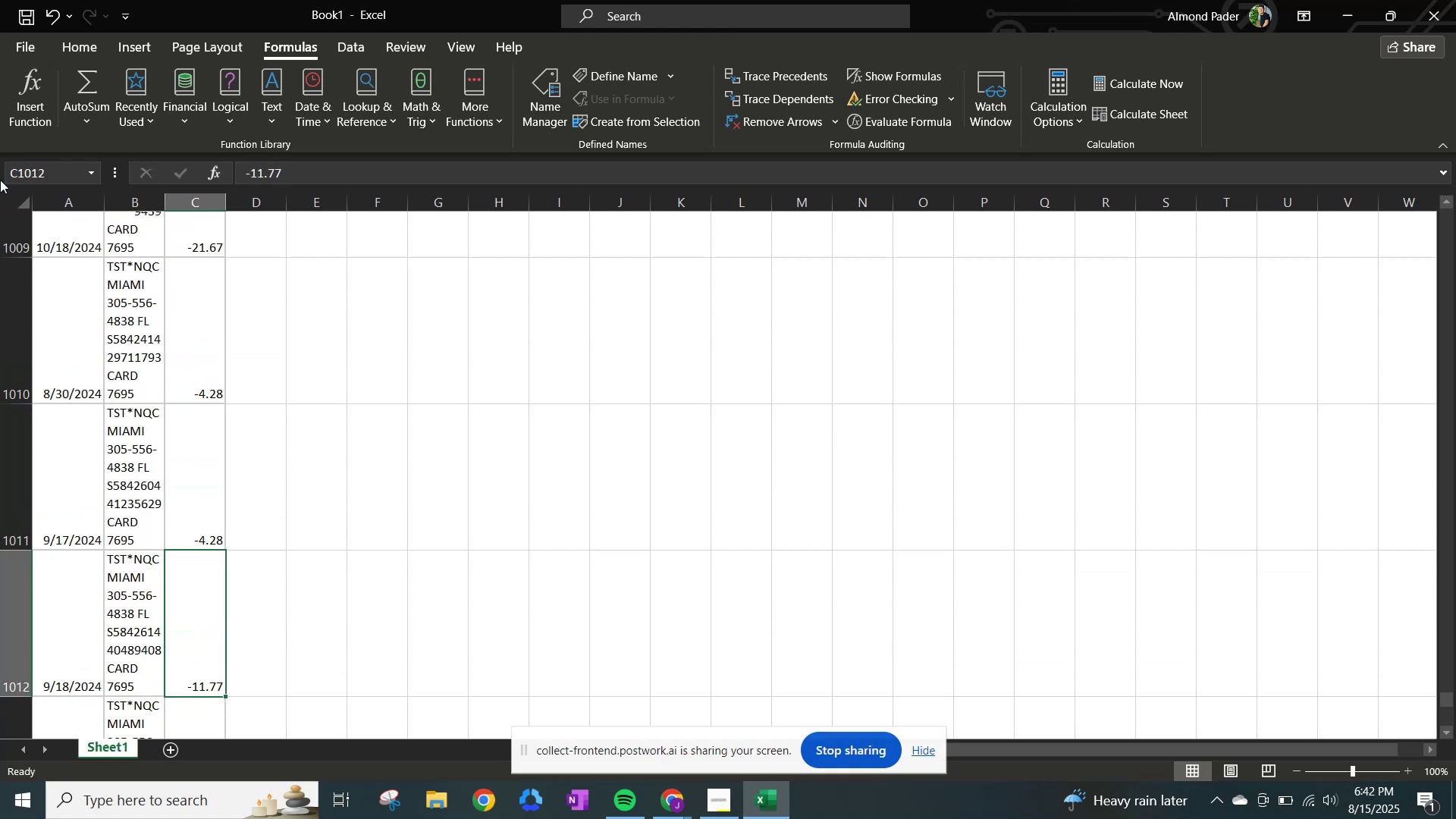 
key(NumpadEnter)
 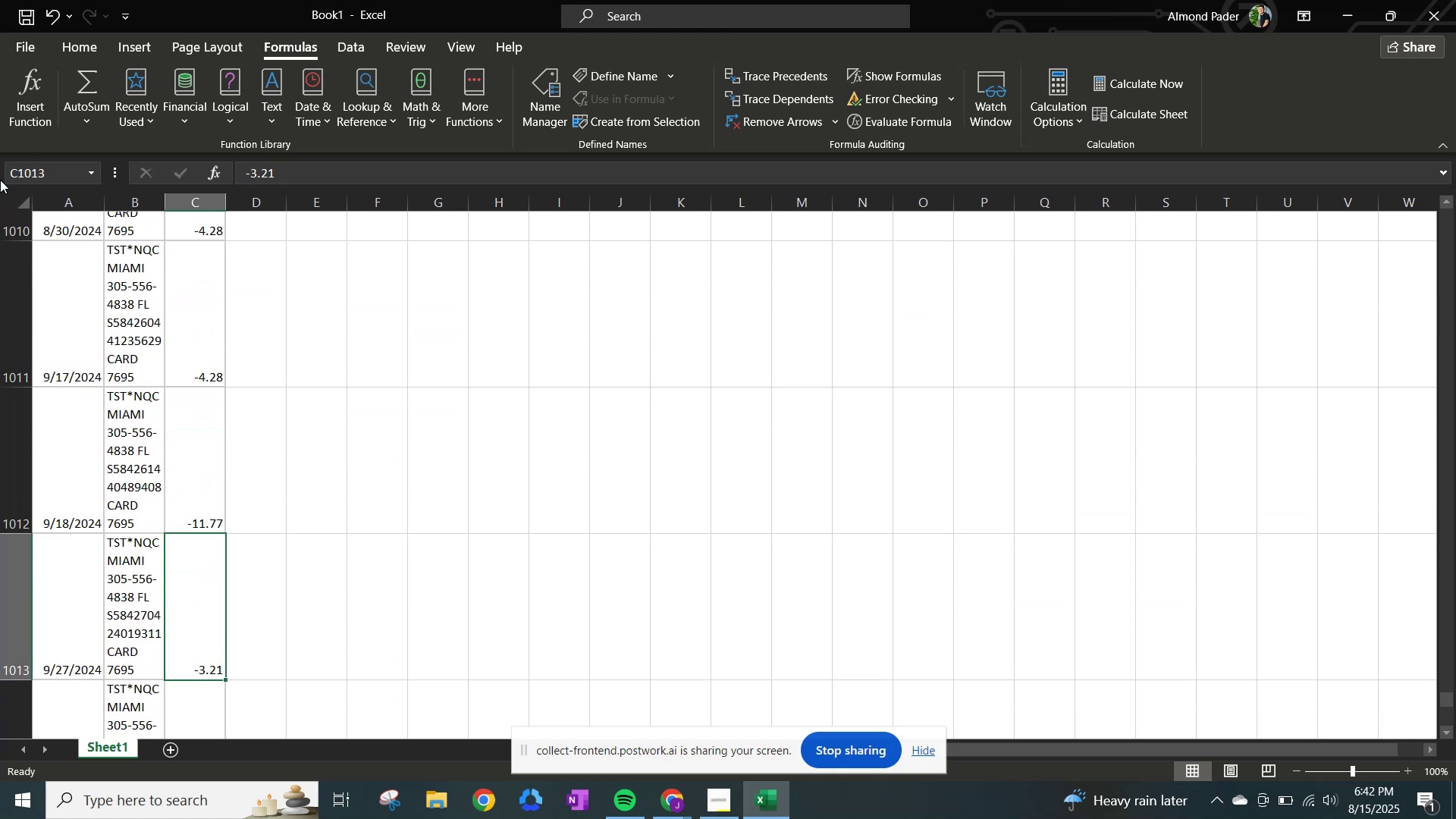 
key(NumpadEnter)
 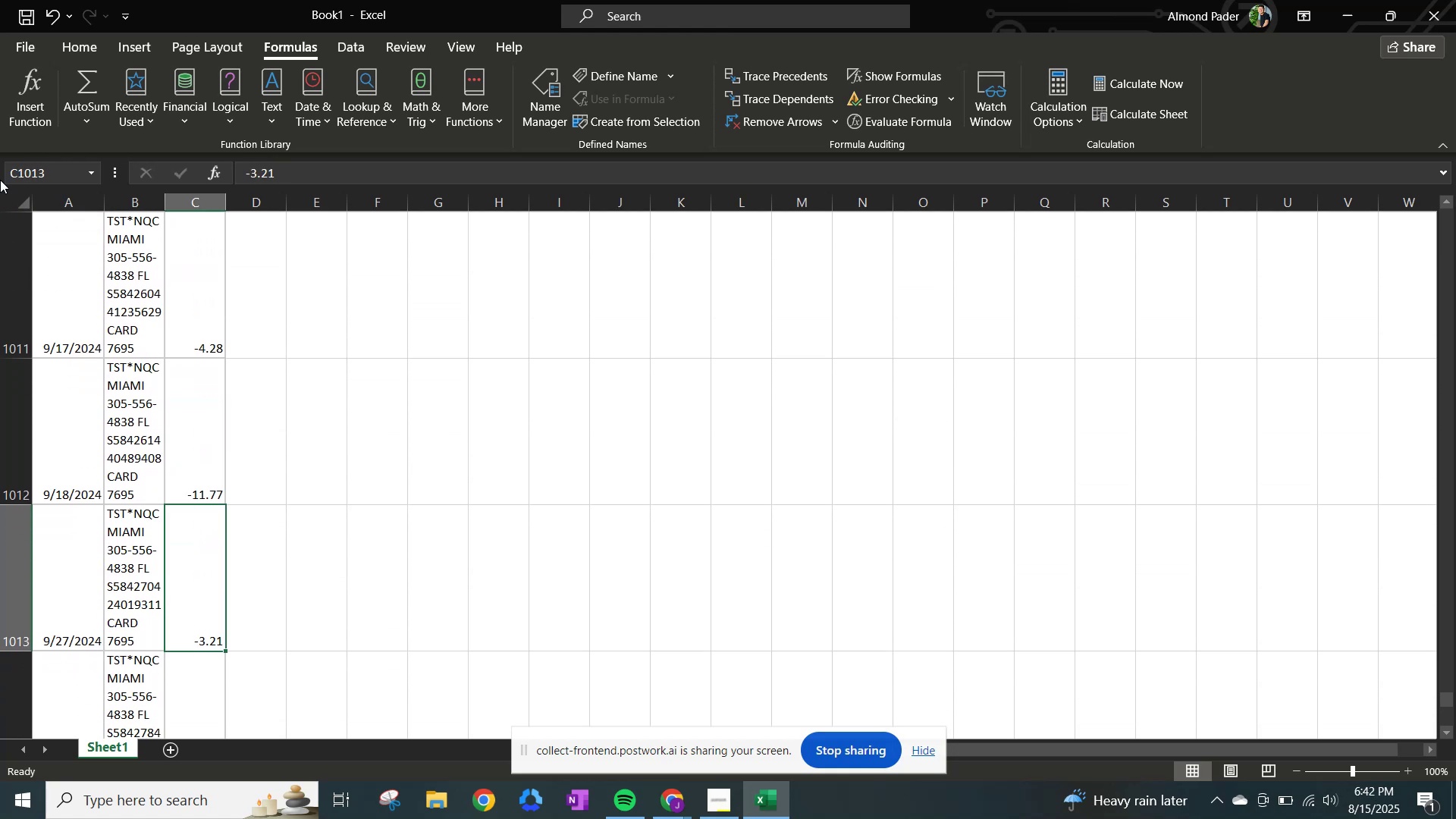 
key(NumpadEnter)
 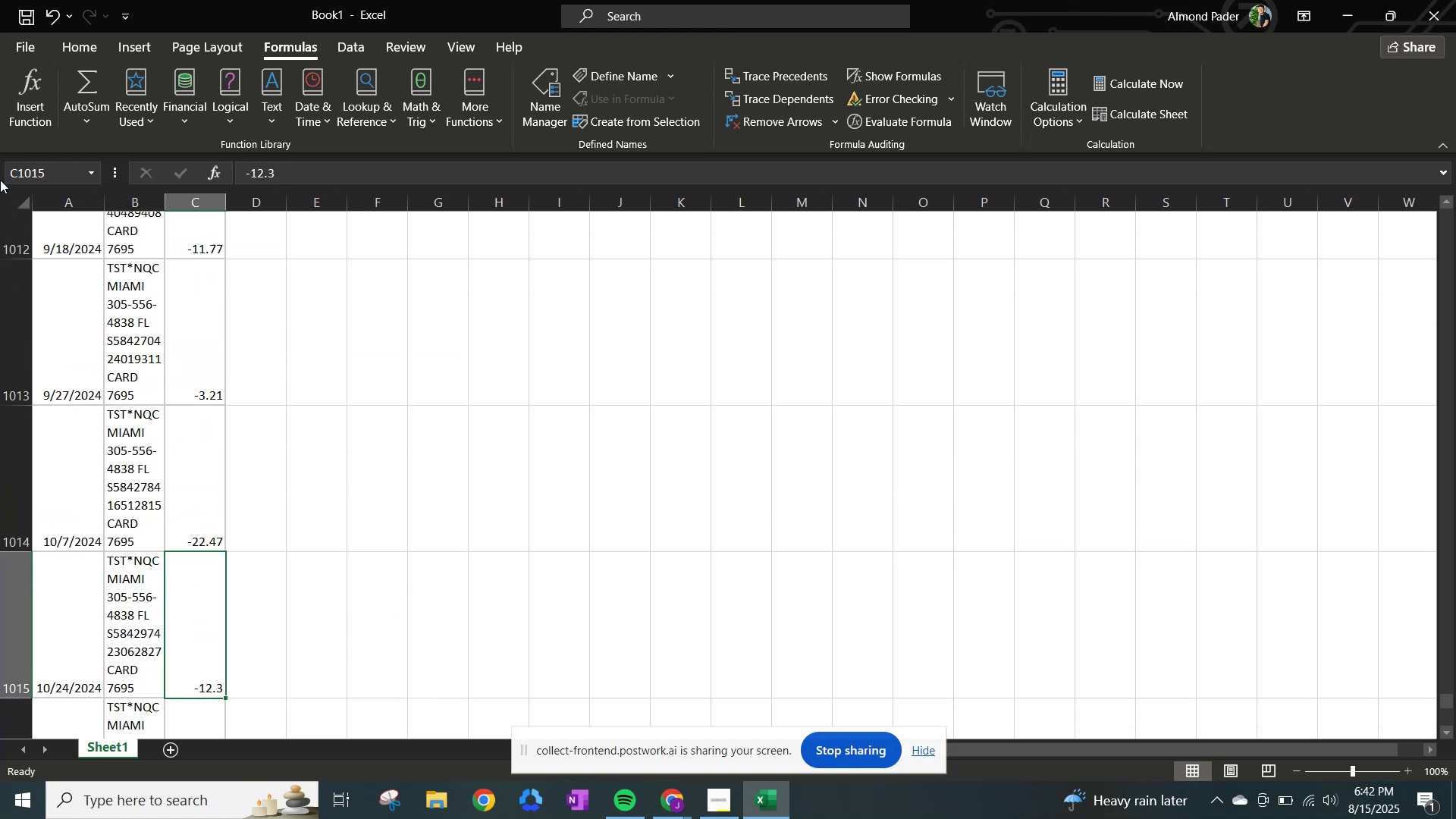 
key(NumpadEnter)
 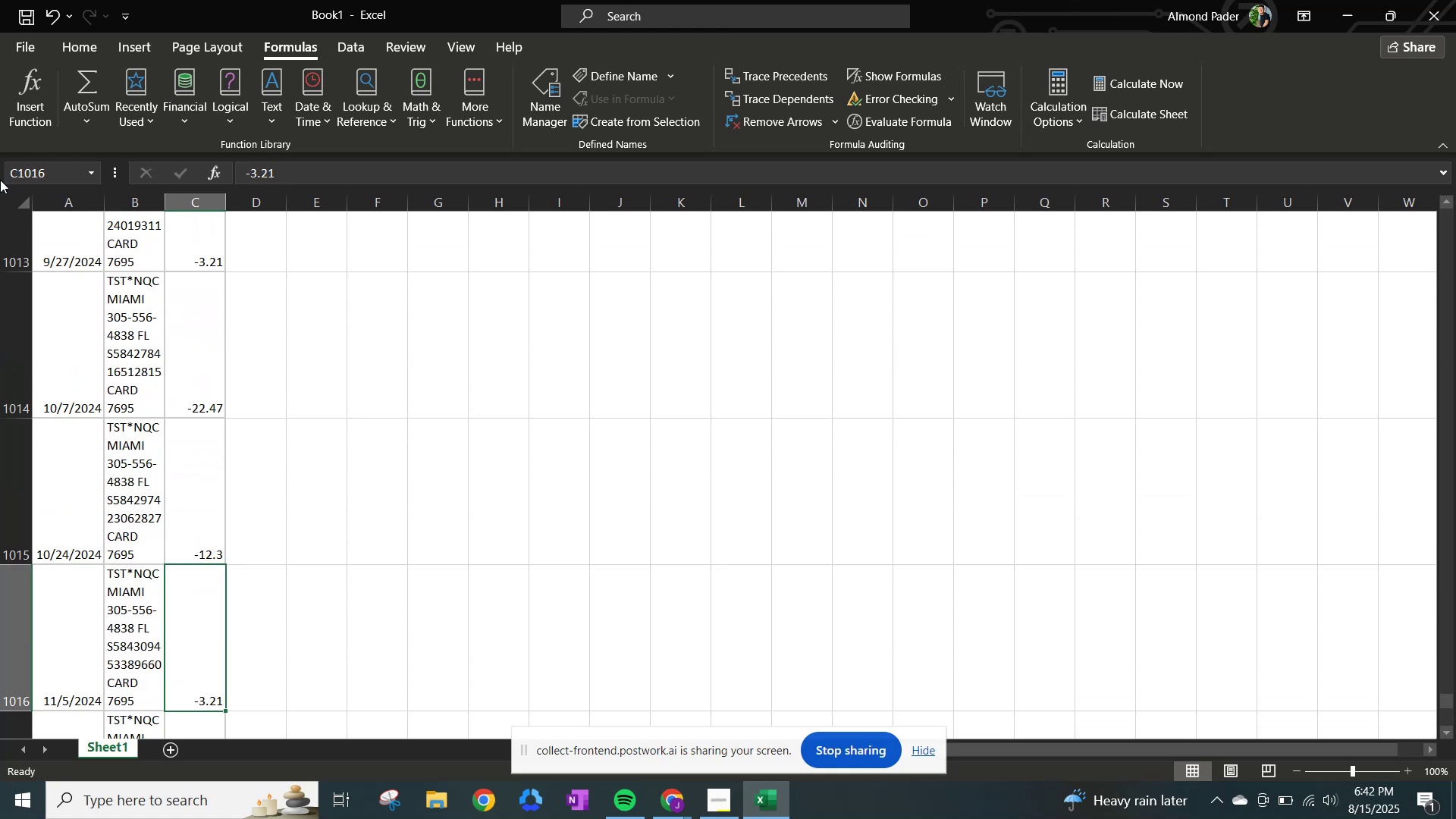 
key(NumpadEnter)
 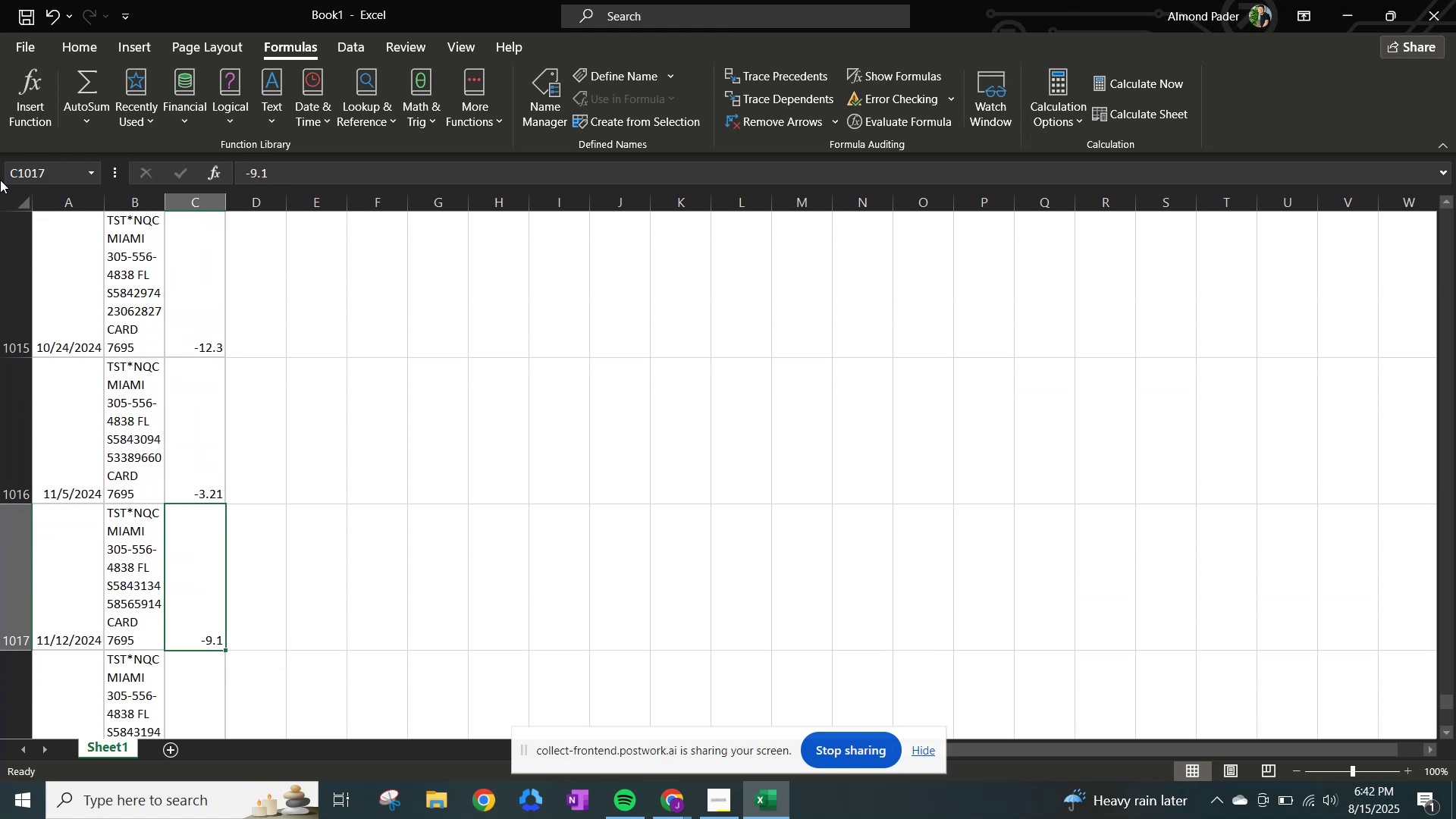 
key(NumpadEnter)
 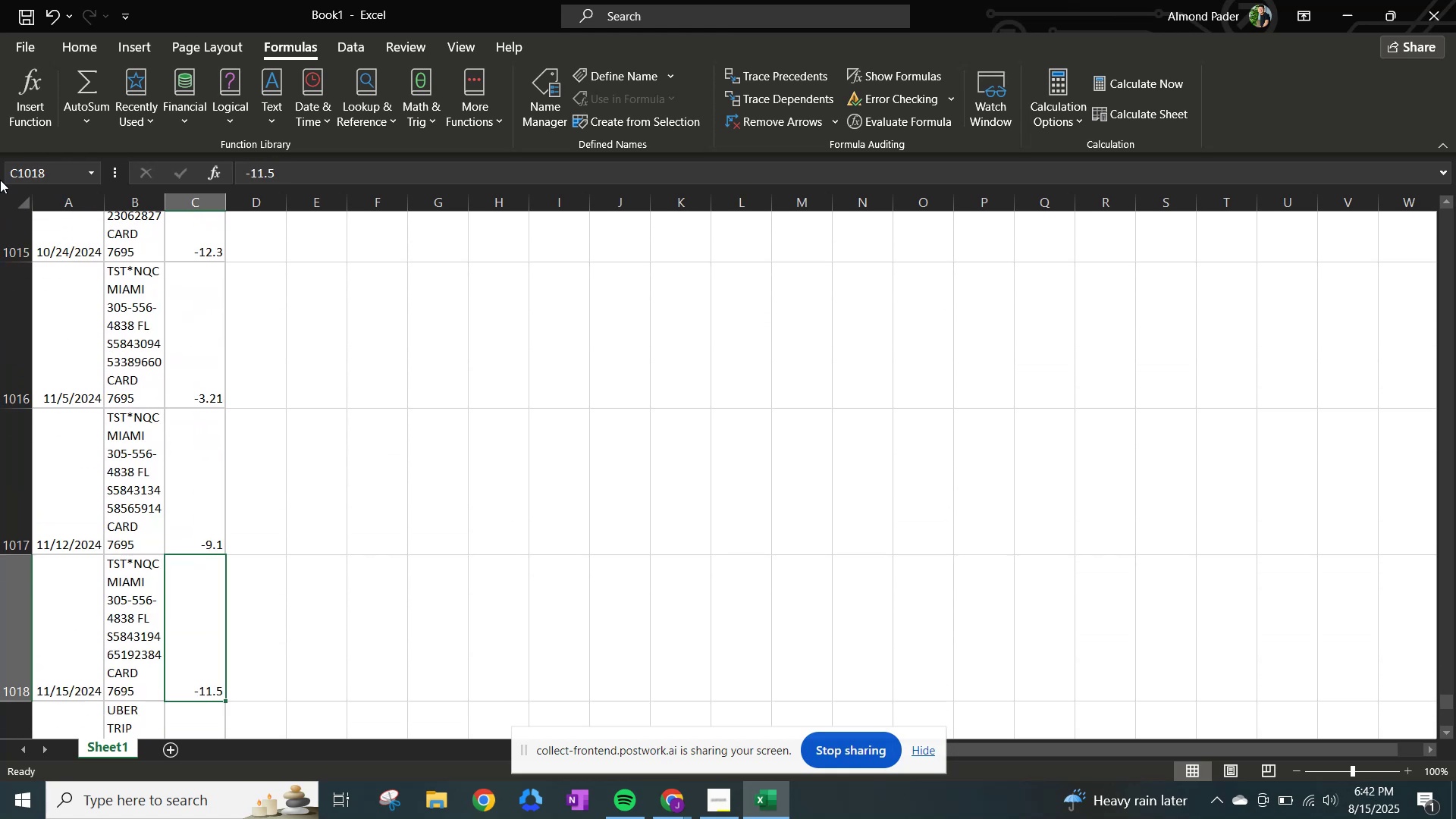 
key(NumpadEnter)
 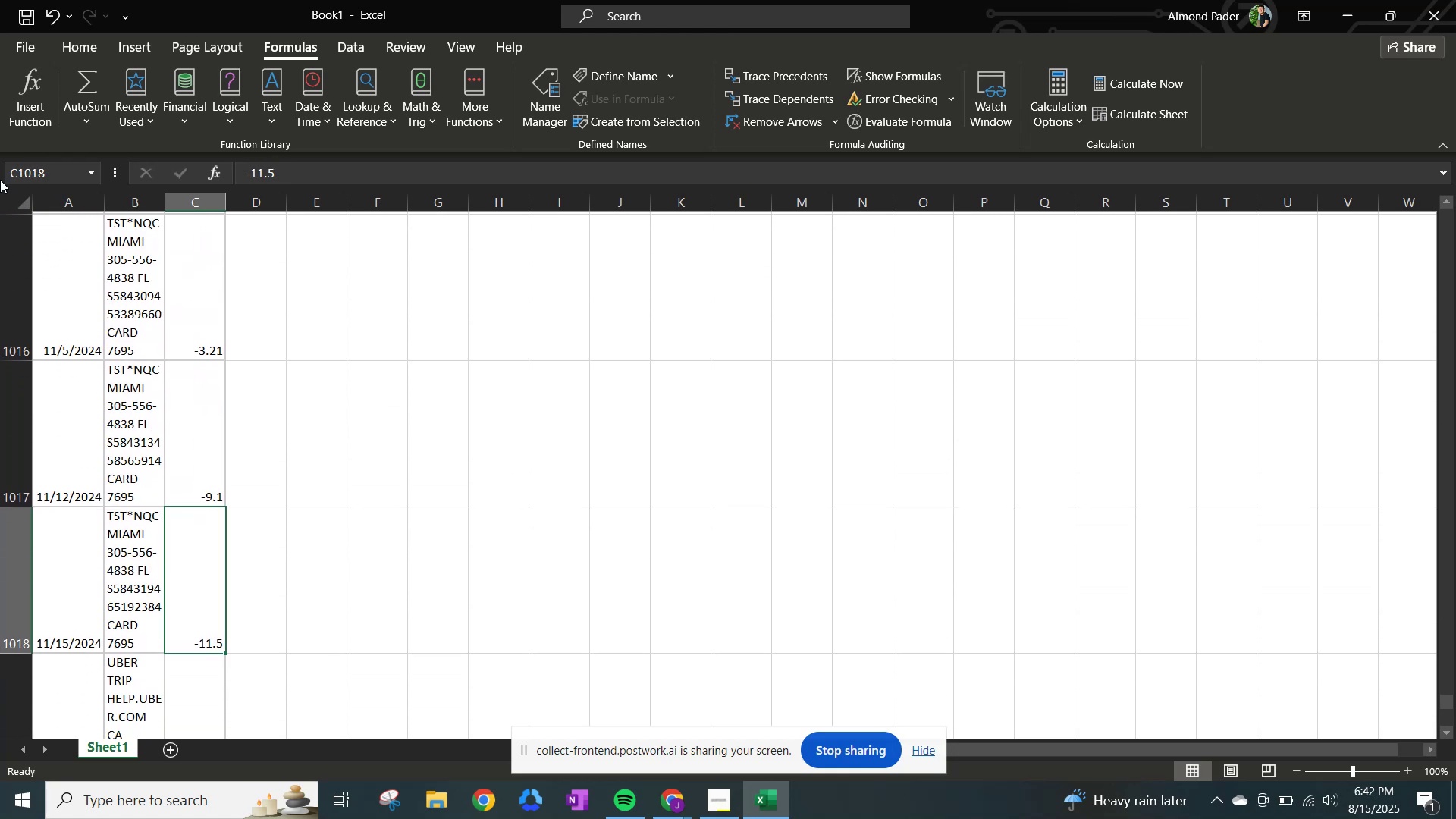 
key(NumpadEnter)
 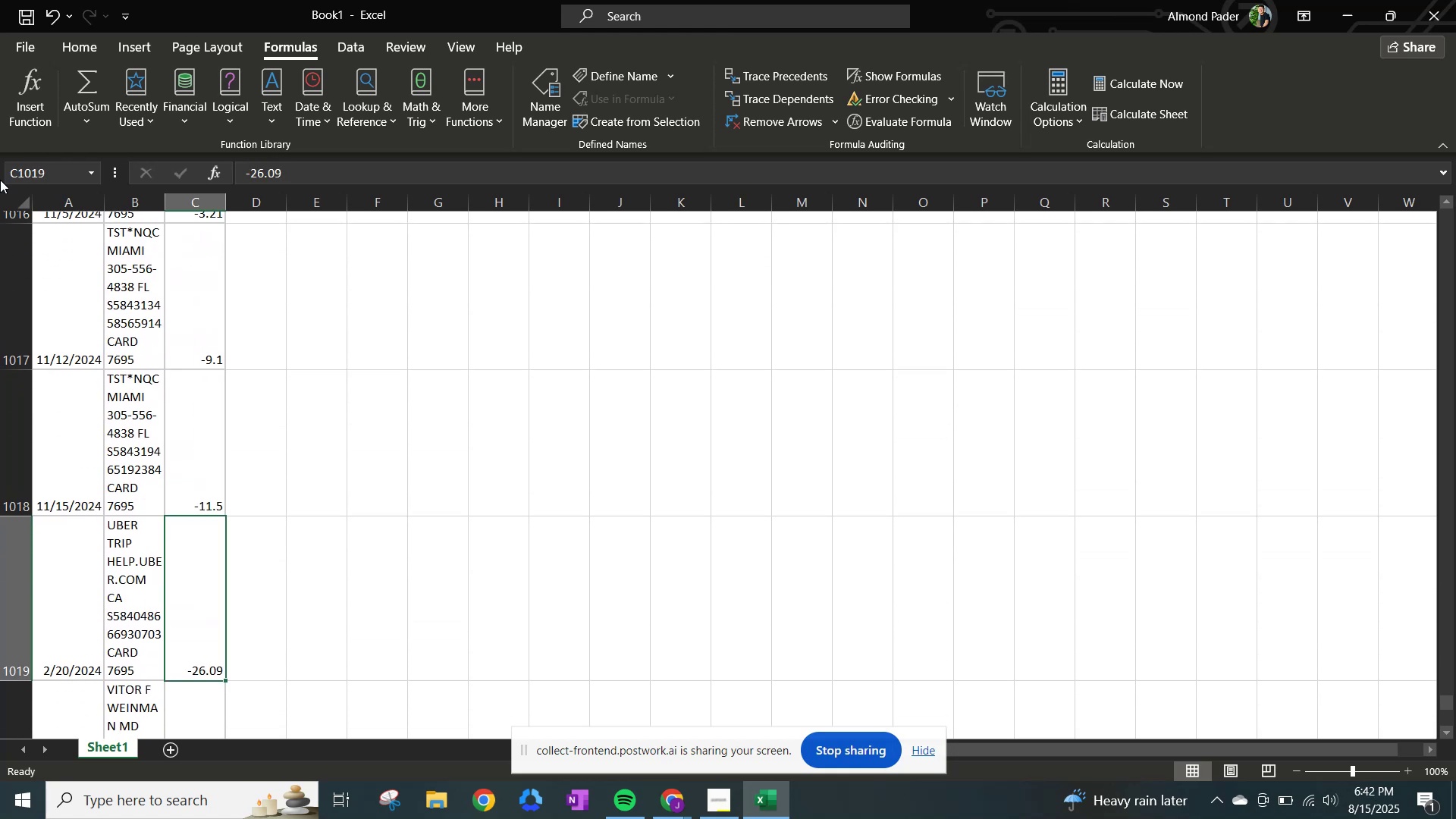 
key(NumpadEnter)
 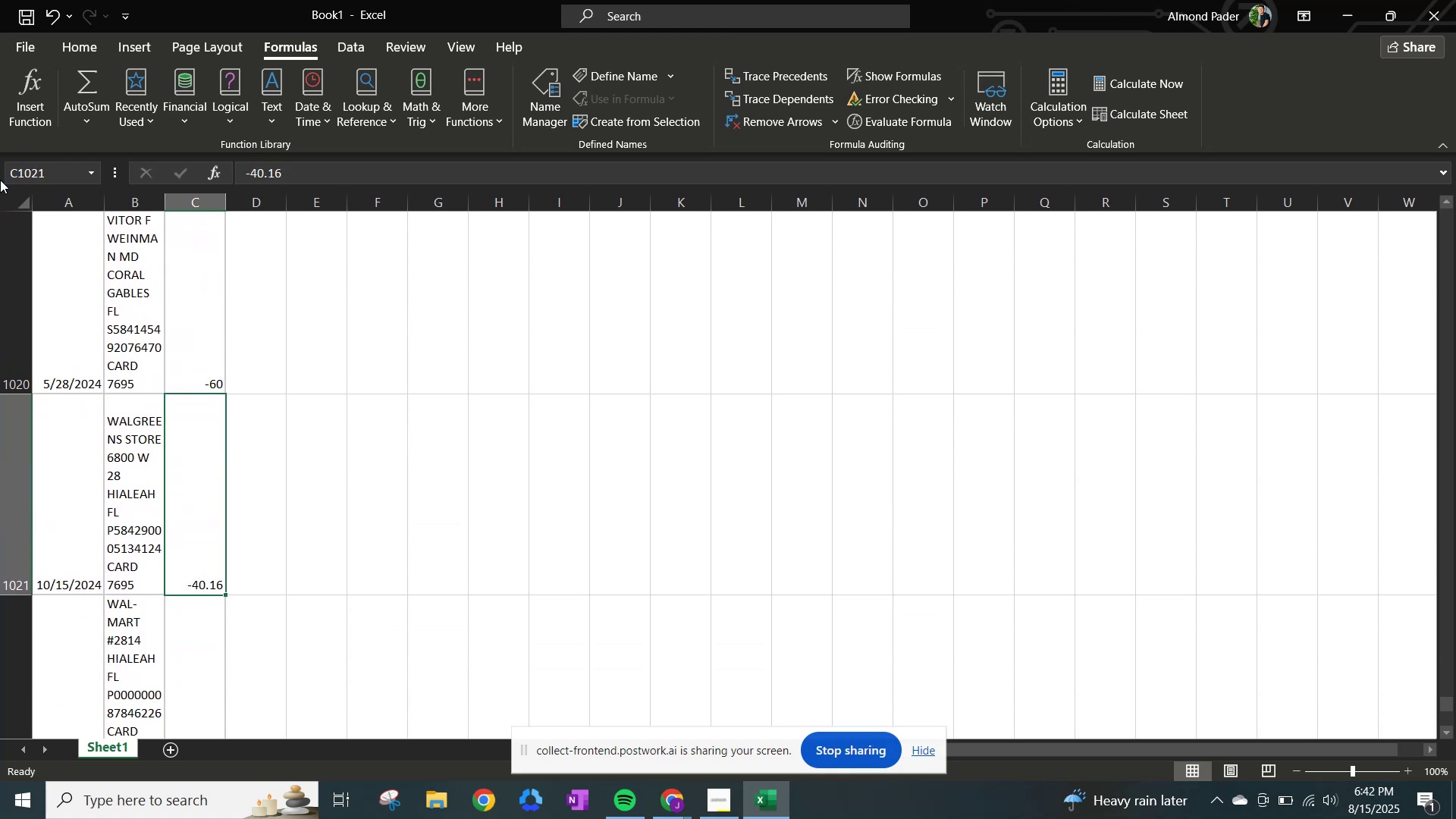 
key(NumpadEnter)
 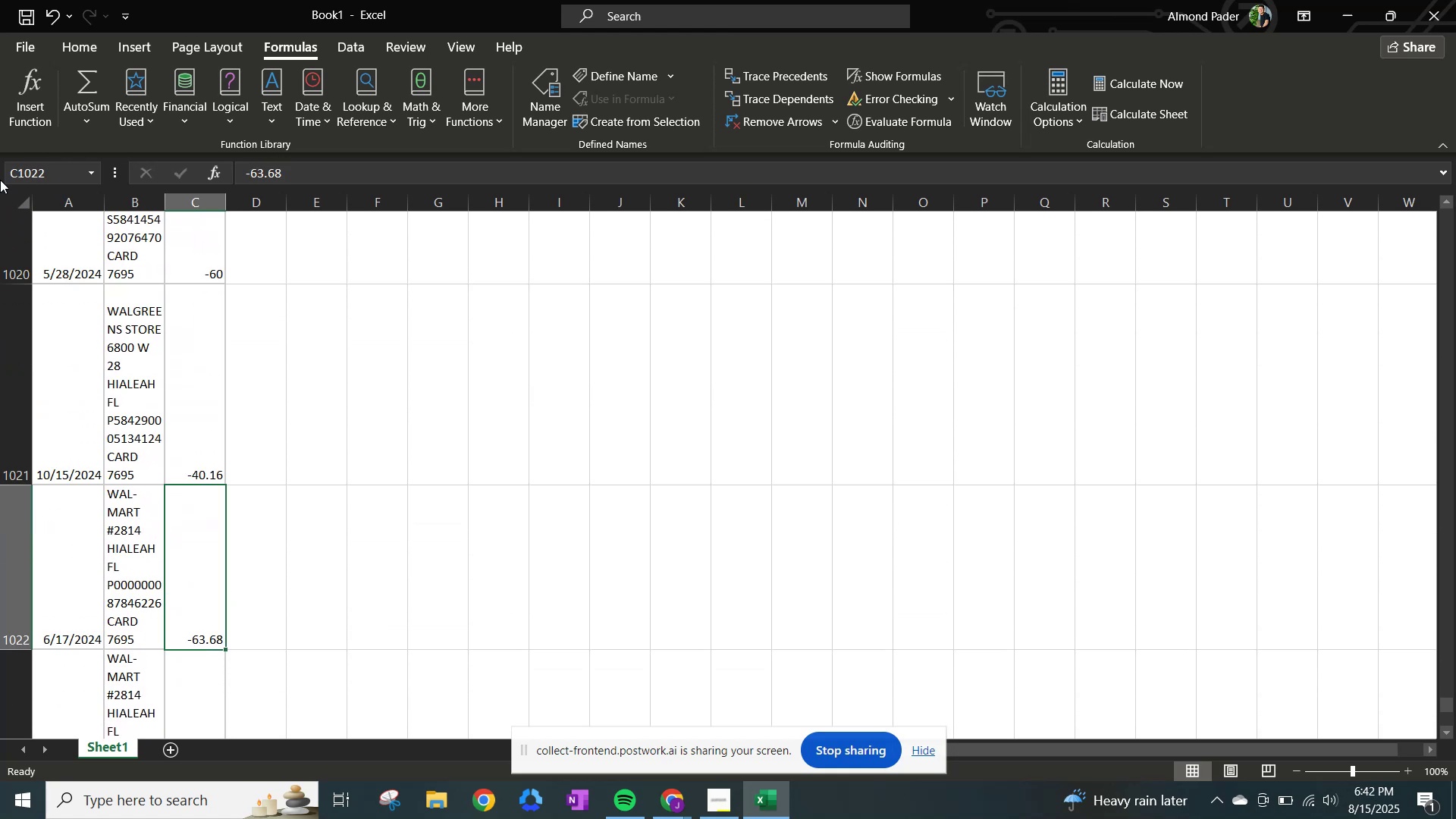 
key(NumpadEnter)
 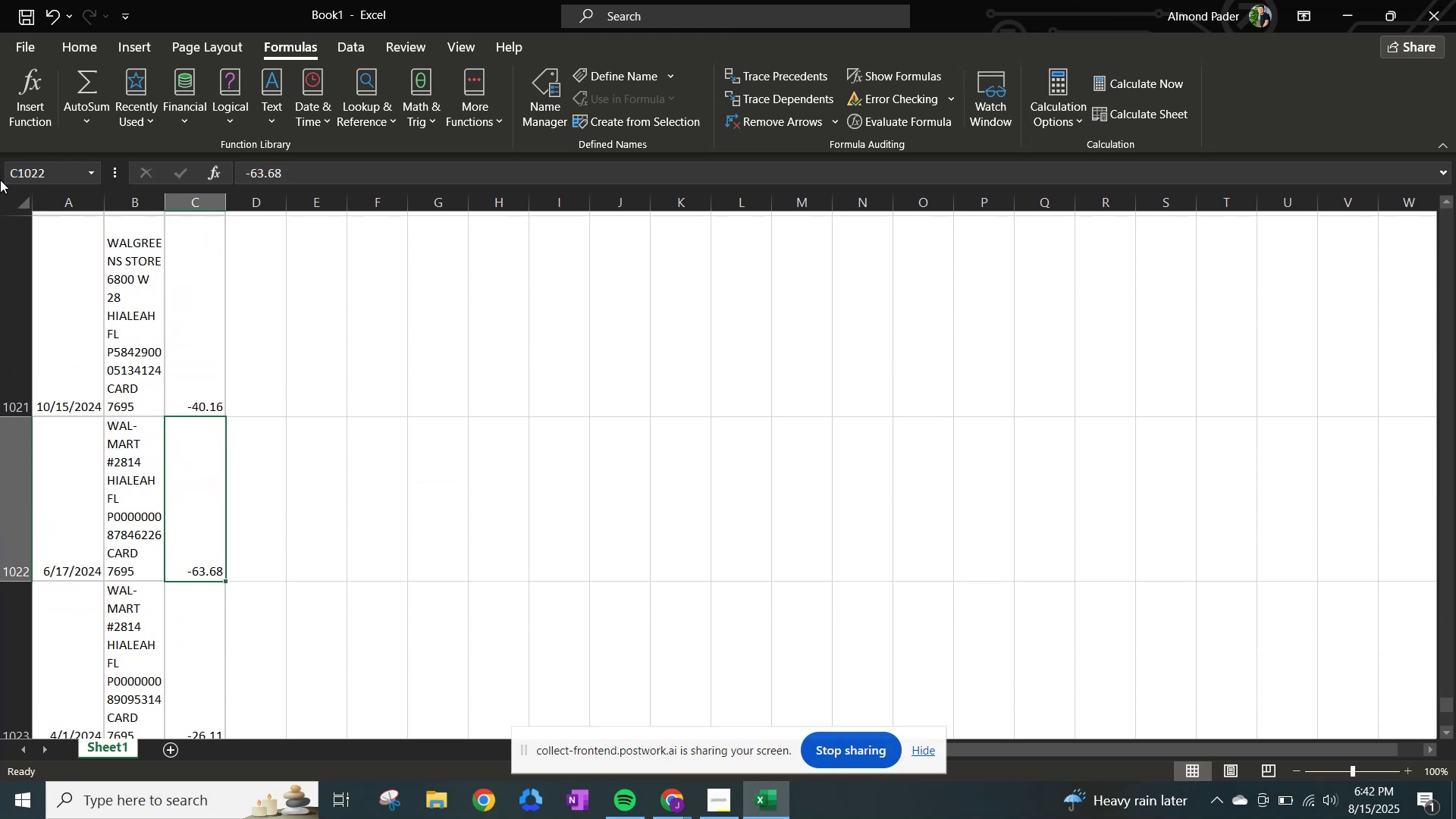 
key(NumpadEnter)
 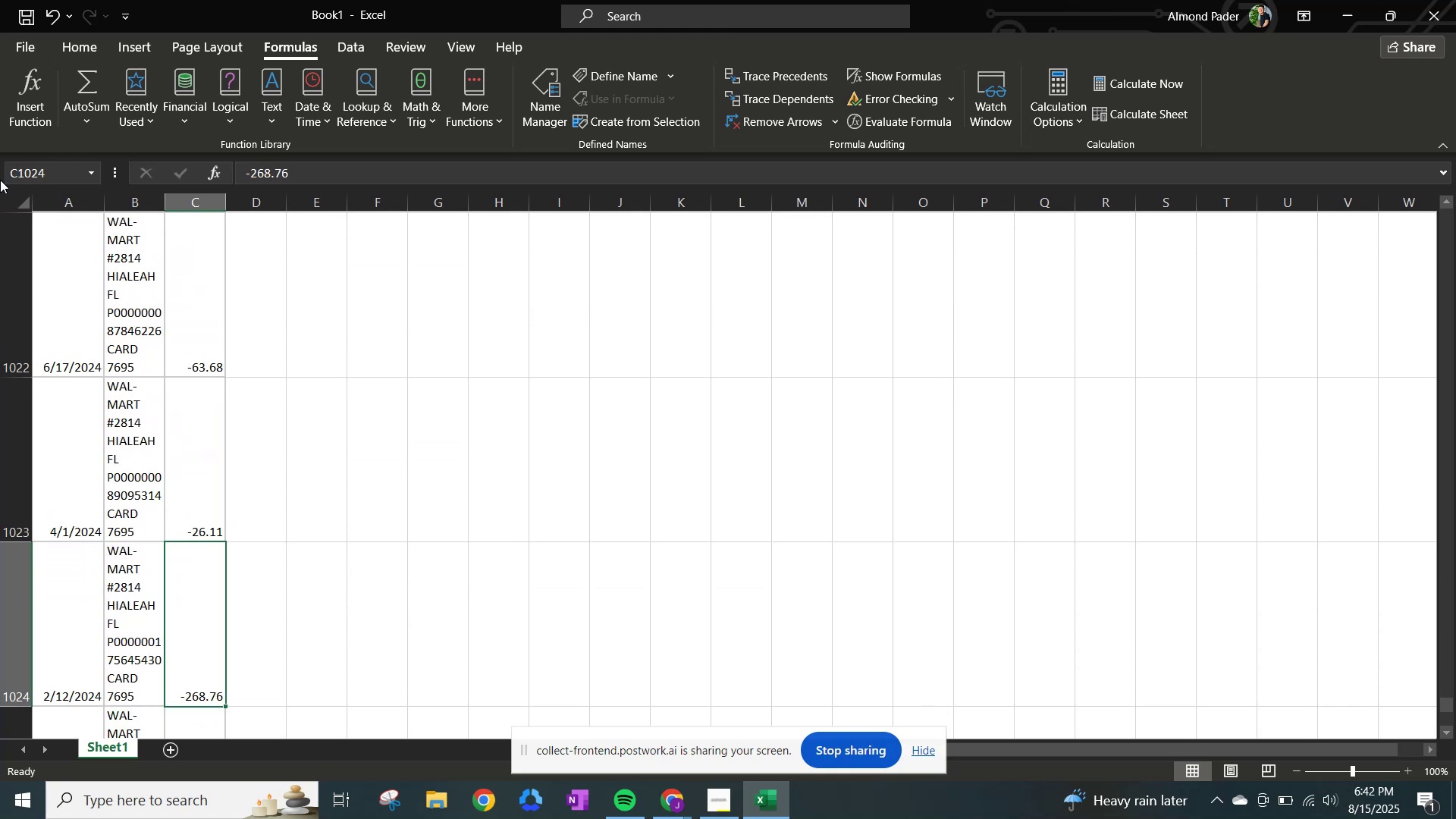 
key(NumpadEnter)
 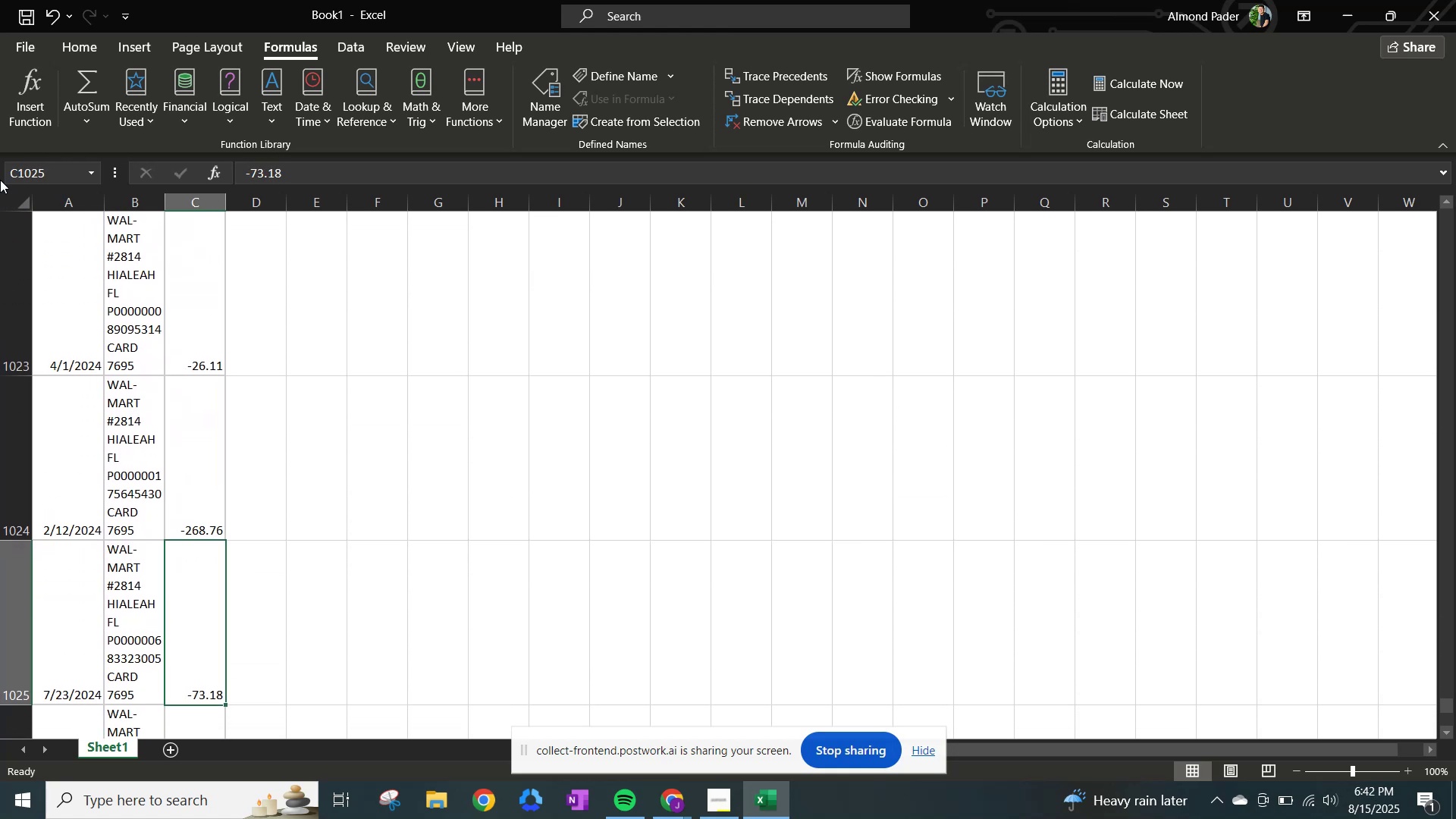 
key(NumpadEnter)
 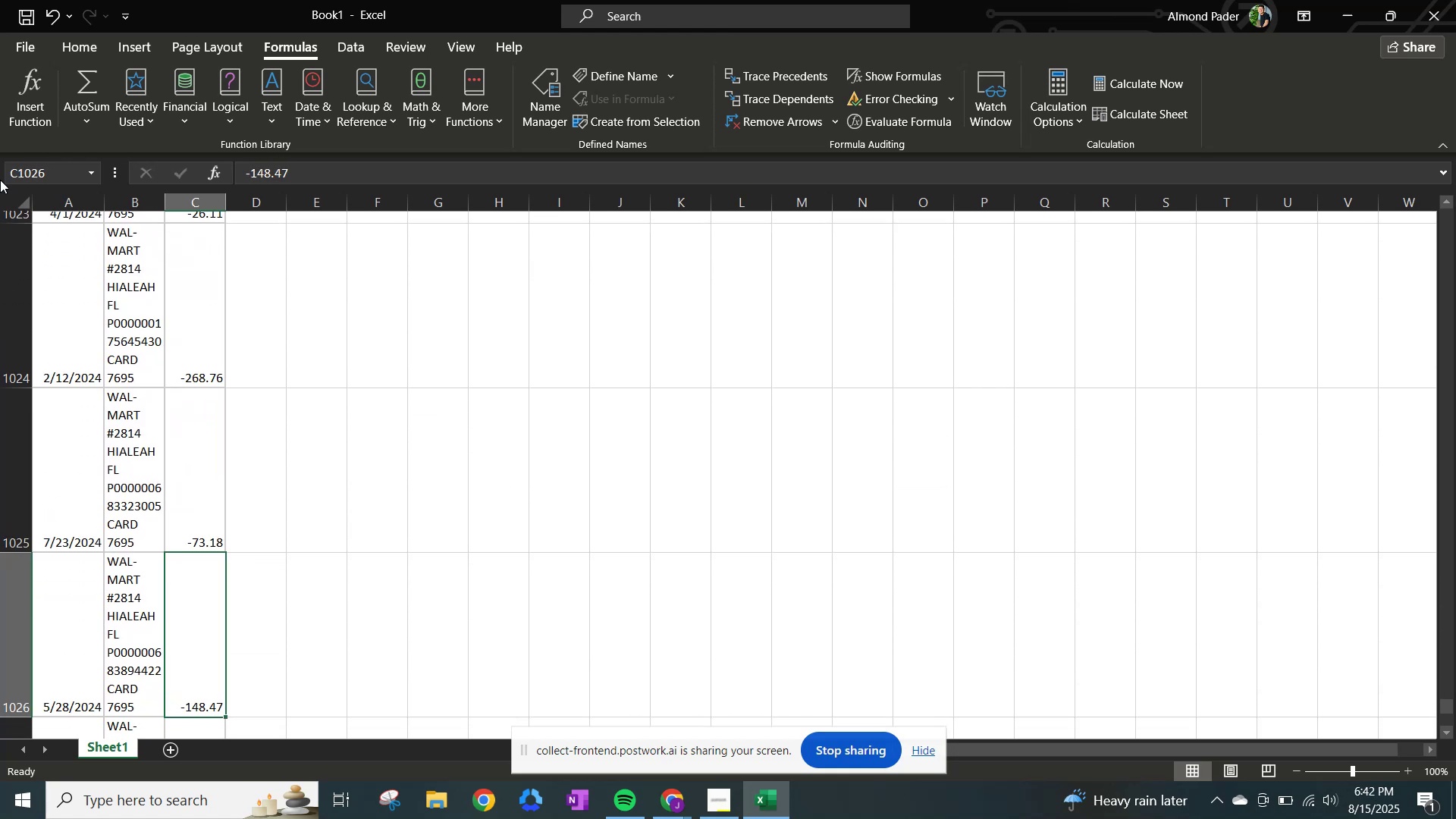 
key(NumpadEnter)
 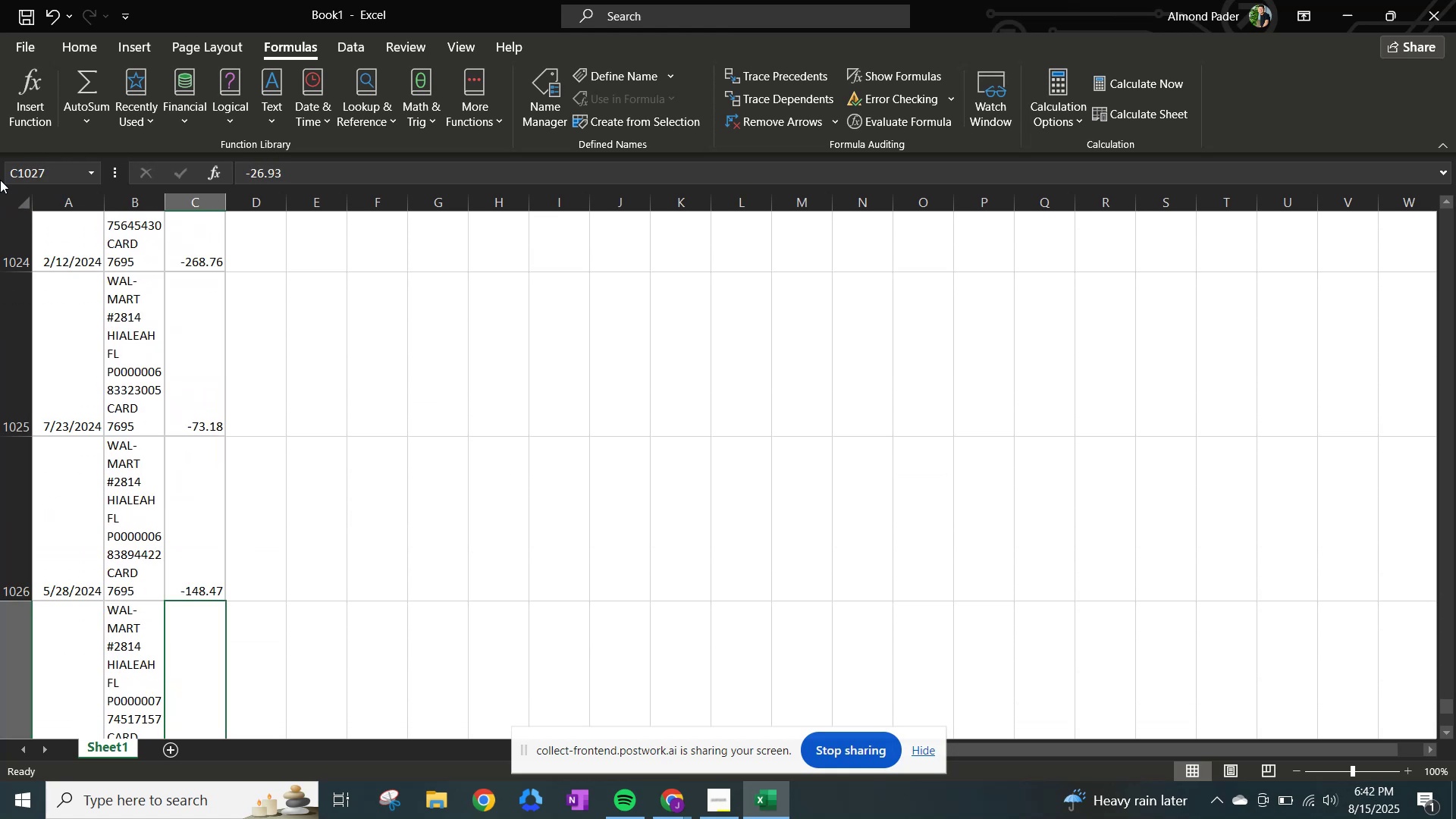 
key(NumpadEnter)
 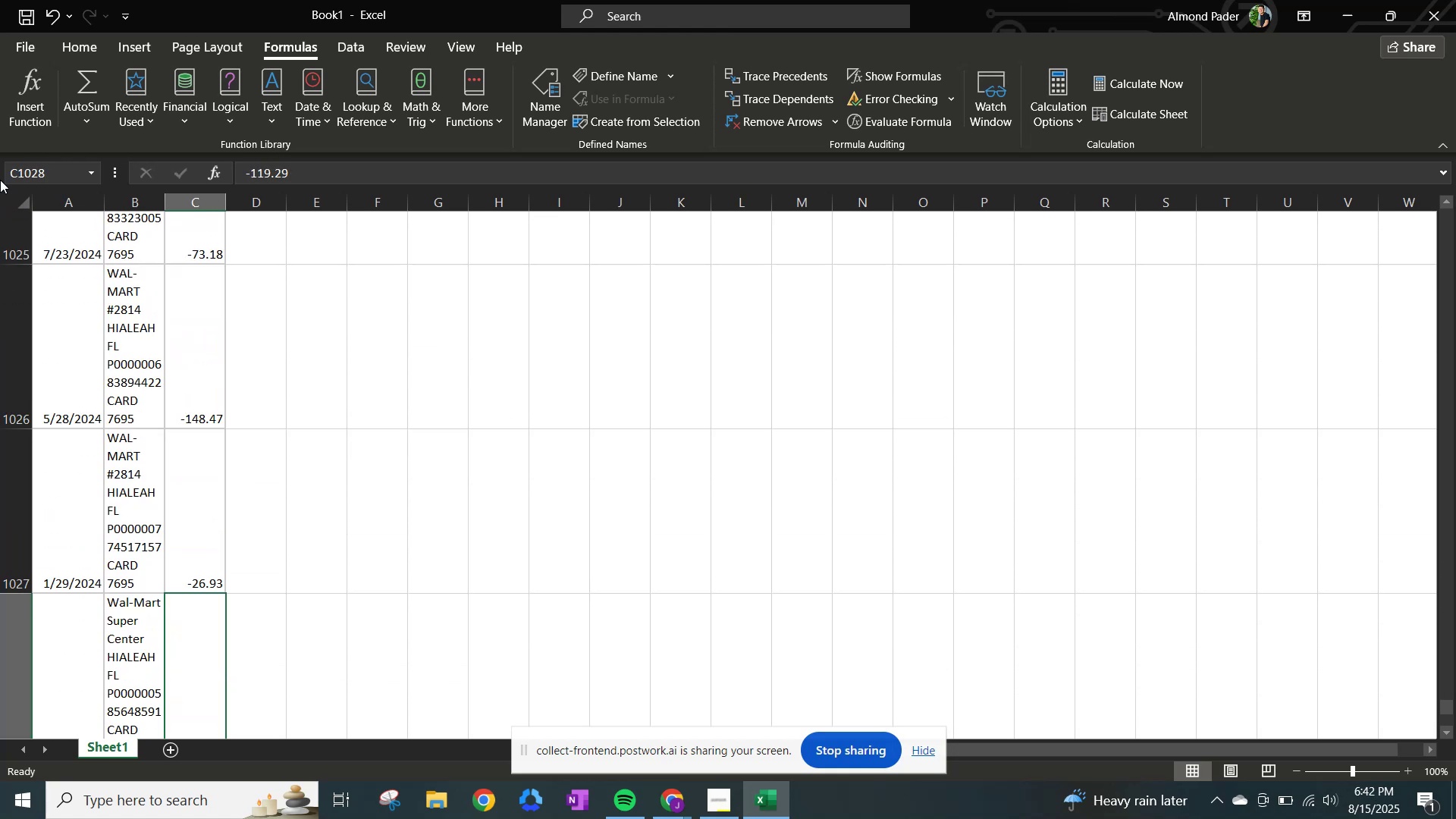 
key(NumpadEnter)
 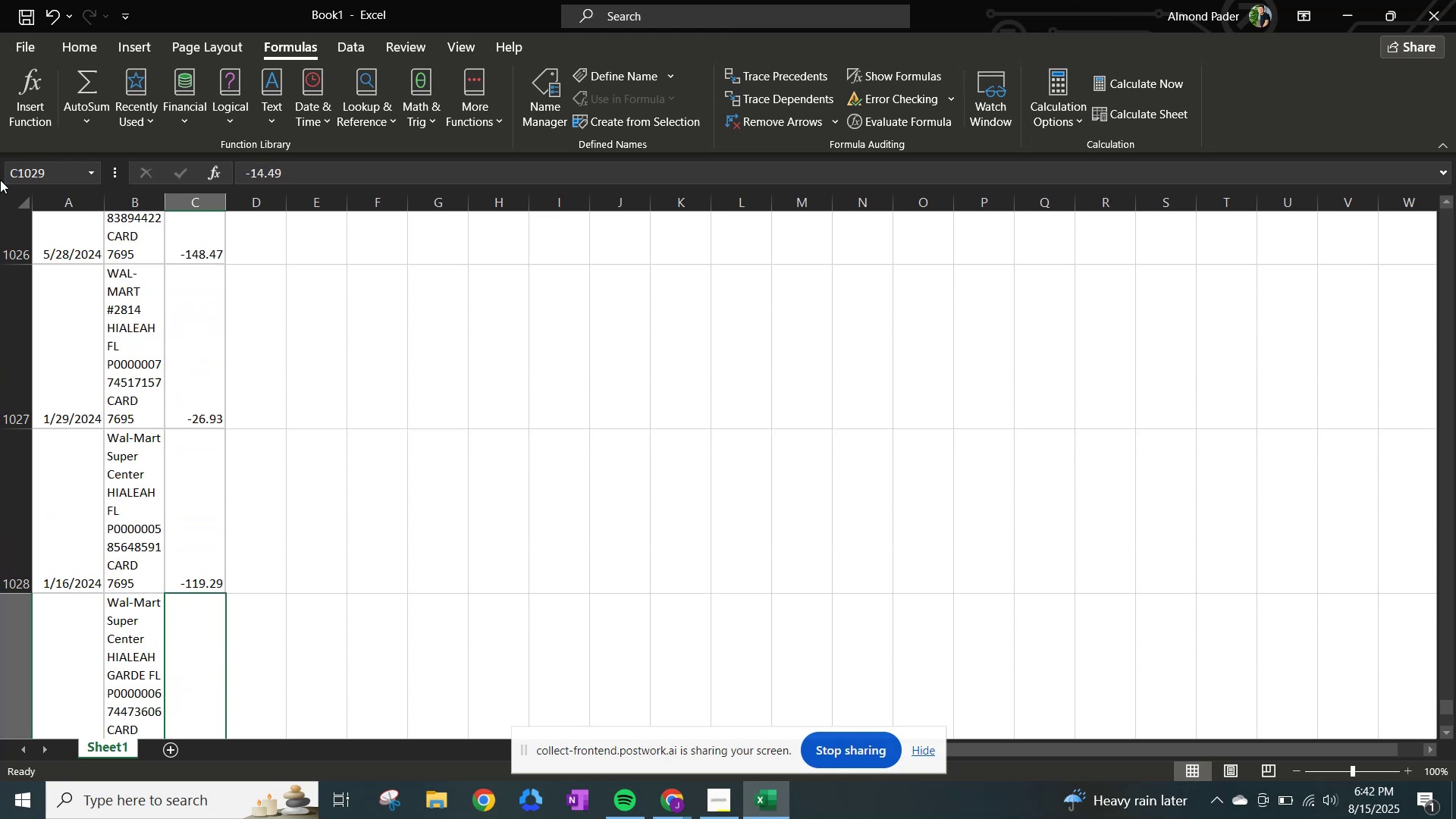 
key(NumpadEnter)
 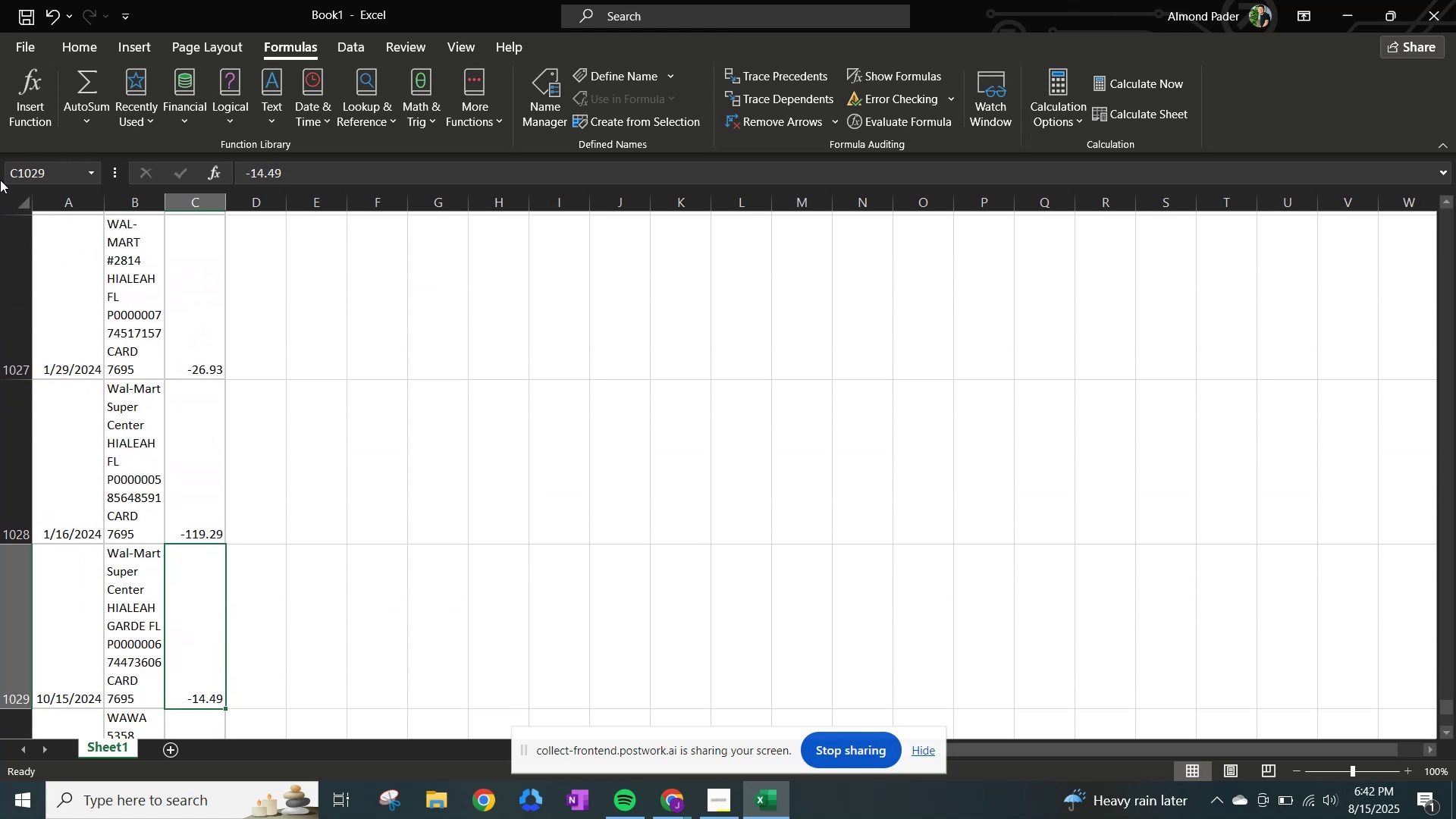 
key(NumpadEnter)
 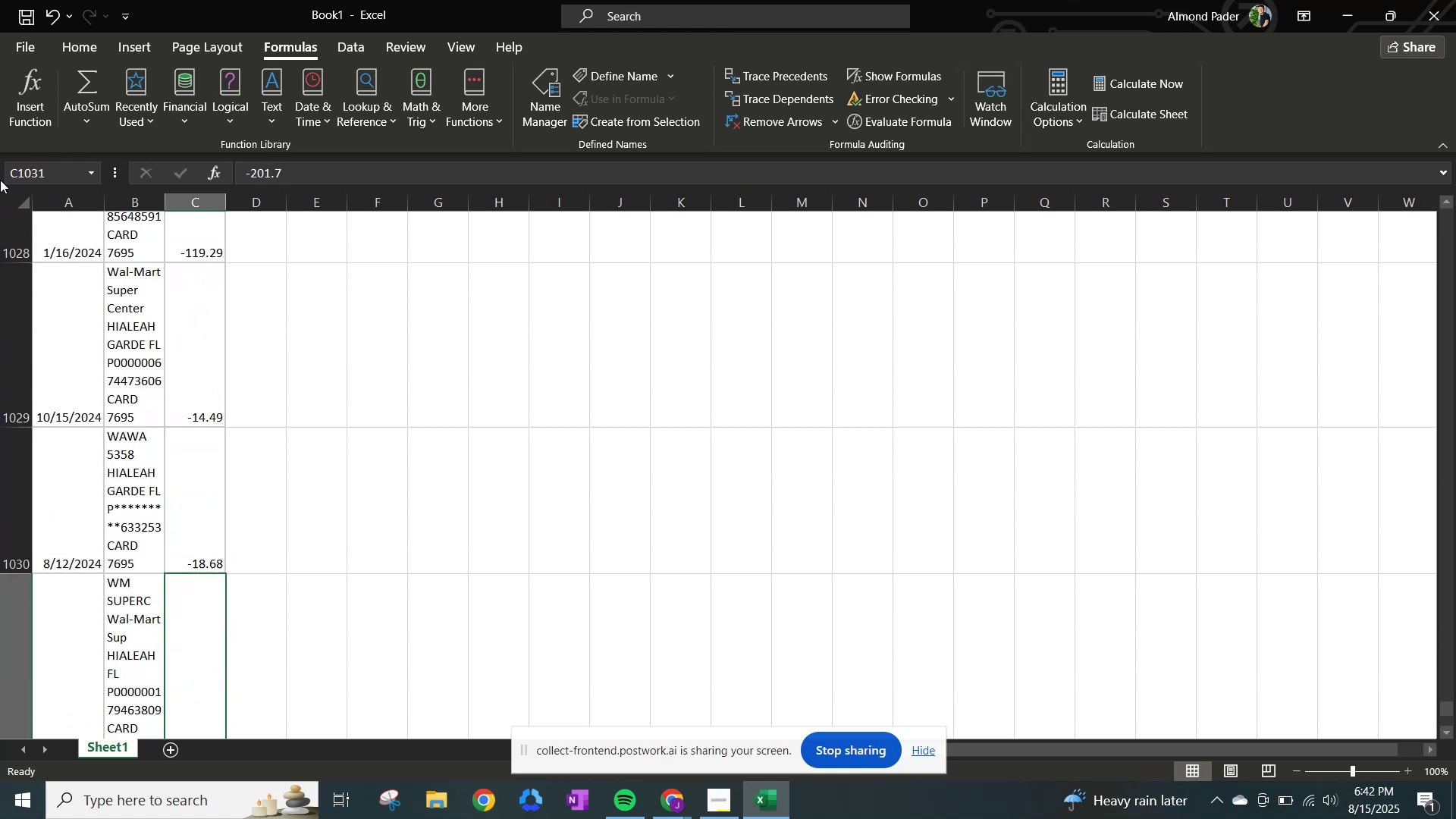 
key(NumpadEnter)
 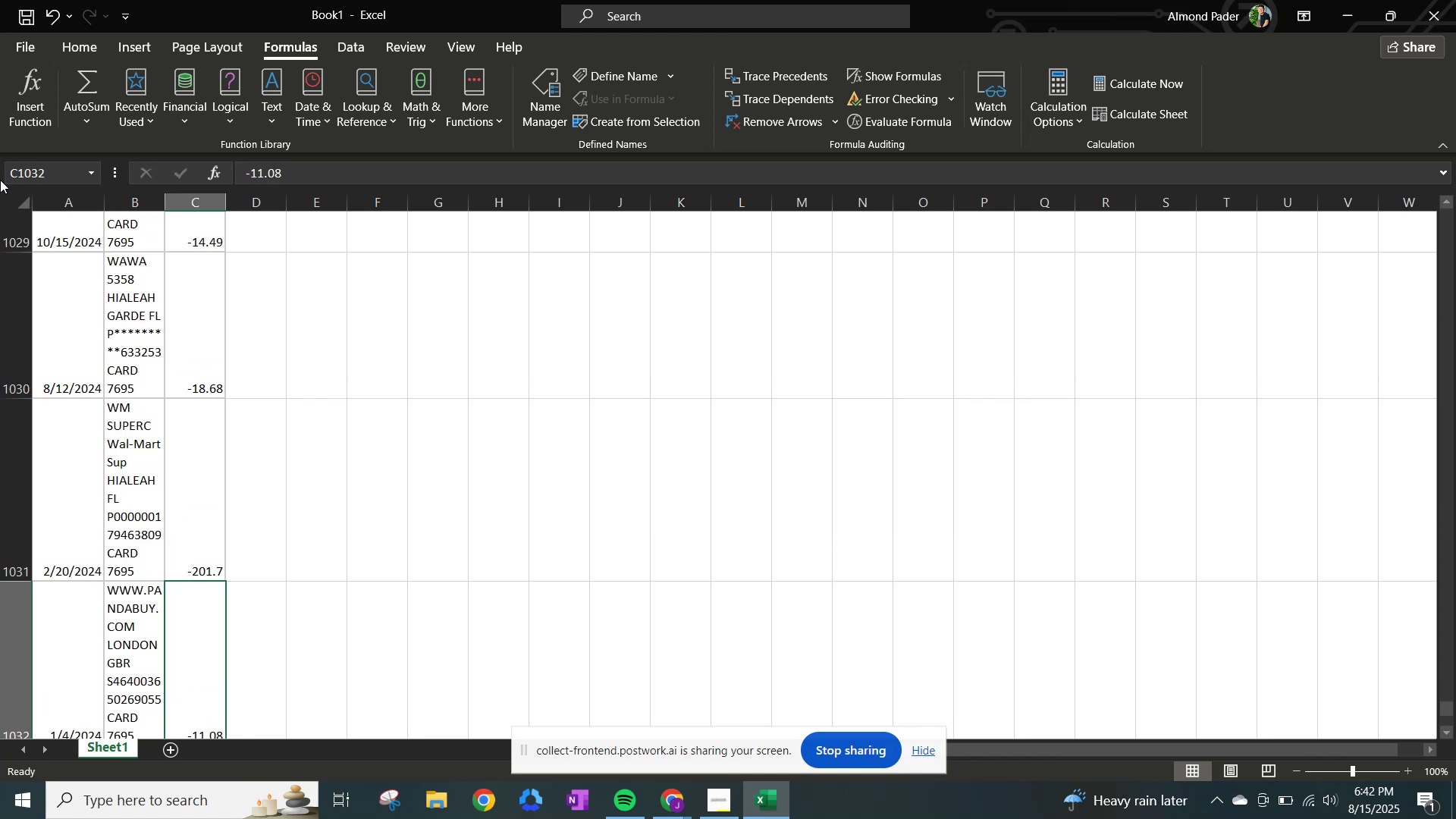 
key(NumpadEnter)
 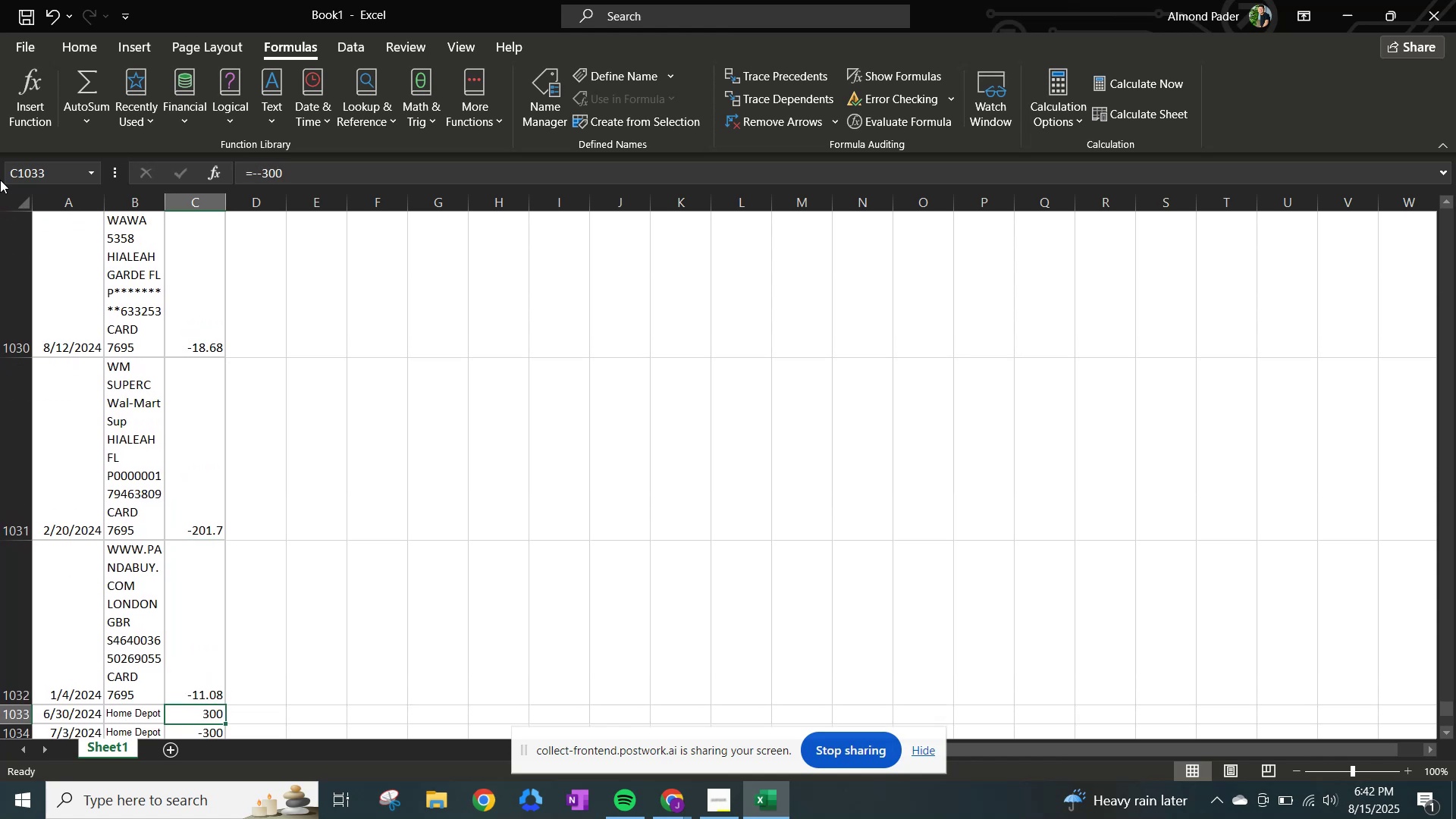 
key(NumpadEnter)
 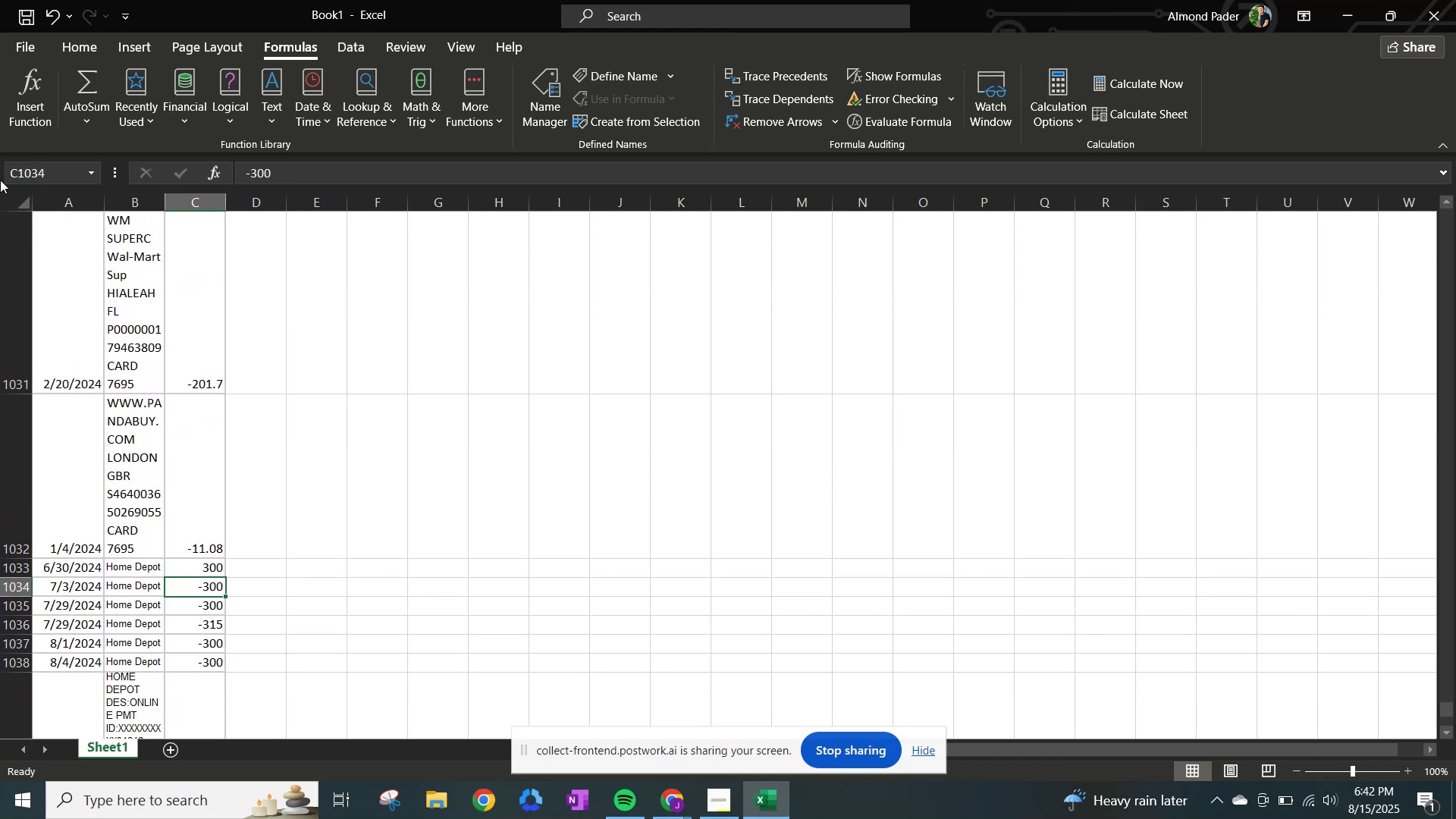 
key(ArrowUp)
 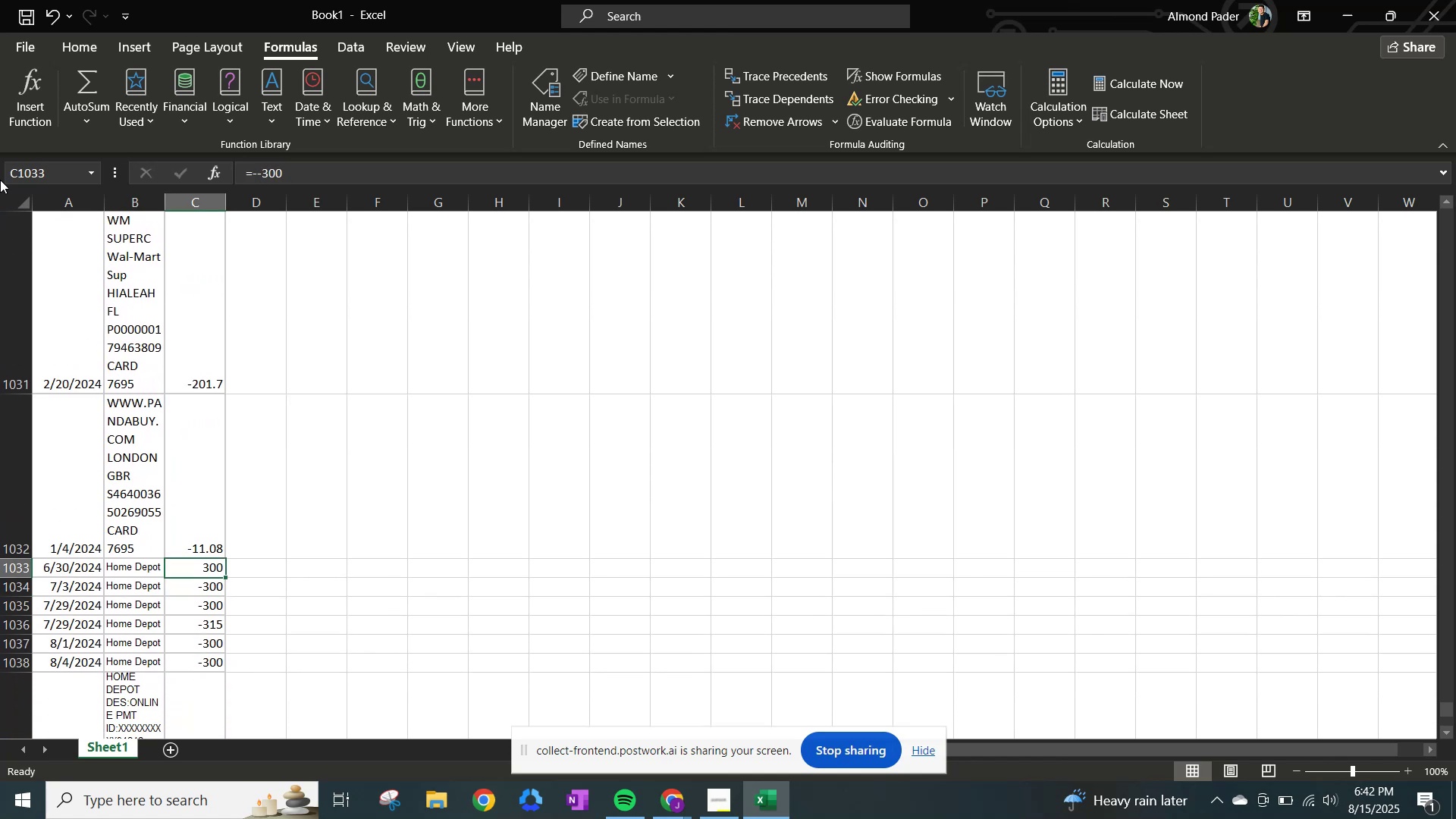 
key(ArrowUp)
 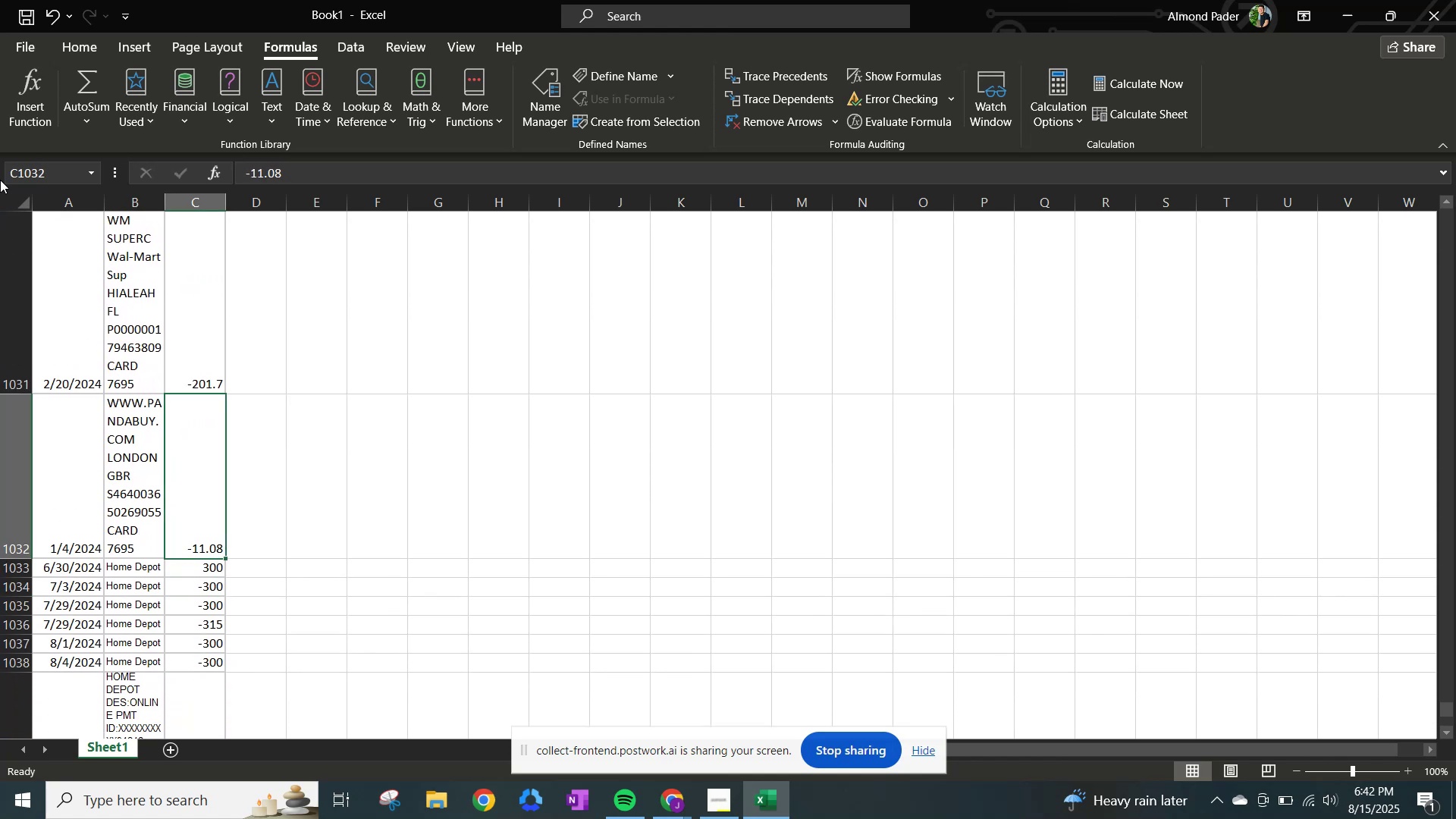 
key(ArrowUp)
 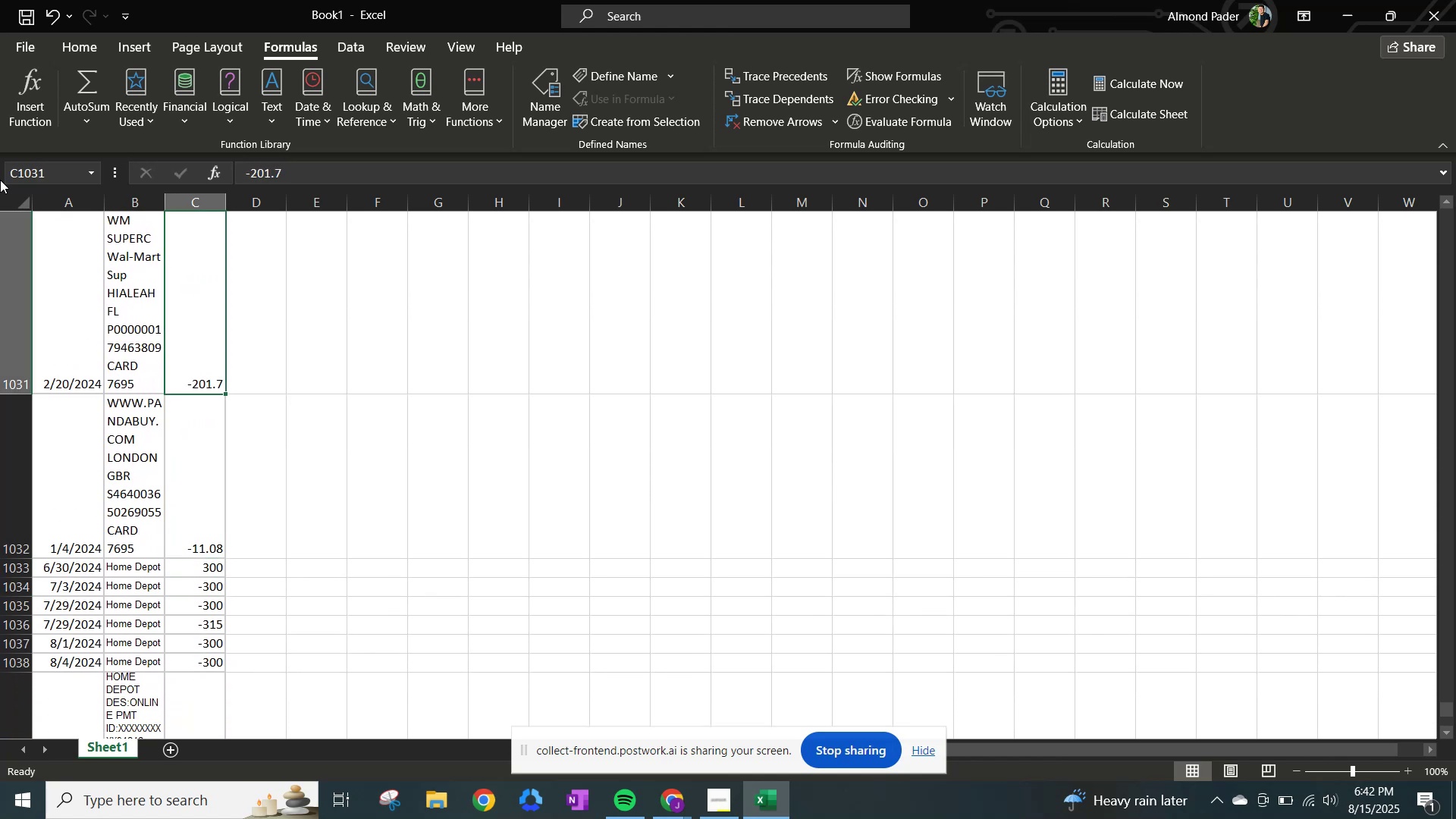 
key(ArrowDown)
 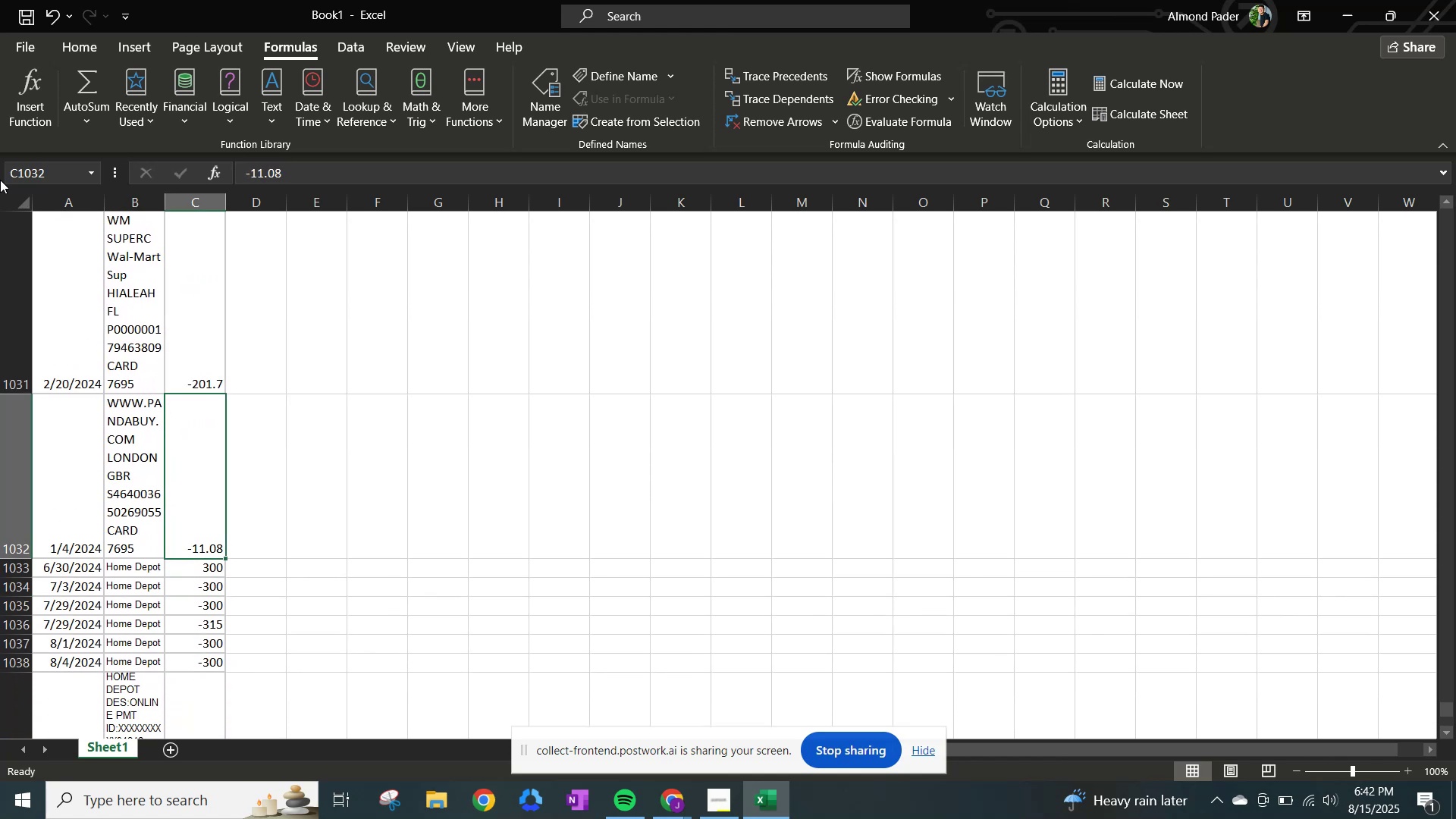 
key(ArrowDown)
 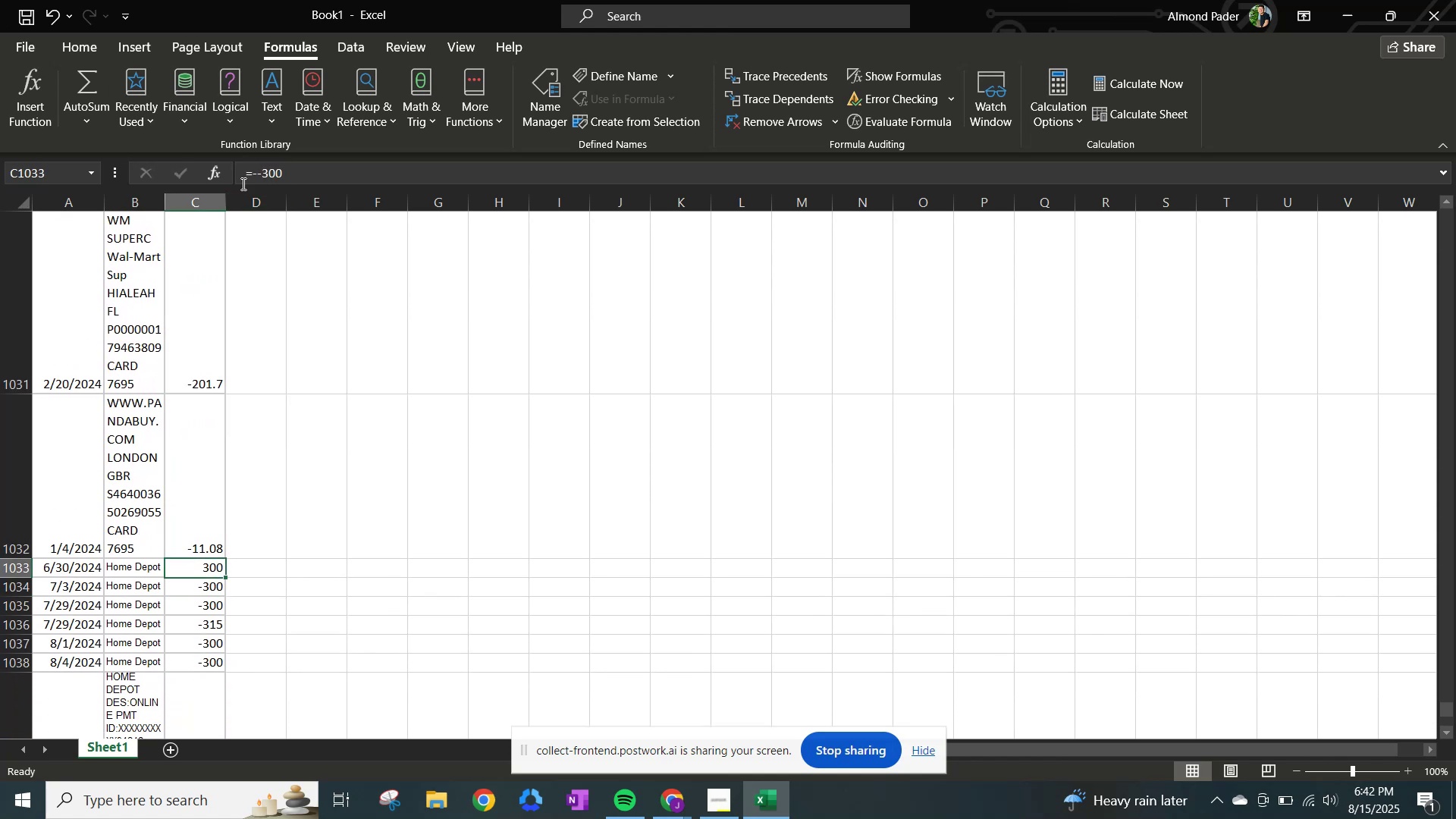 
left_click([256, 171])
 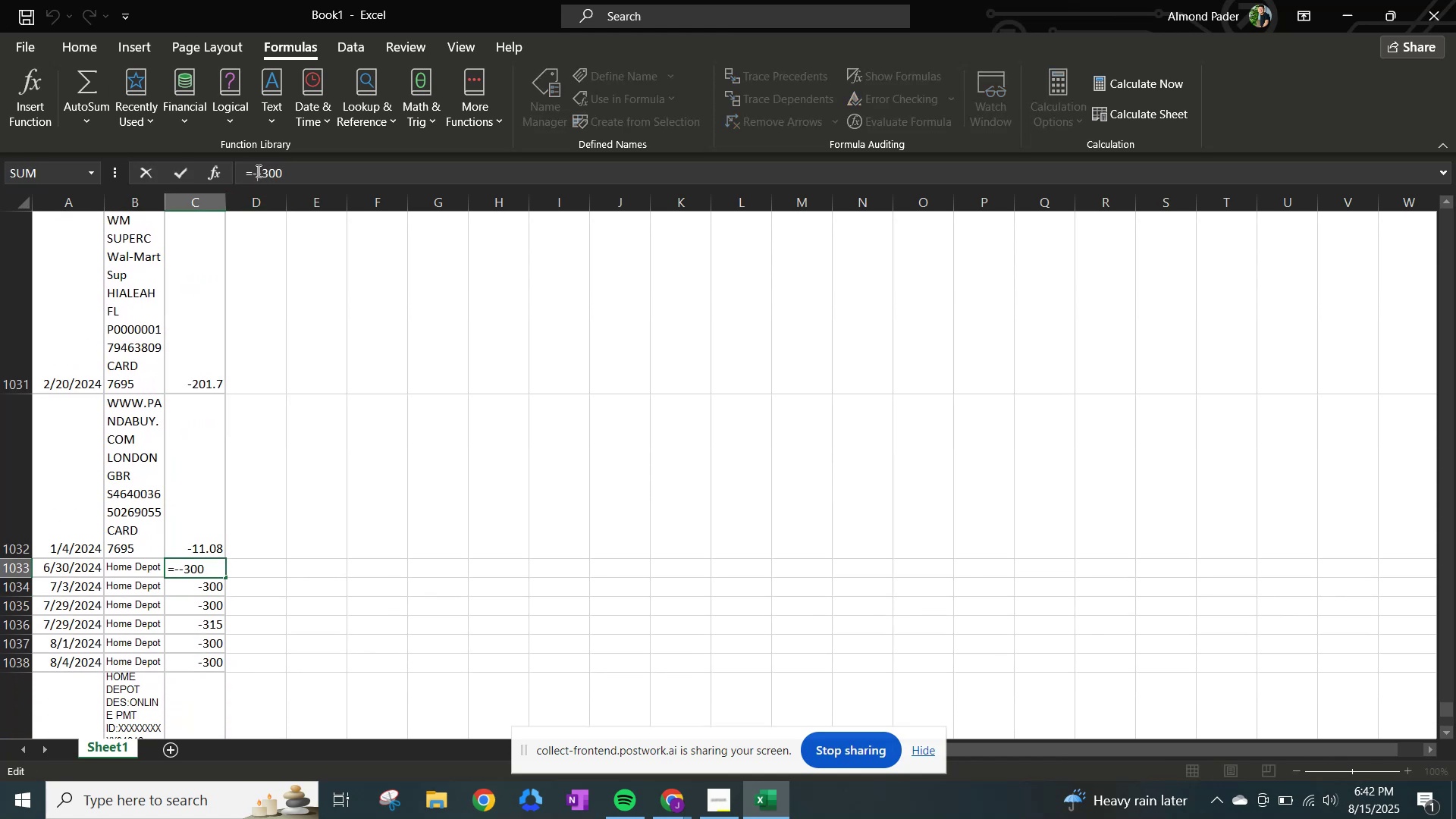 
key(Backspace)
 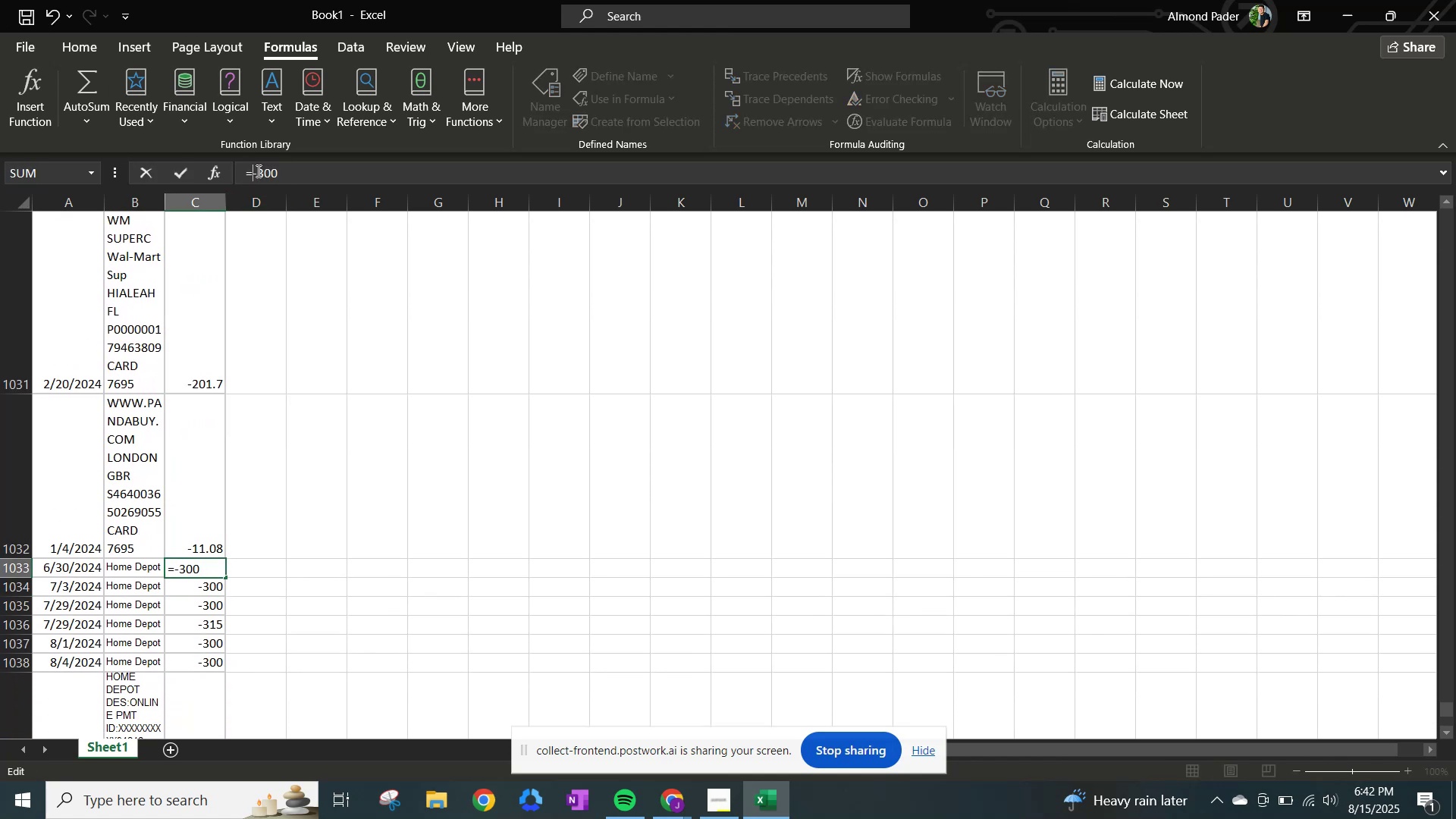 
key(Backspace)
 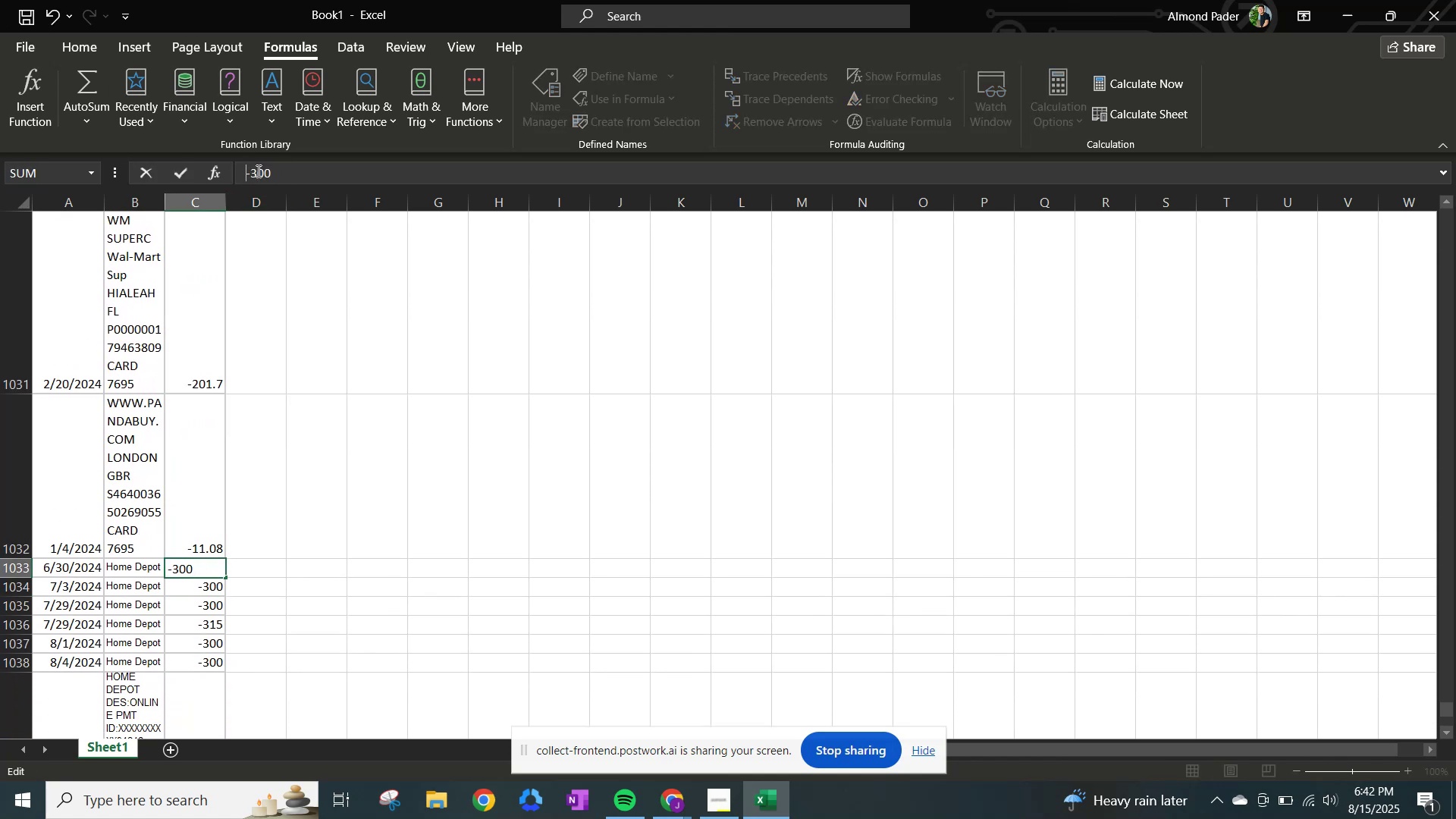 
key(Backspace)
 